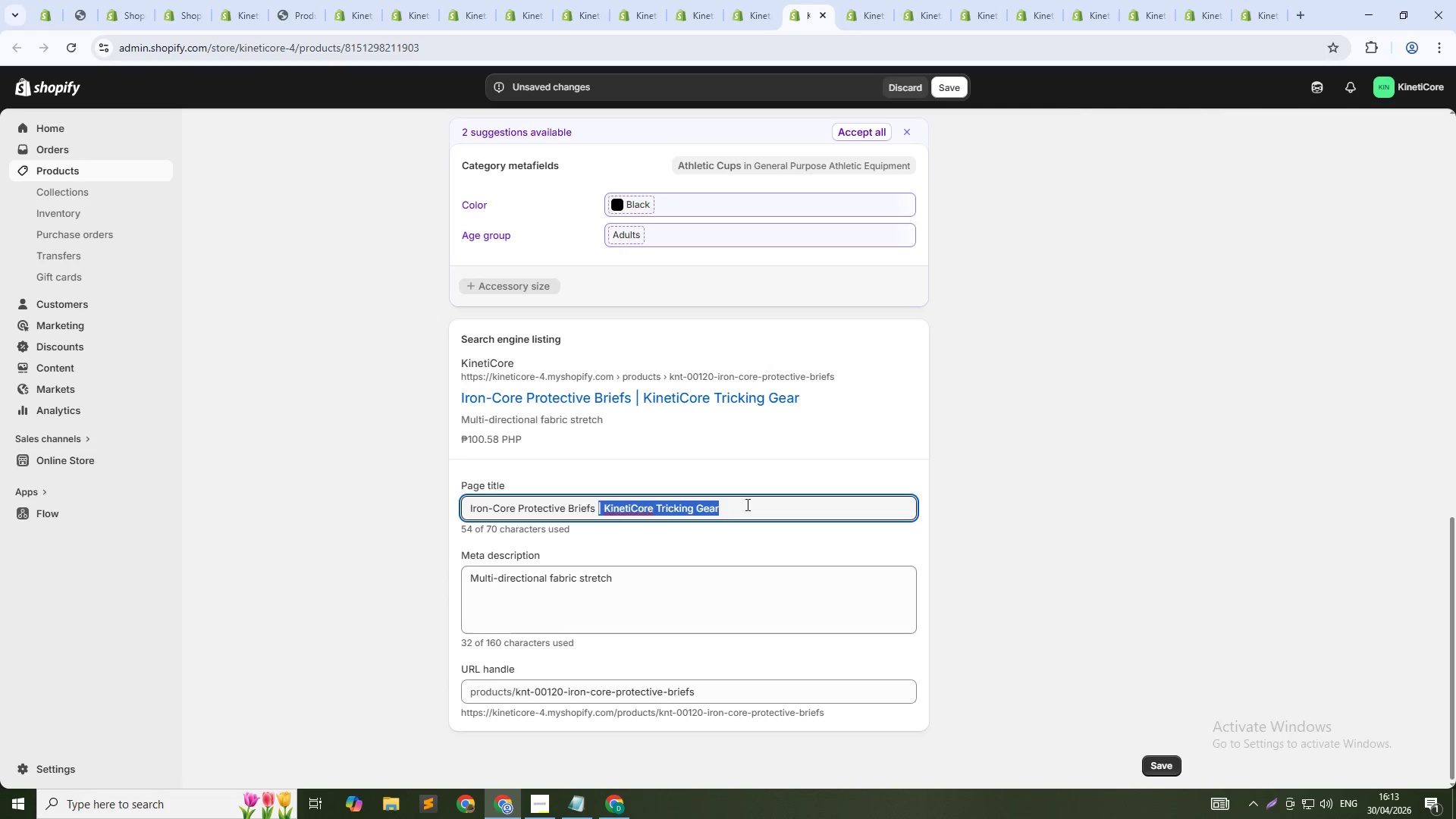 
key(Shift+ArrowLeft)
 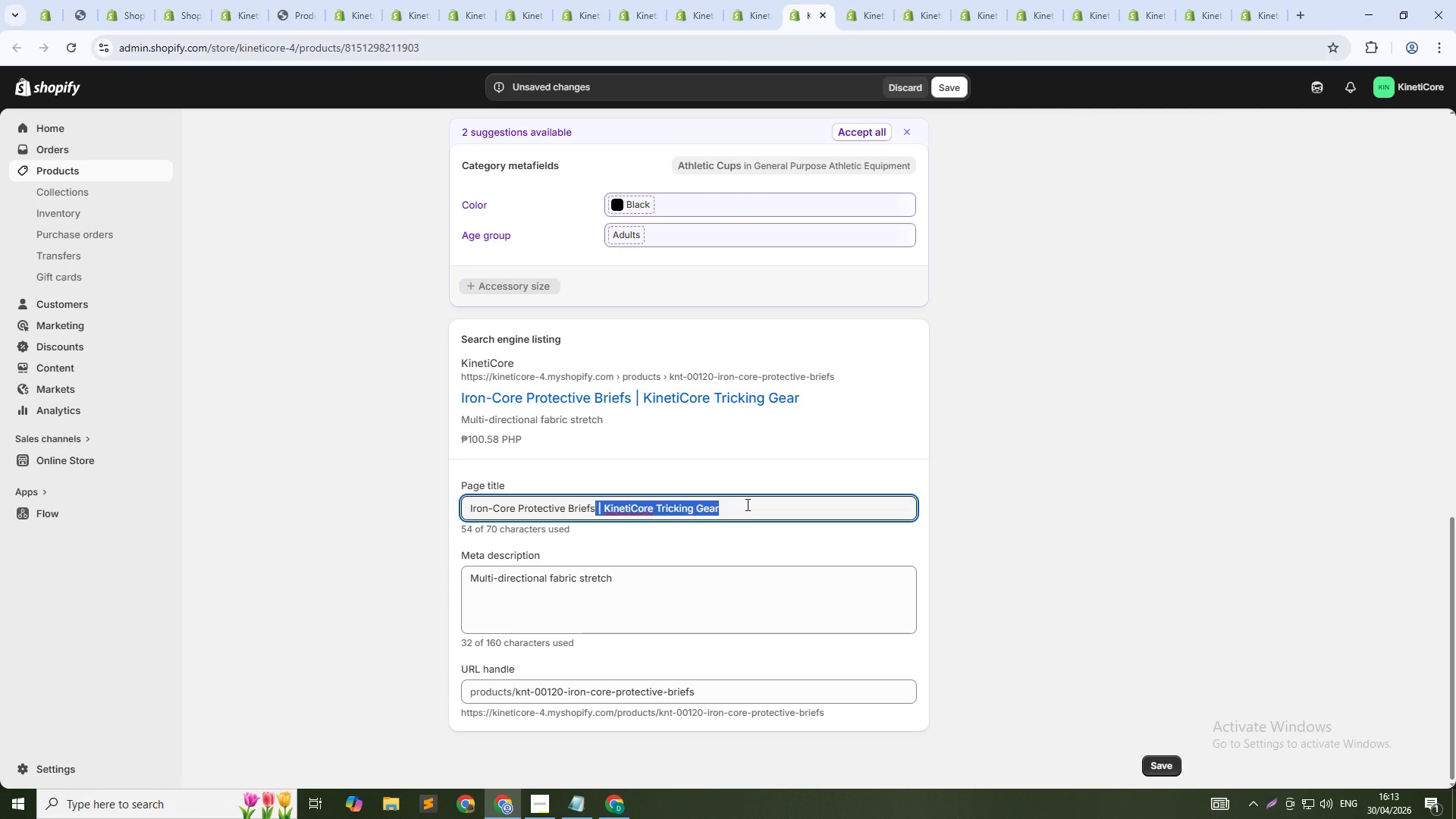 
hold_key(key=ControlLeft, duration=0.64)
 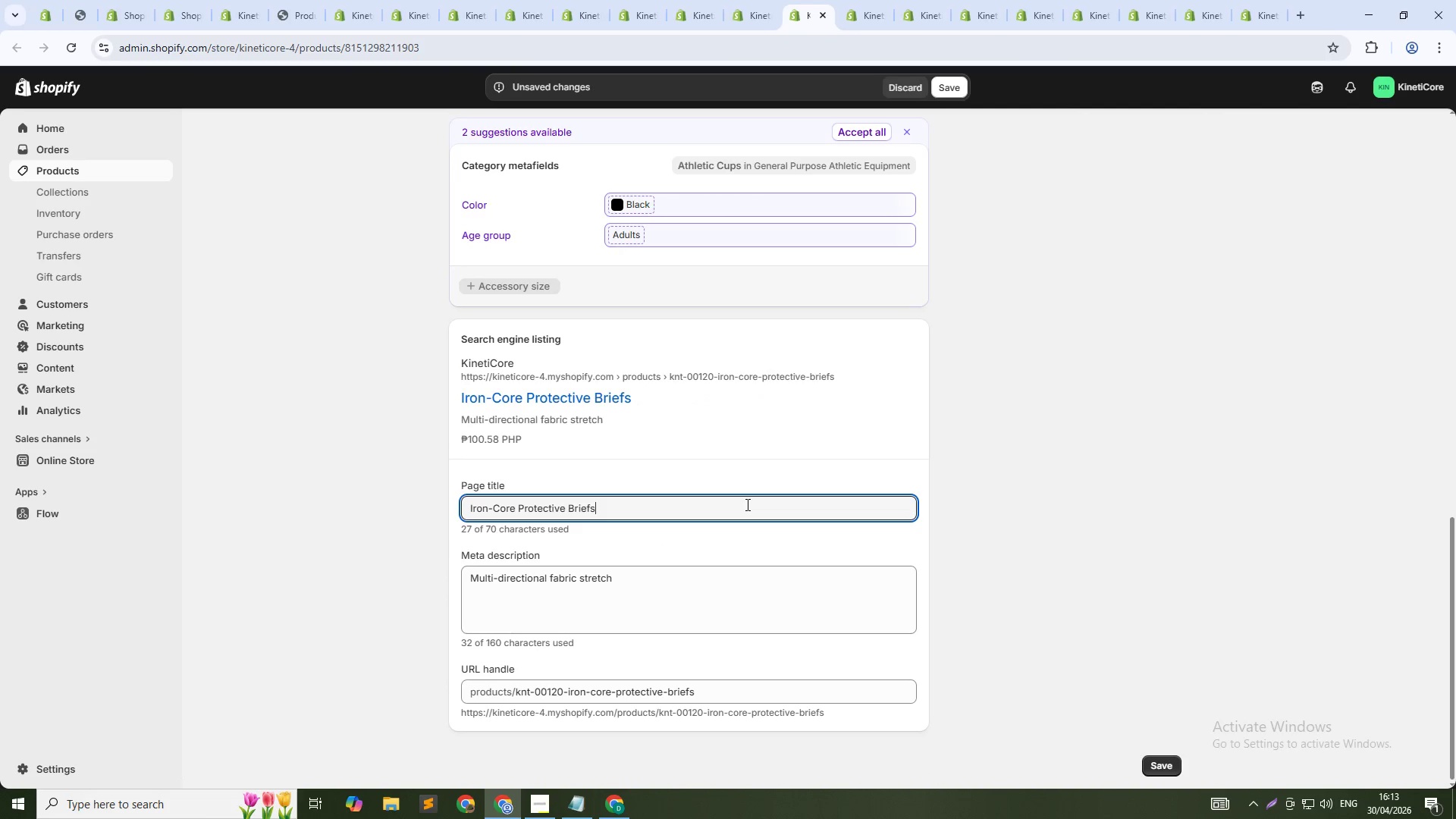 
hold_key(key=ControlLeft, duration=5.0)
 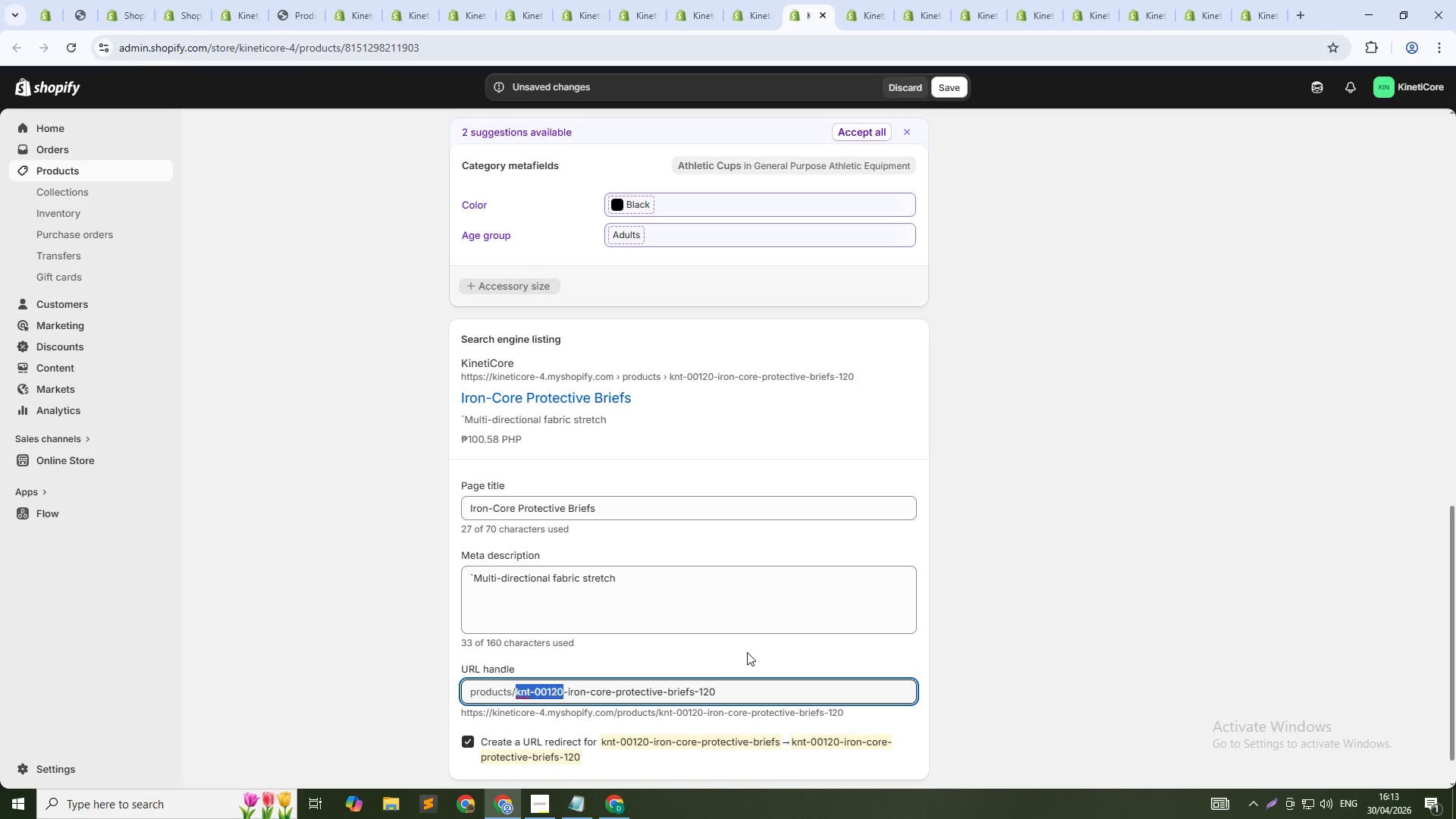 
key(Backspace)
 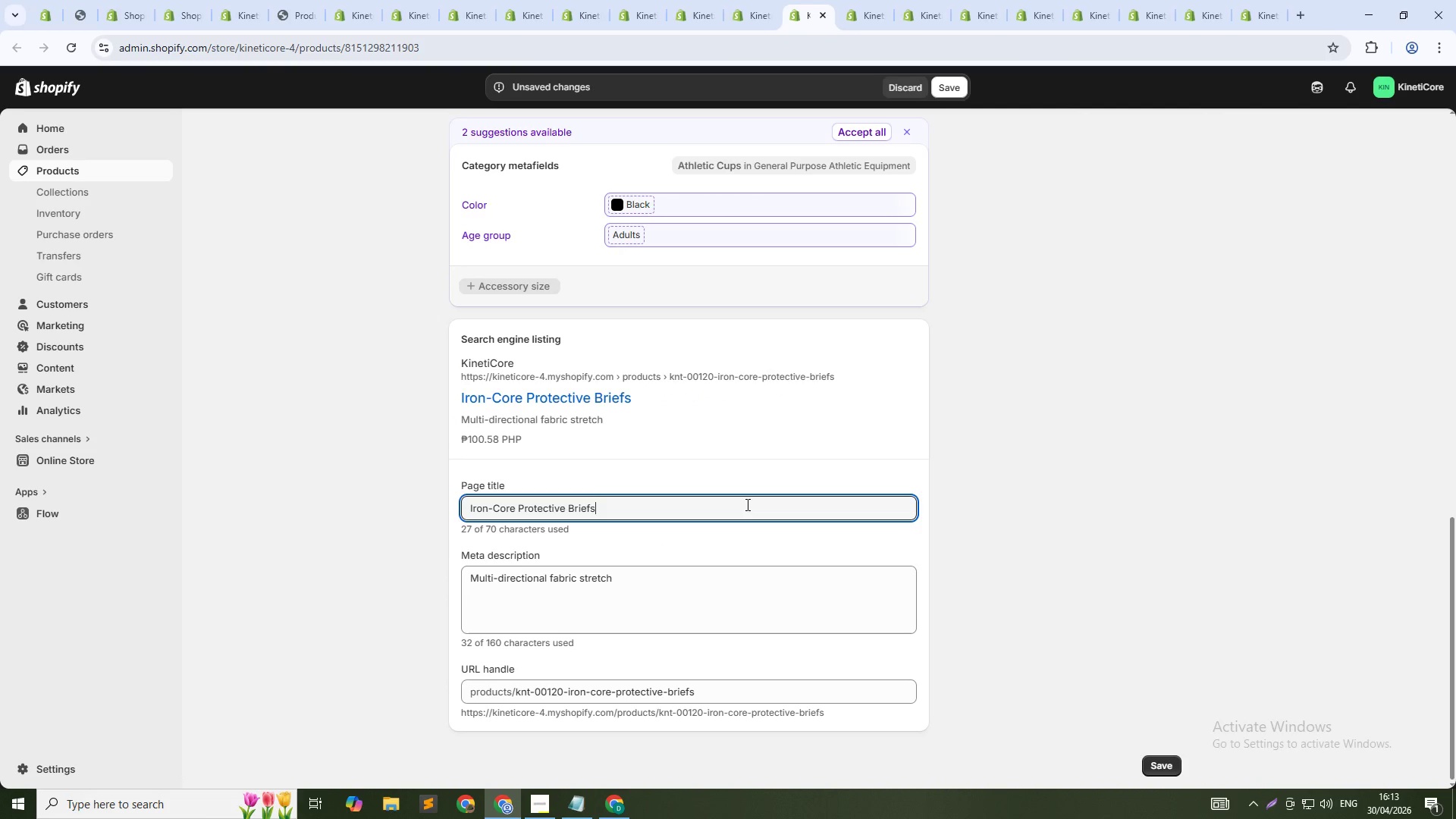 
key(Backquote)
 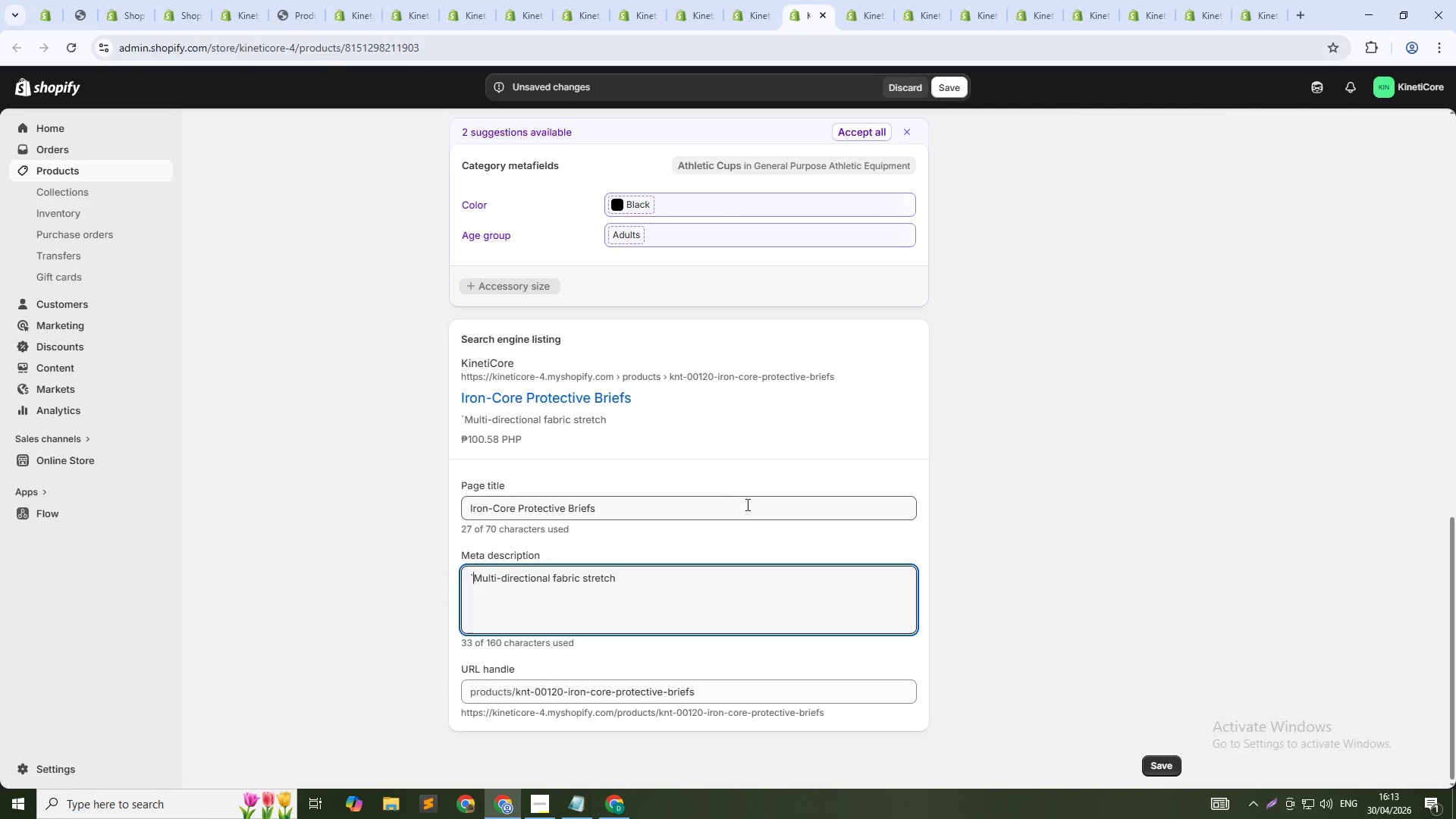 
key(Tab)
 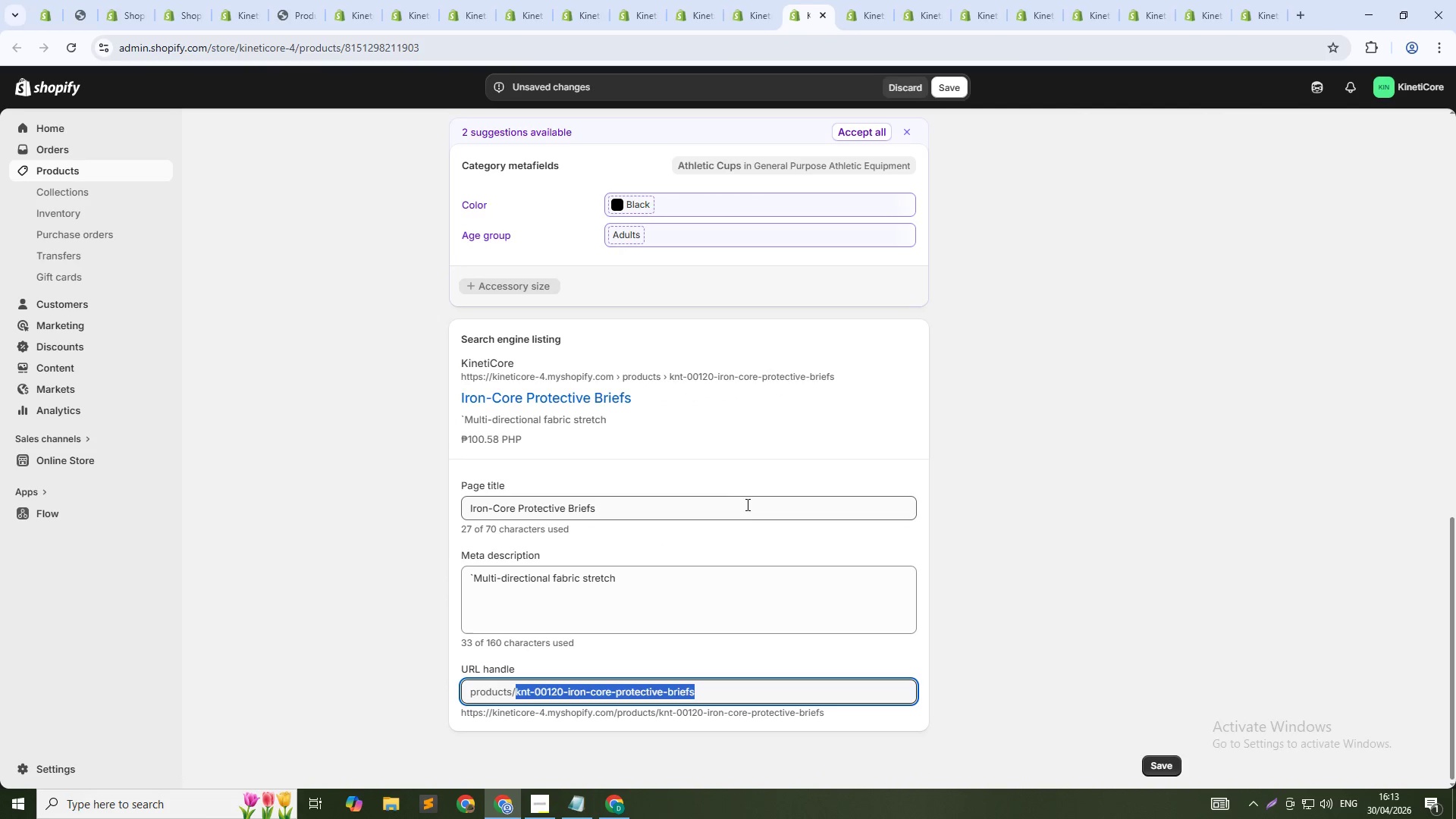 
key(Tab)
 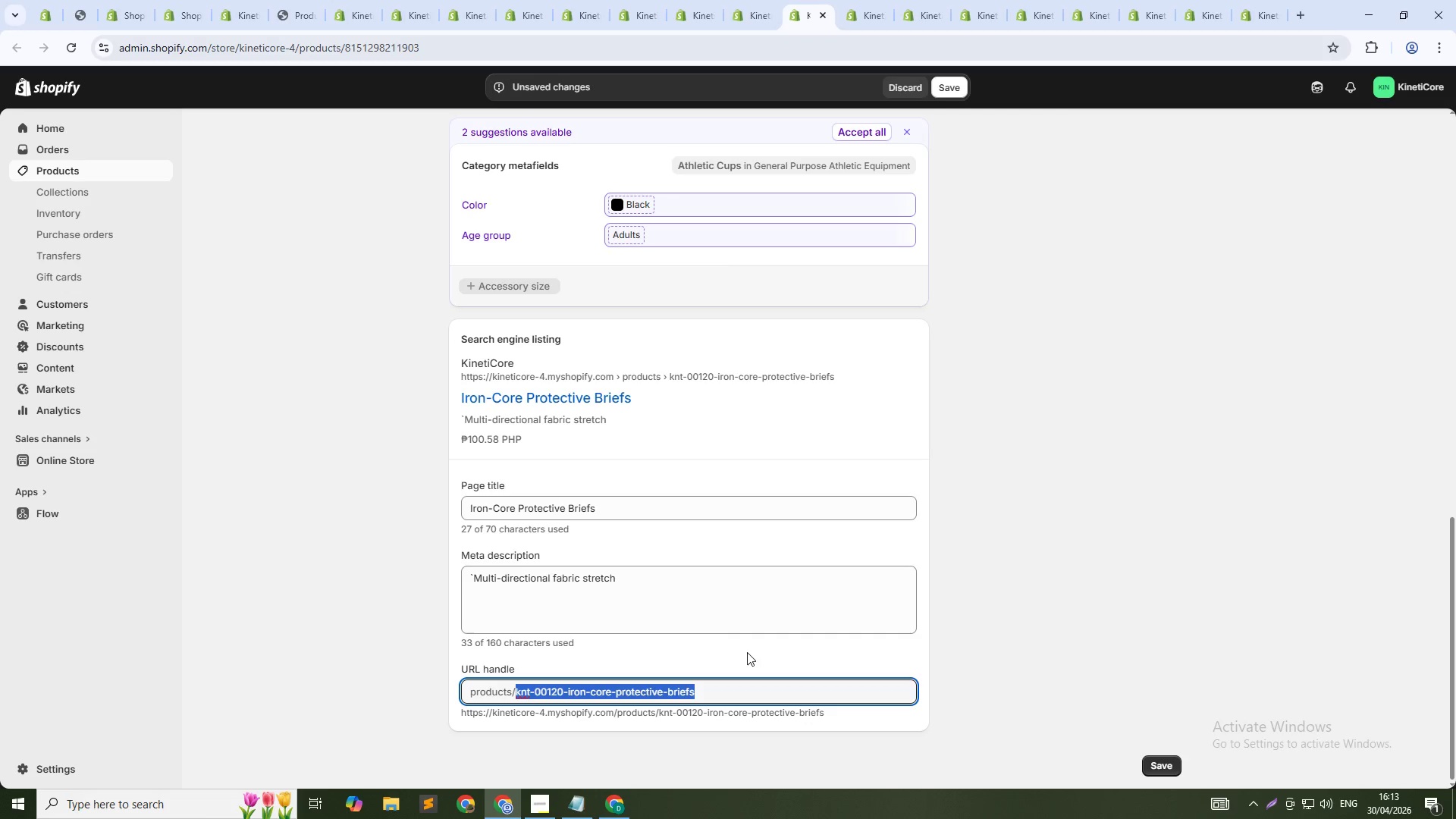 
key(ArrowRight)
 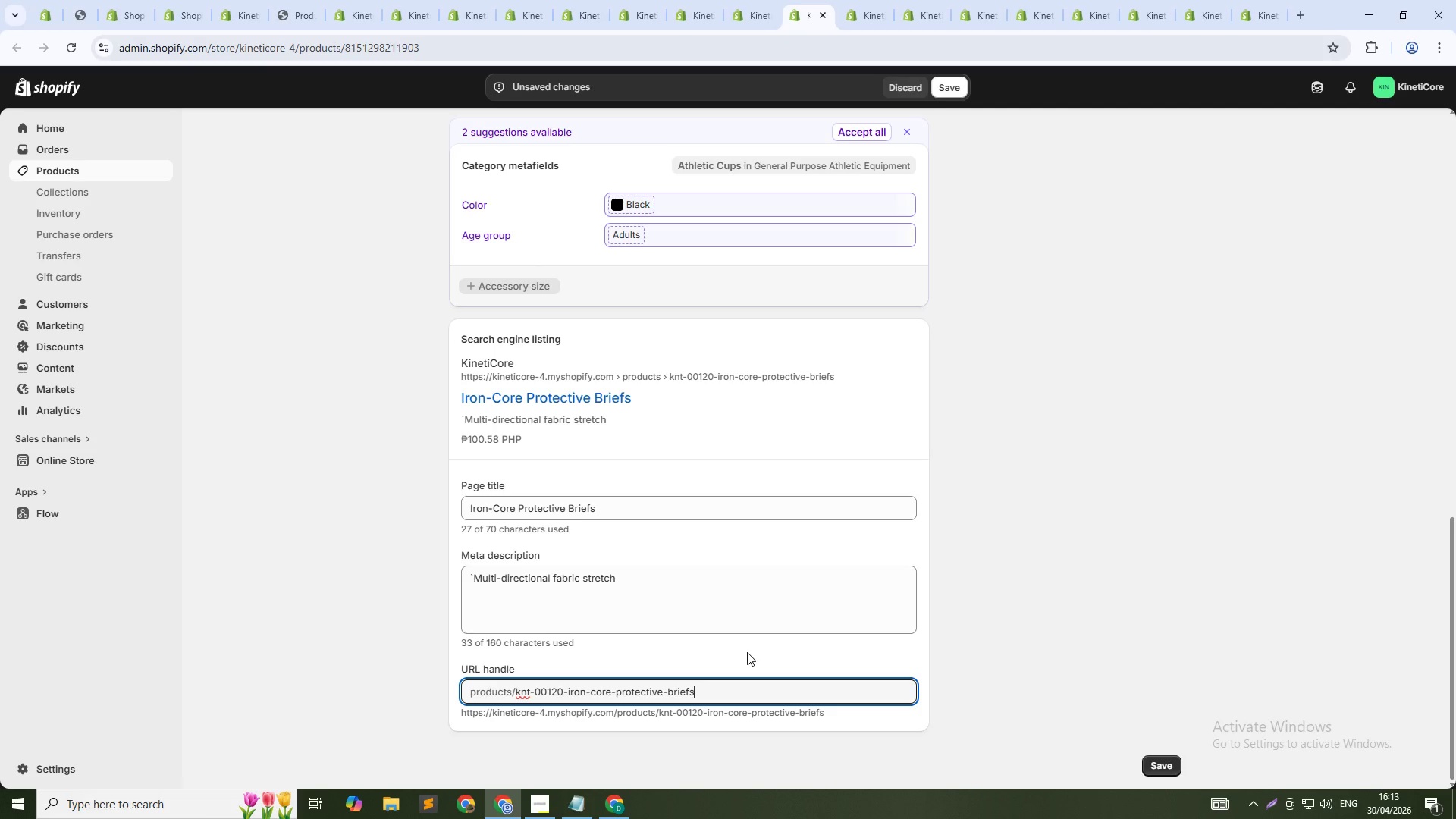 
key(NumpadSubtract)
 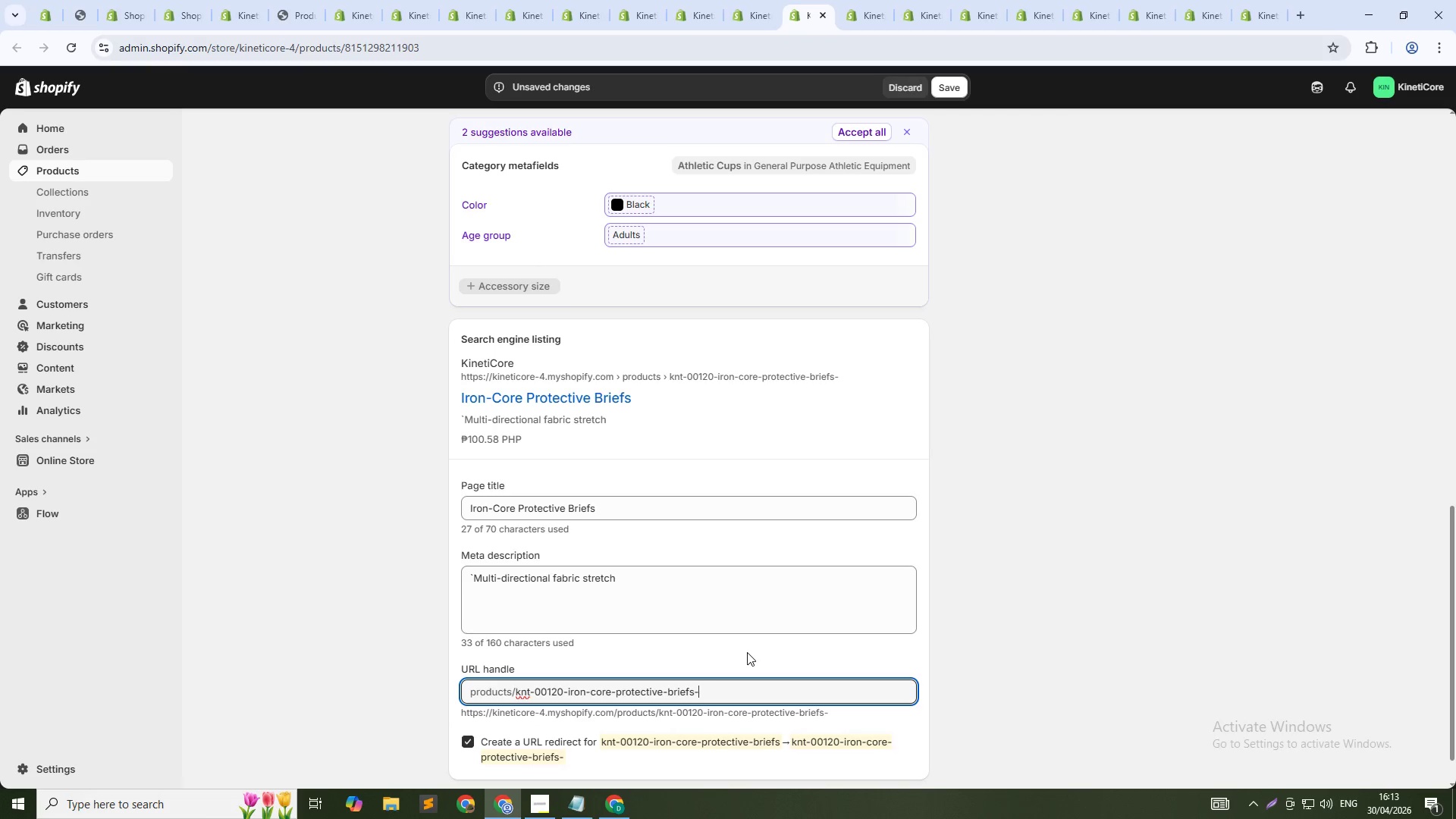 
key(Numpad1)
 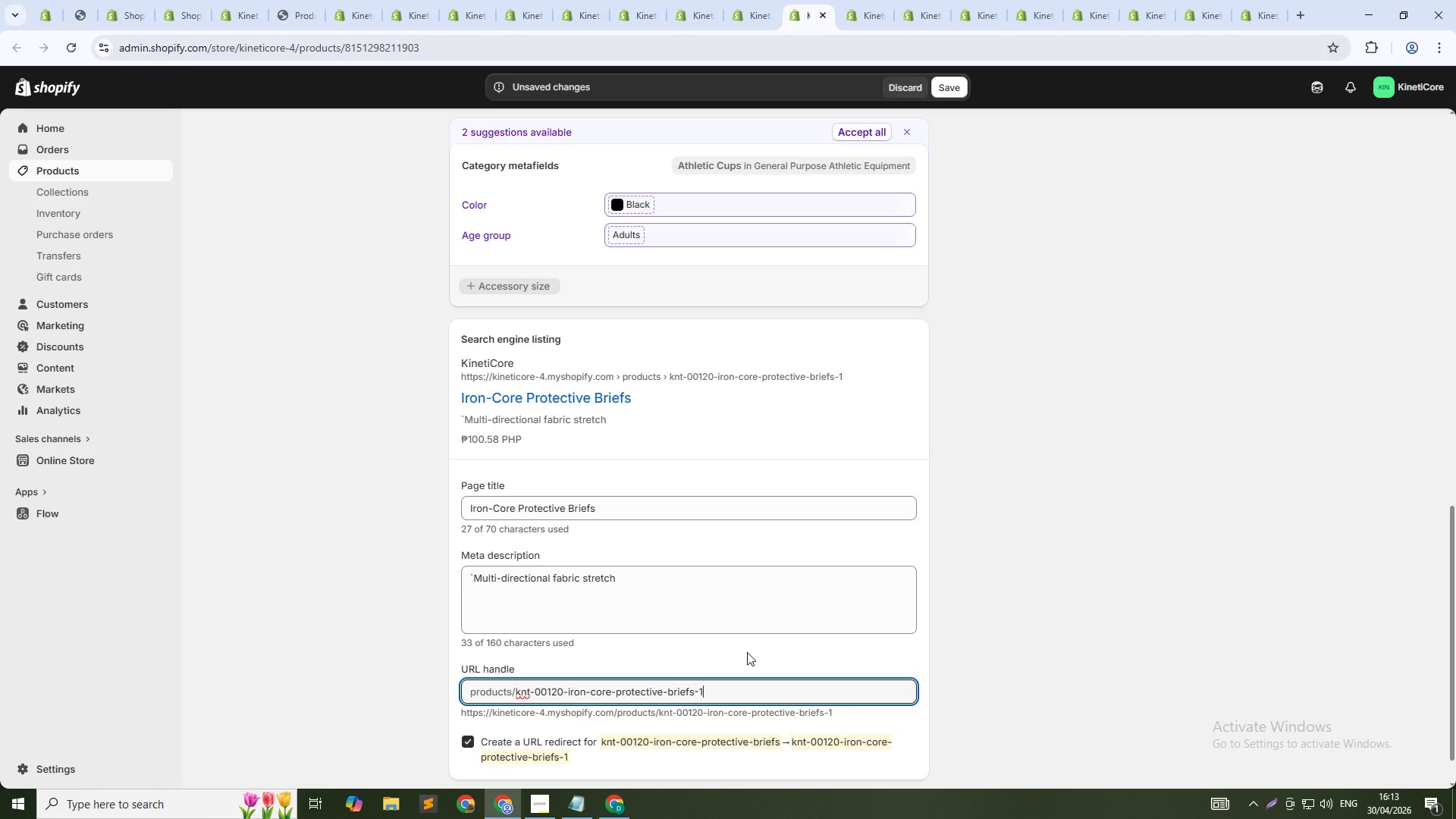 
key(Numpad2)
 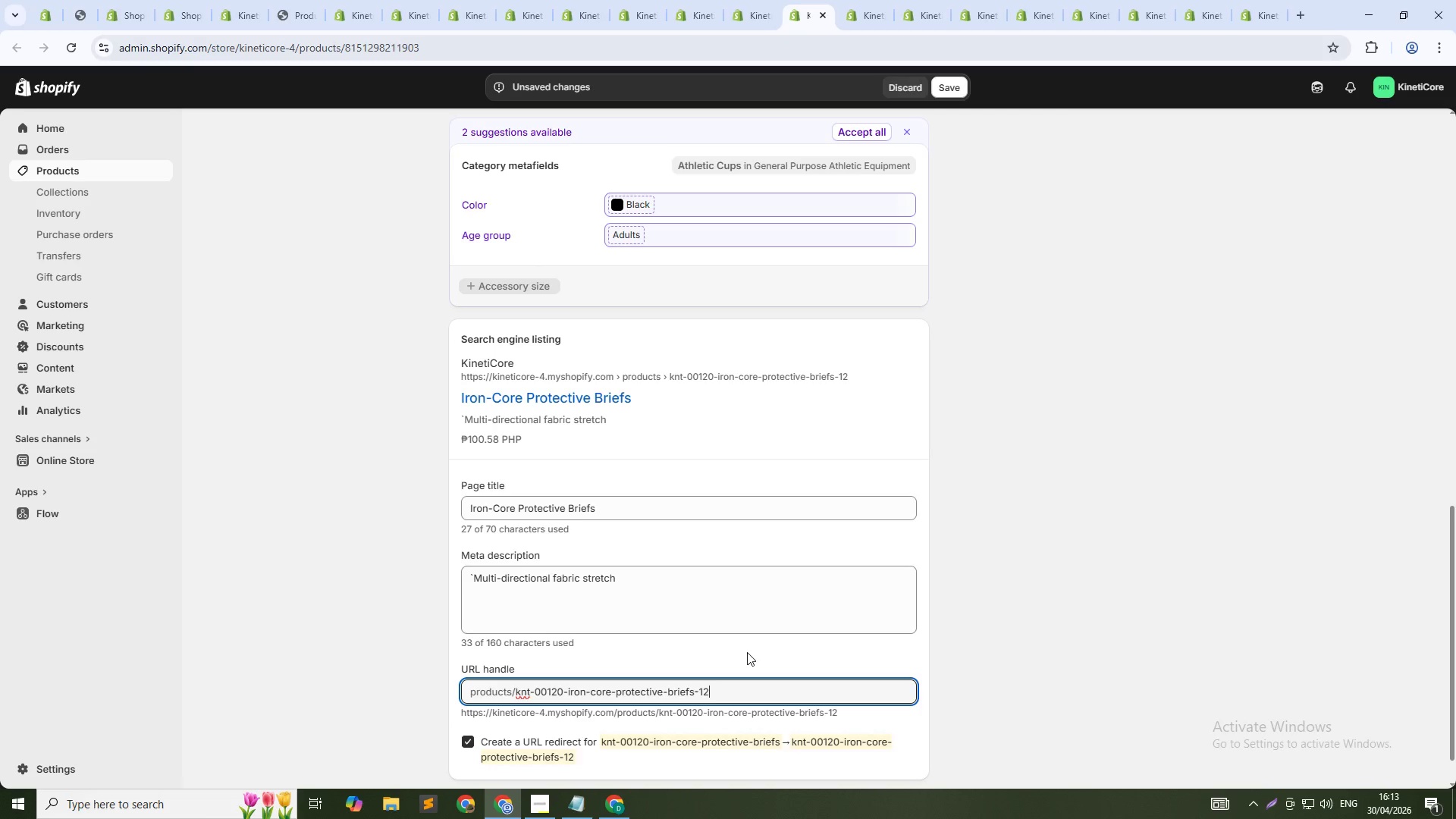 
key(Numpad0)
 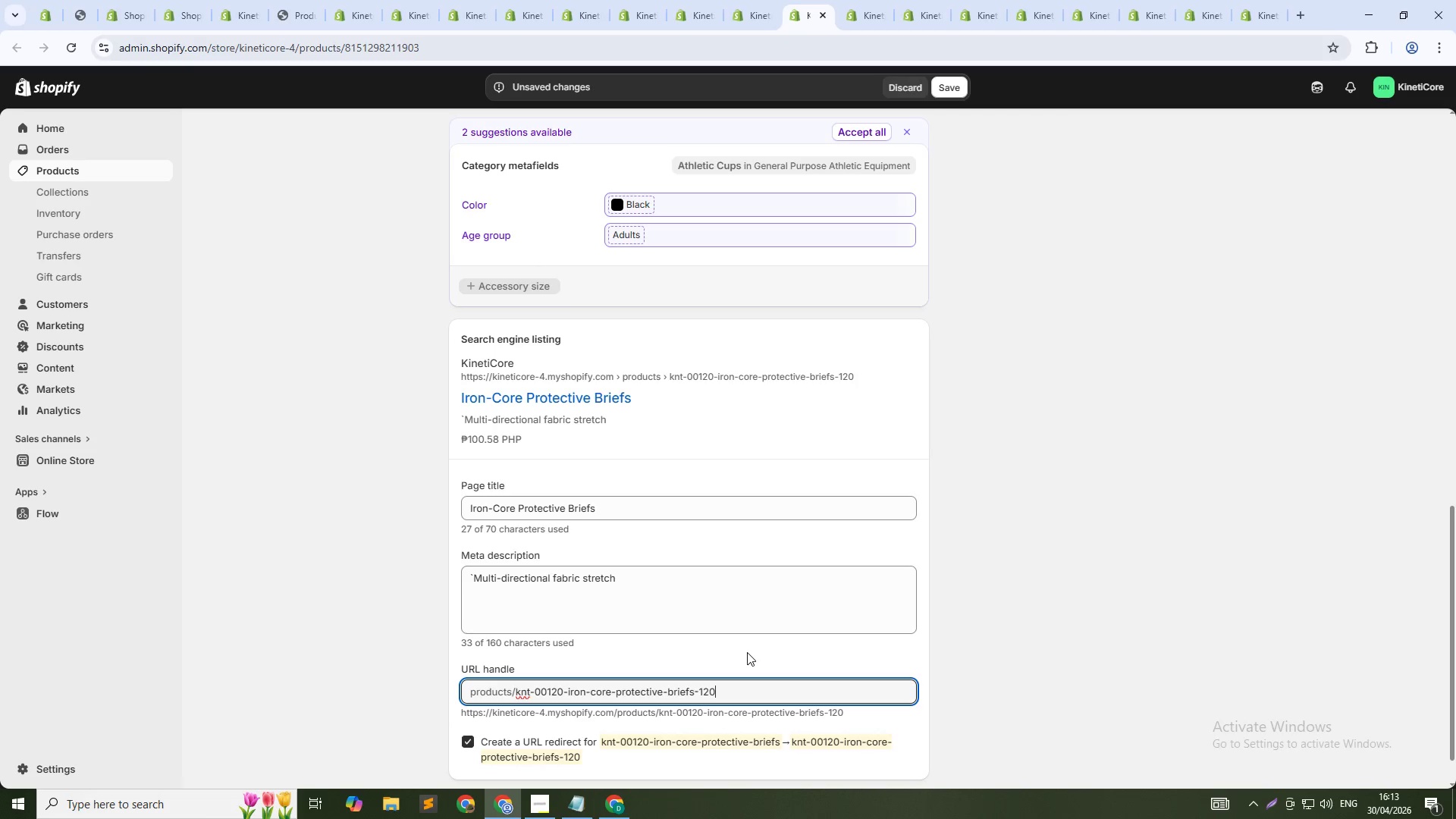 
key(ArrowUp)
 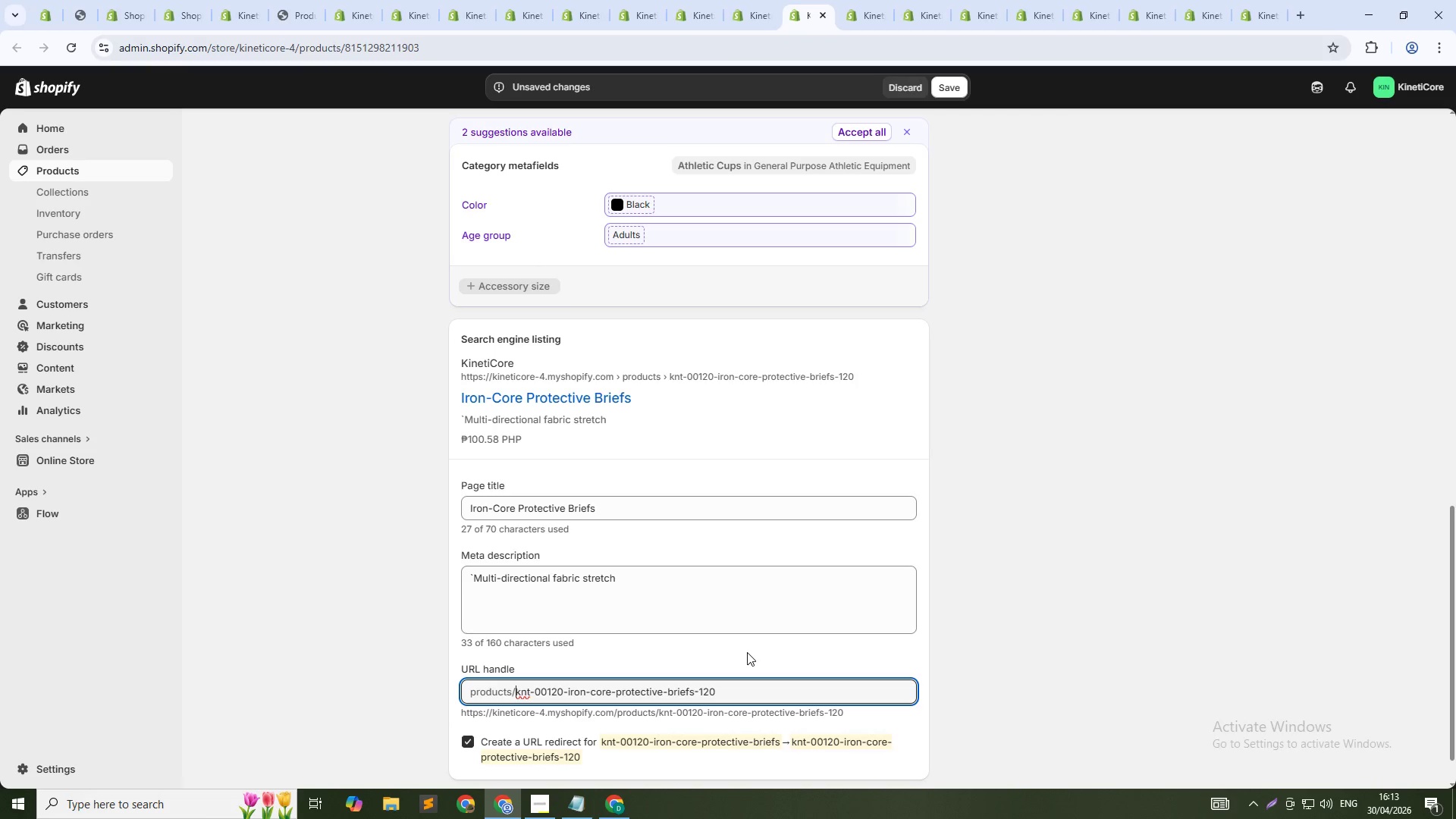 
key(Control+Shift+ArrowRight)
 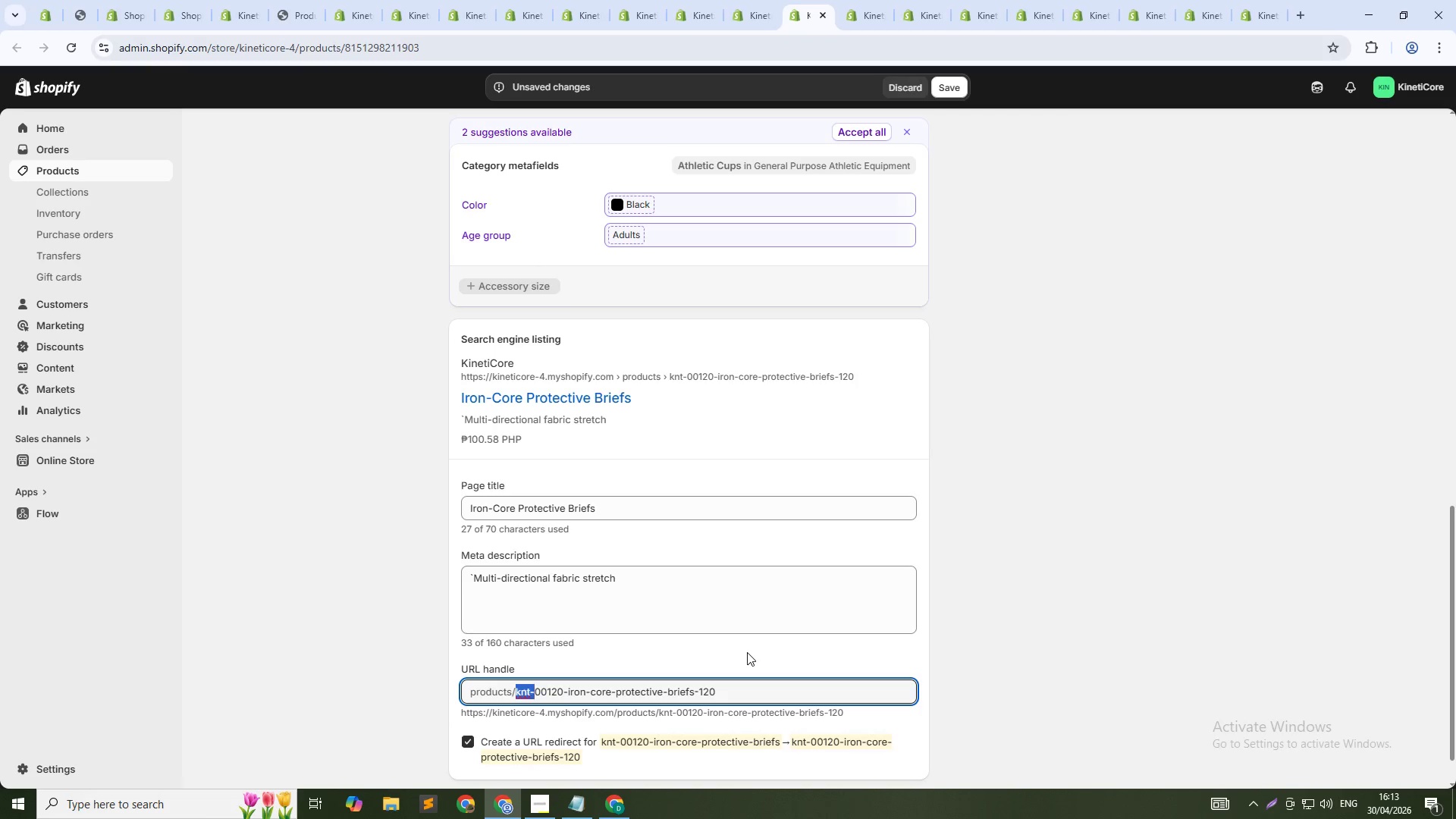 
key(Control+Shift+ArrowRight)
 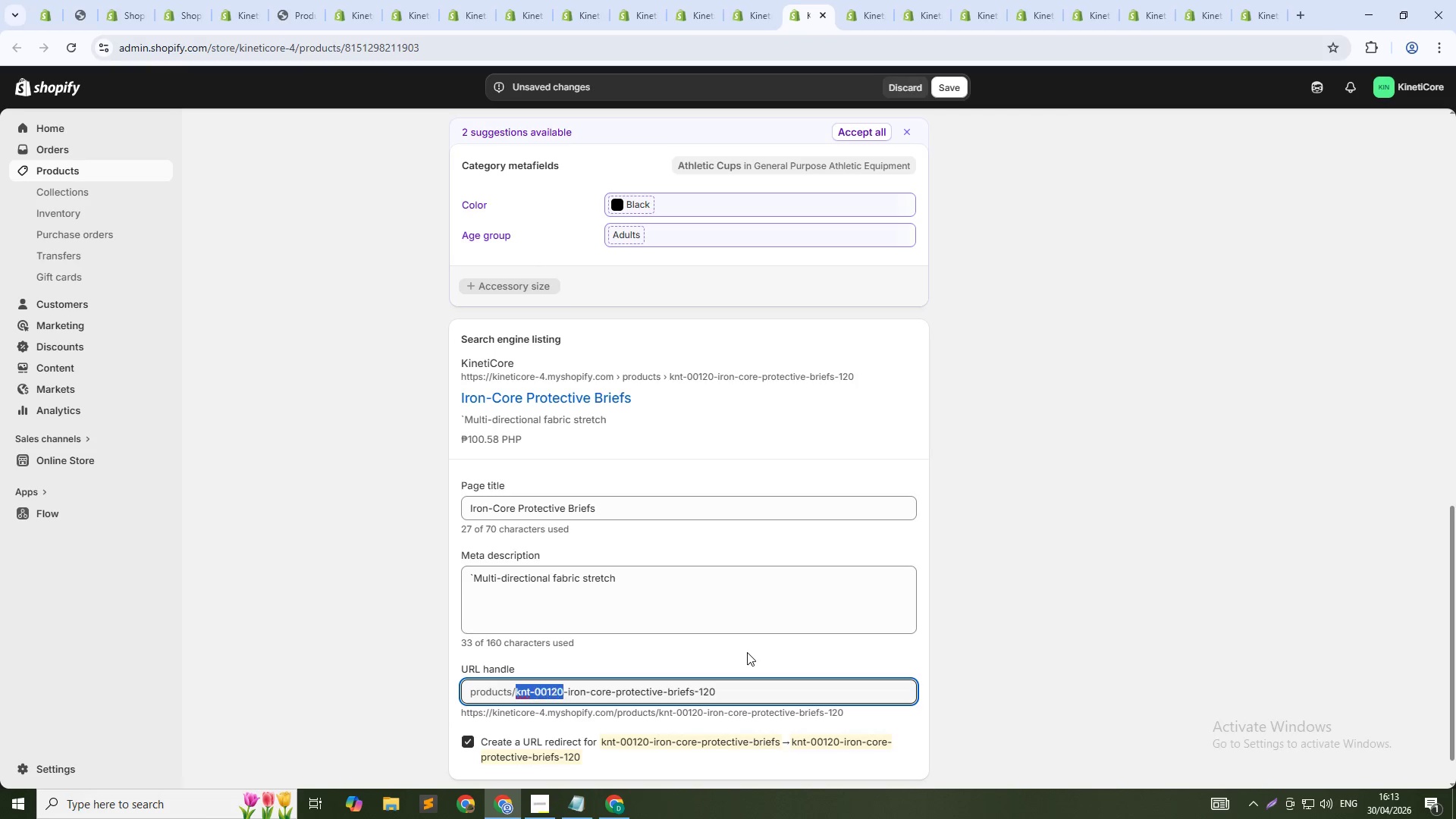 
key(Control+Shift+ArrowRight)
 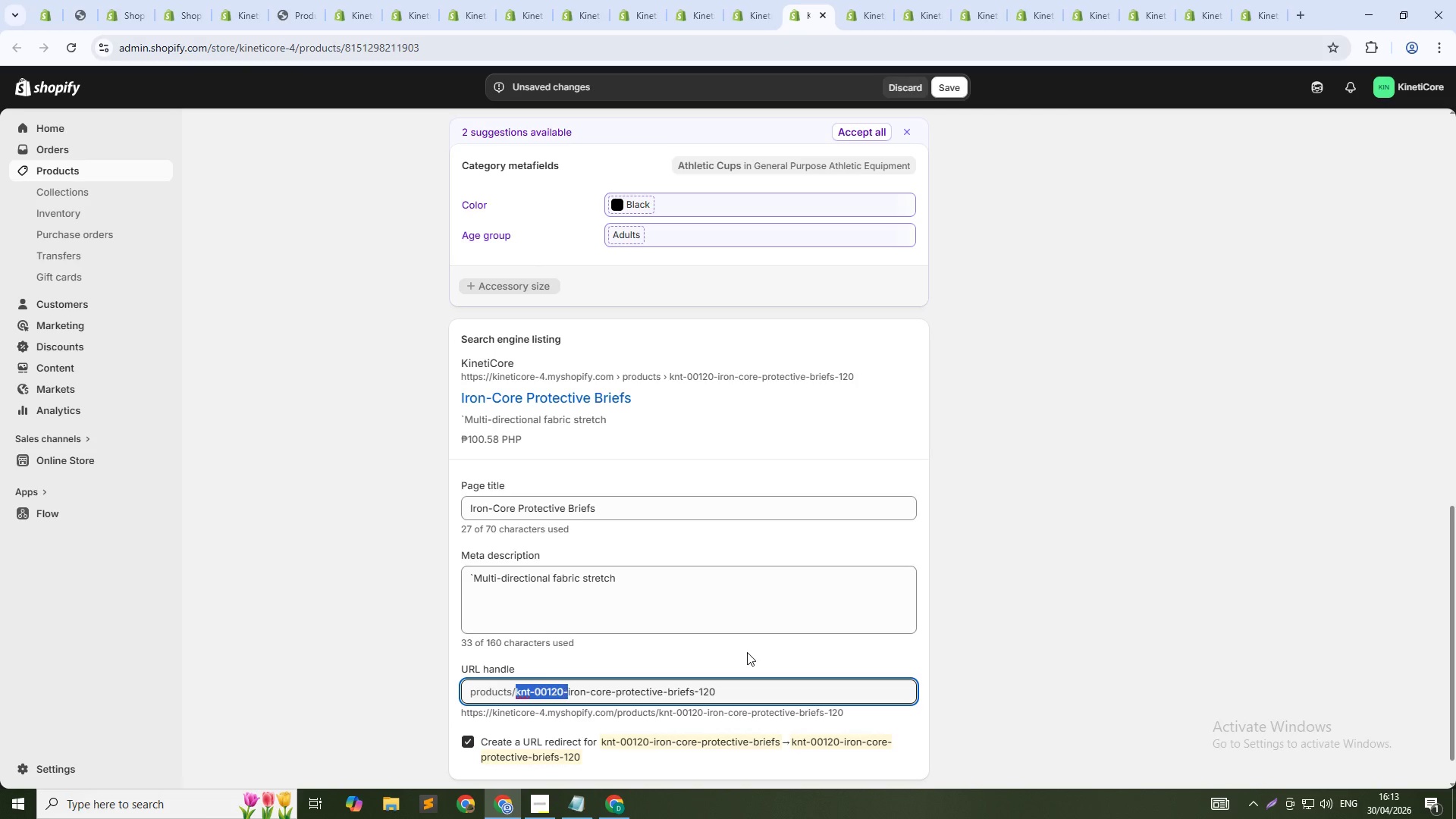 
key(Shift+ArrowRight)
 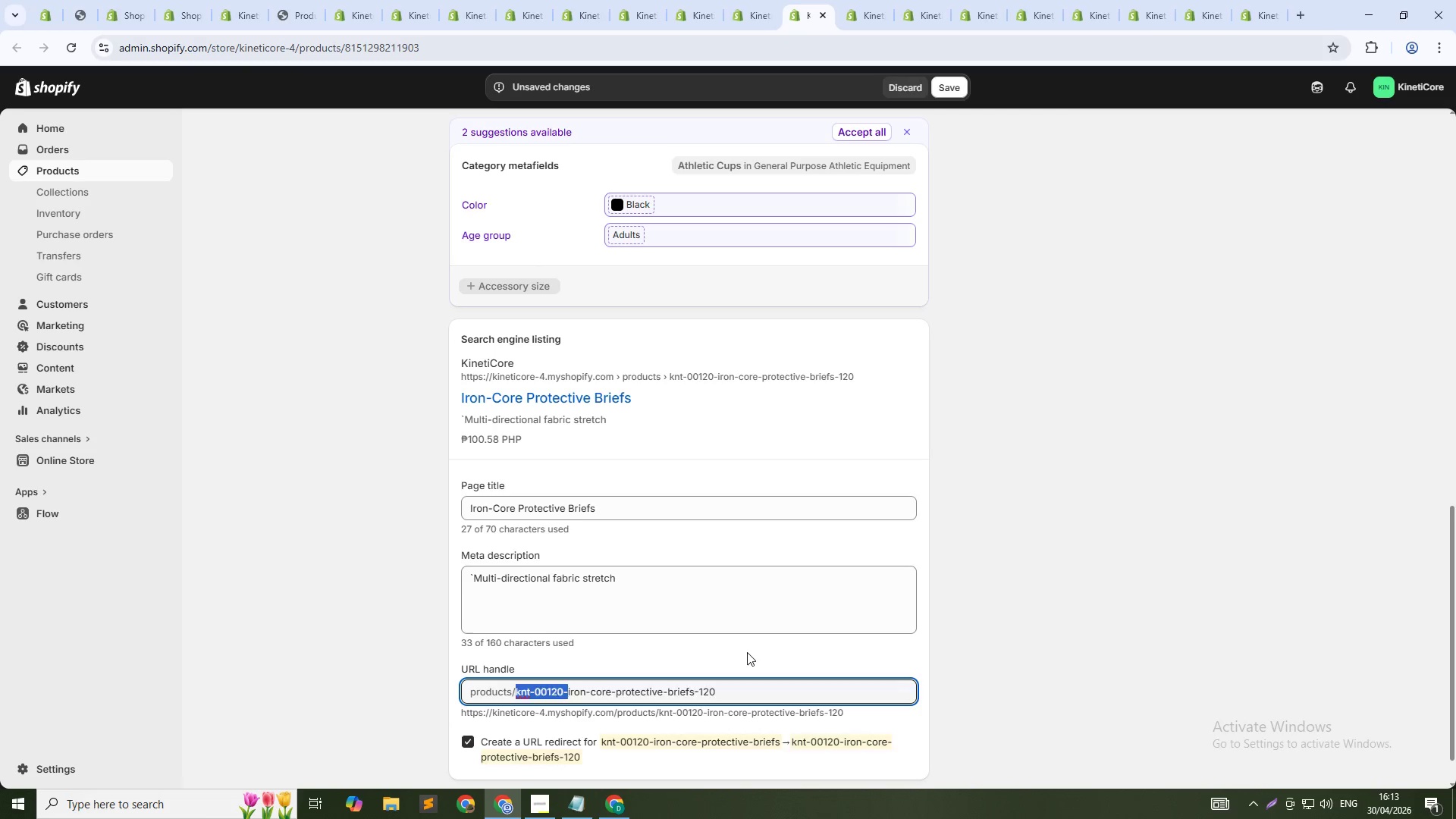 
key(Backspace)
 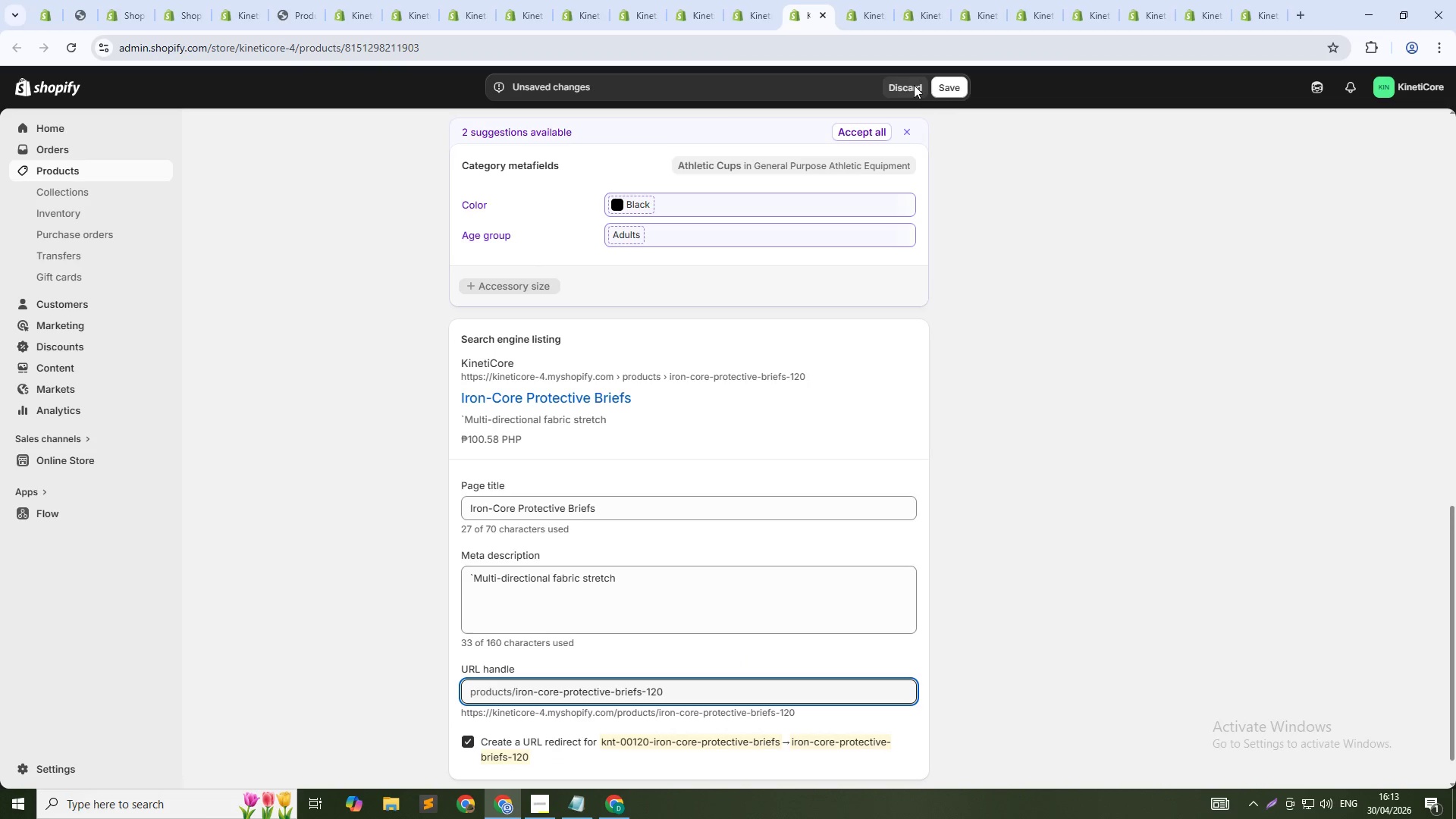 
left_click([946, 89])
 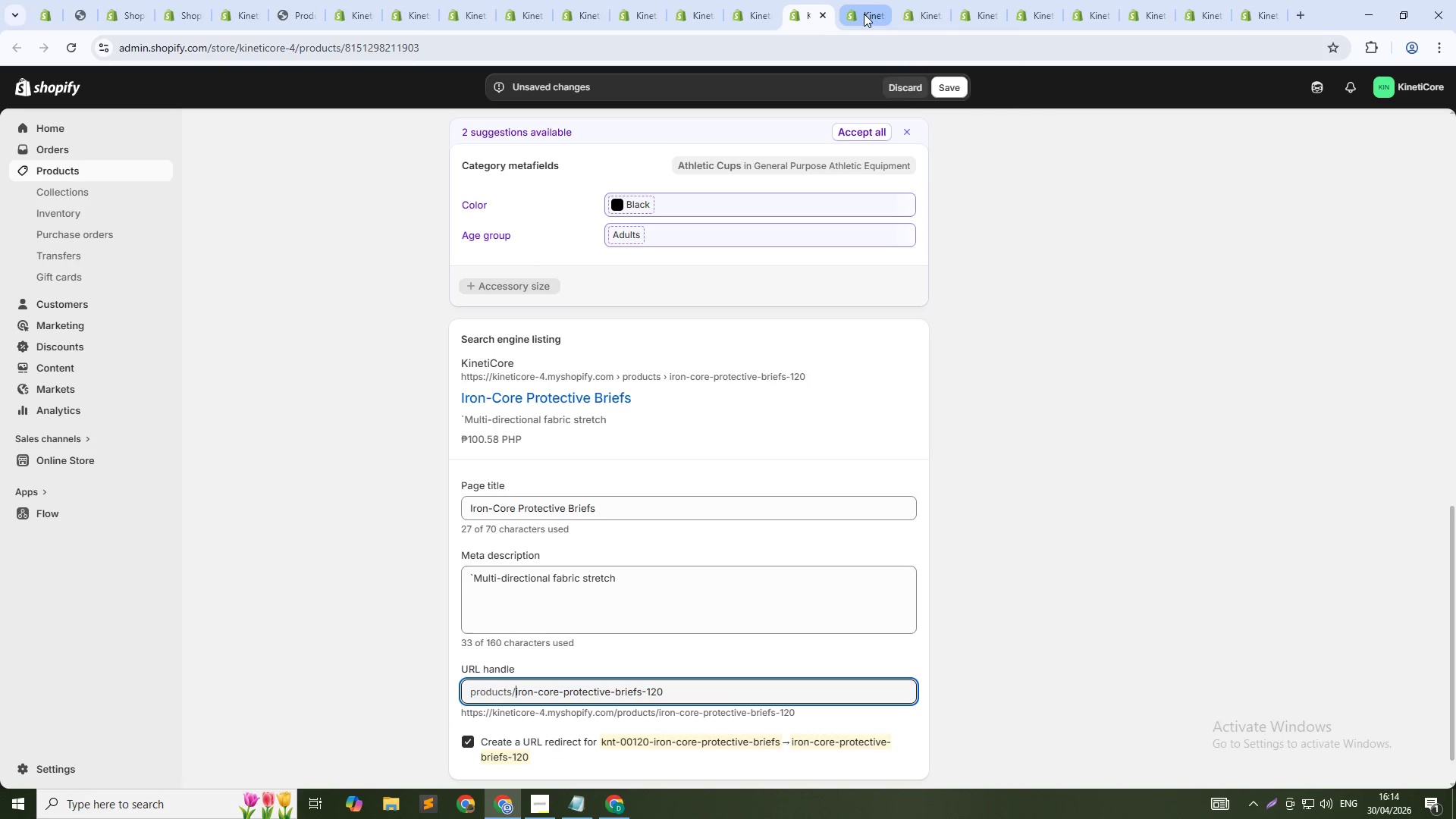 
left_click([864, 12])
 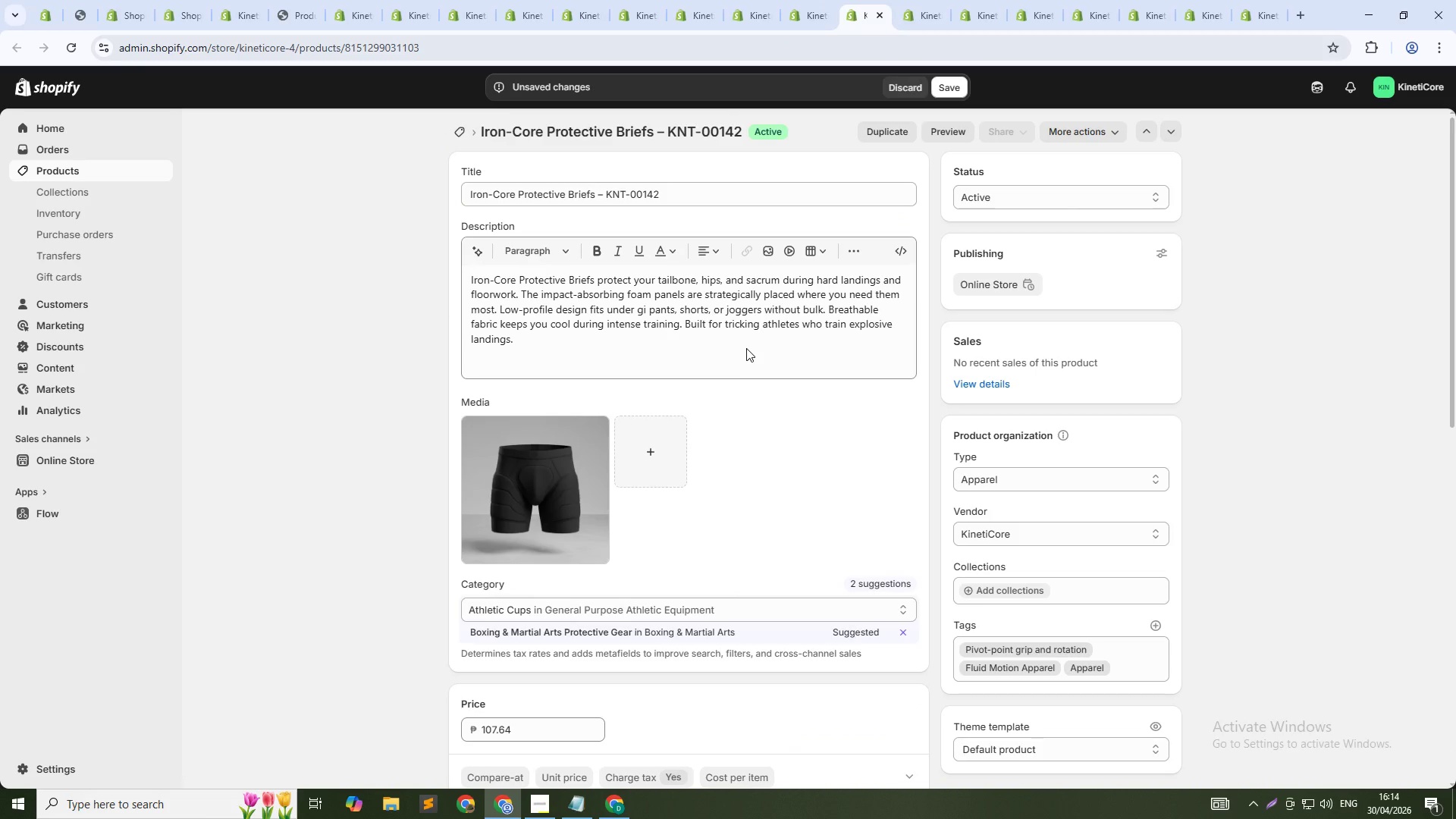 
scroll: coordinate [764, 441], scroll_direction: down, amount: 18.0
 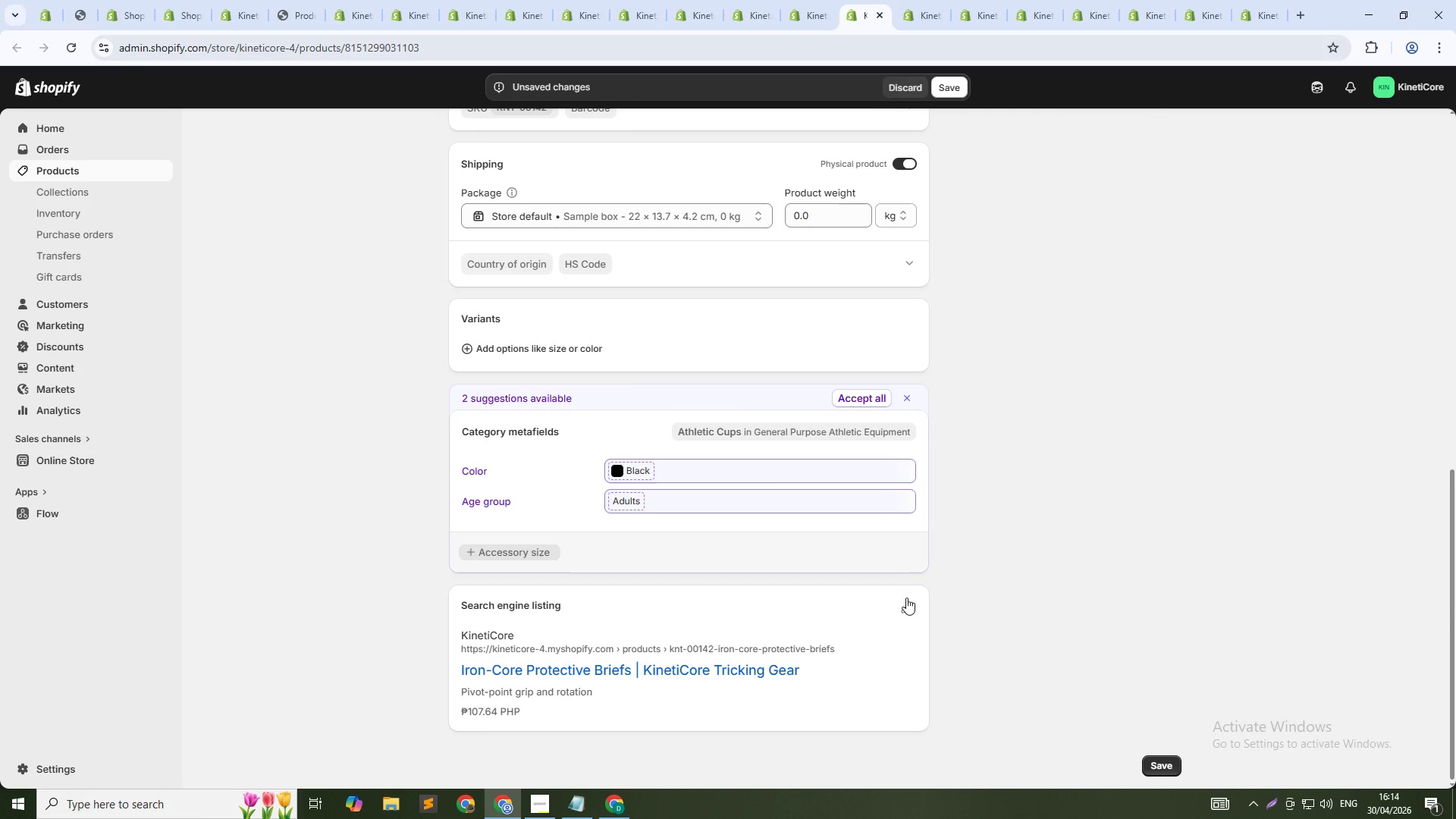 
left_click([906, 607])
 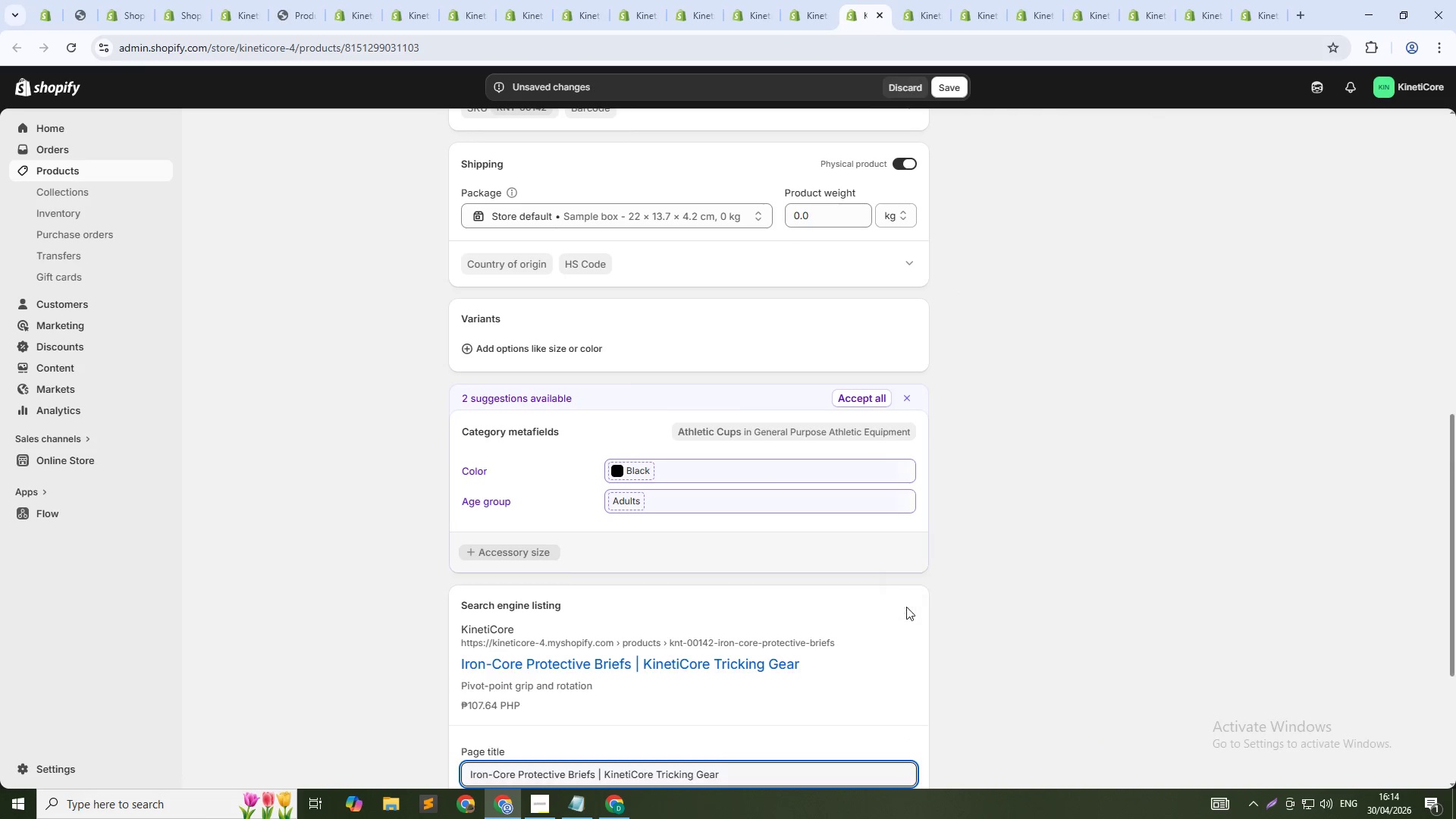 
scroll: coordinate [864, 630], scroll_direction: down, amount: 7.0
 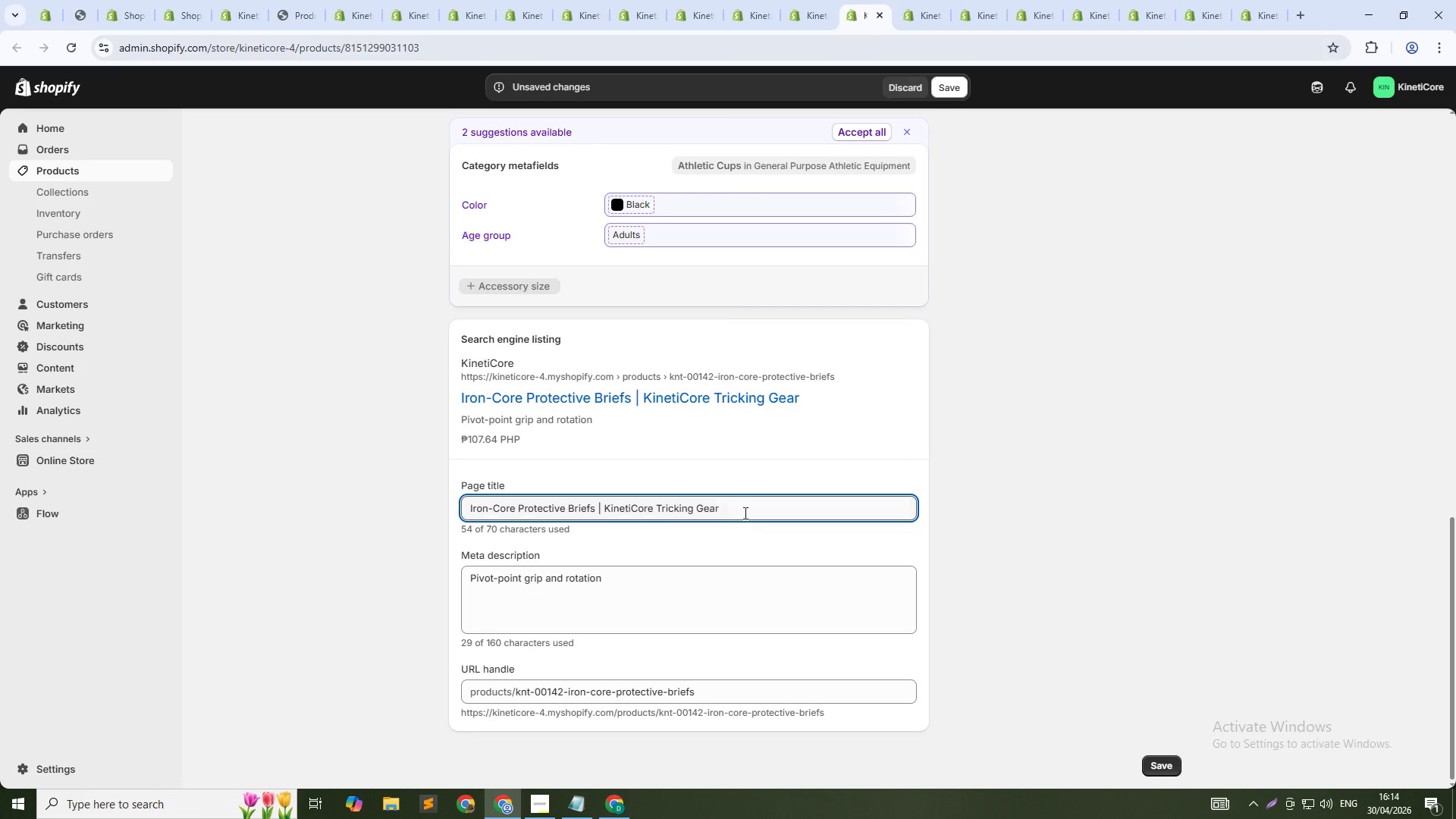 
left_click([744, 513])
 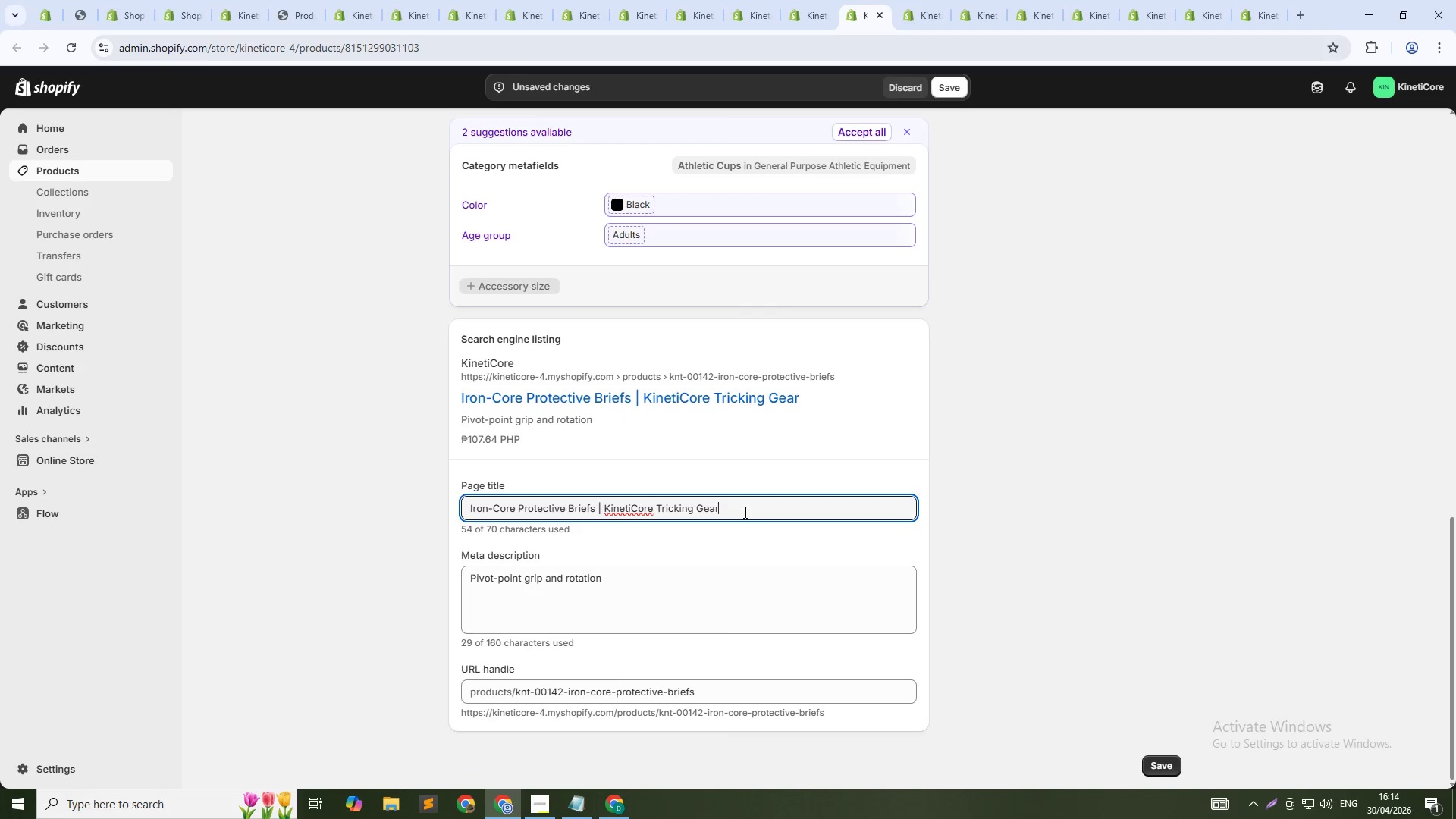 
key(Control+Shift+ArrowLeft)
 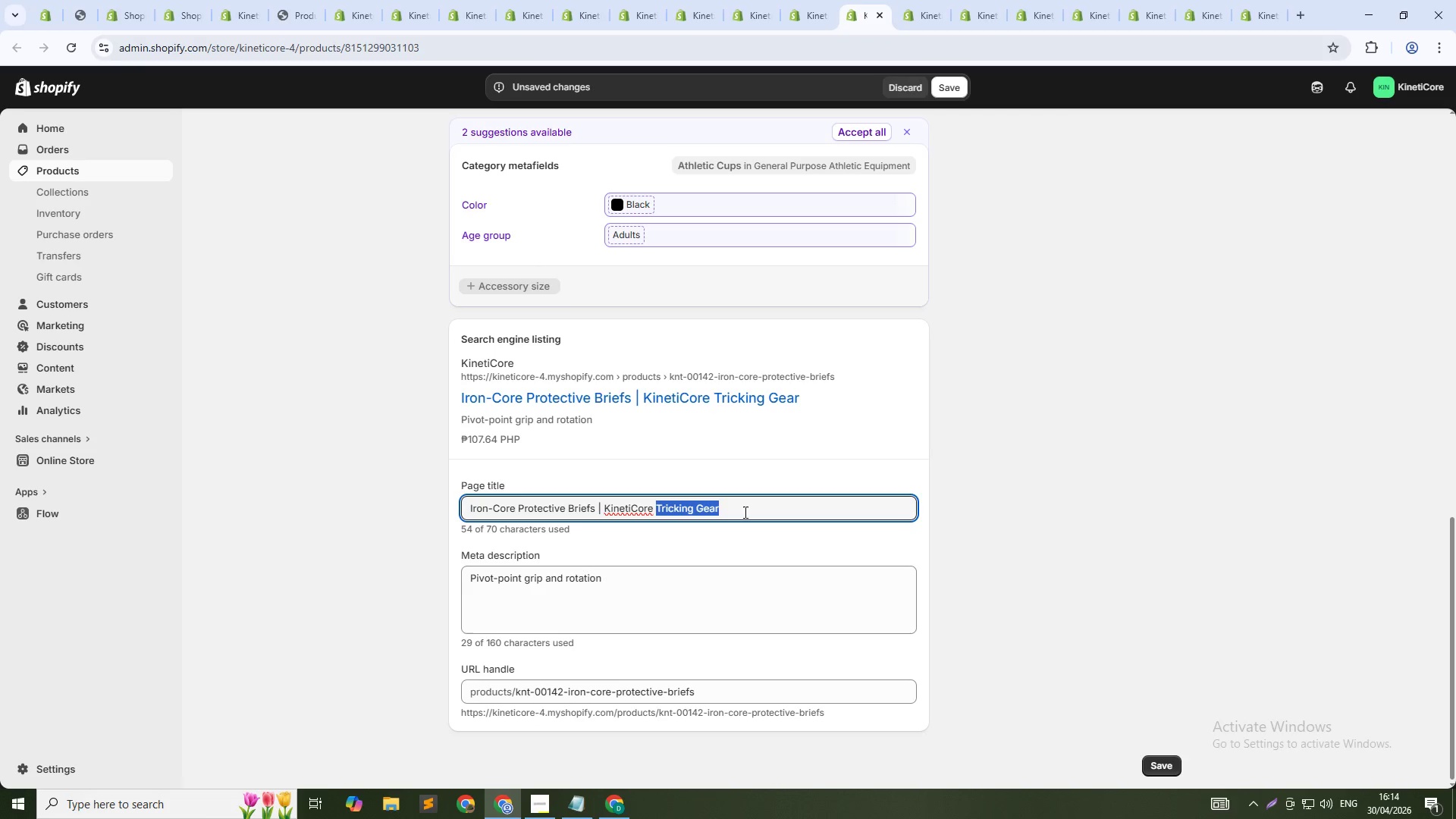 
key(Control+Shift+ArrowLeft)
 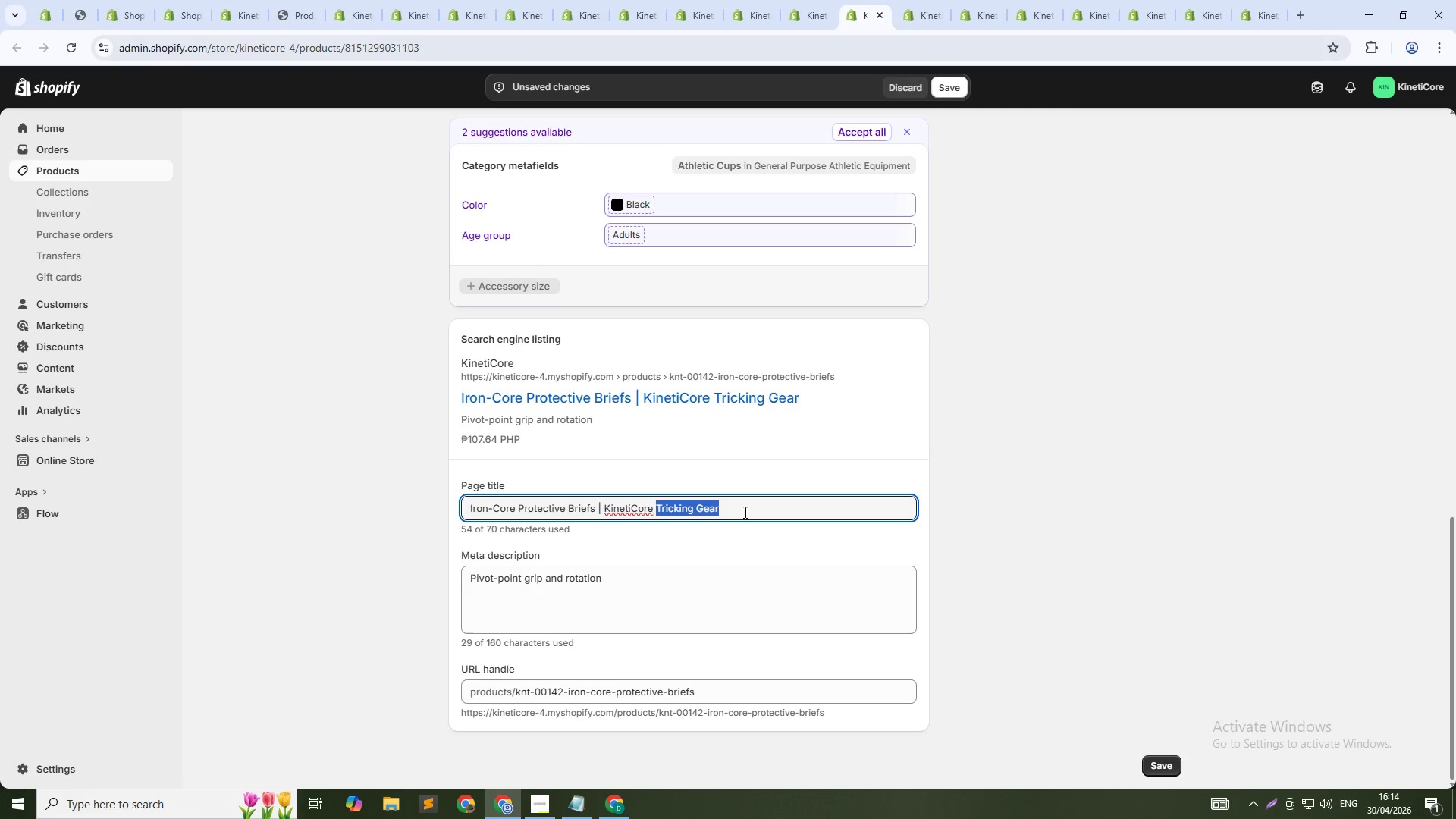 
key(Control+Shift+ArrowLeft)
 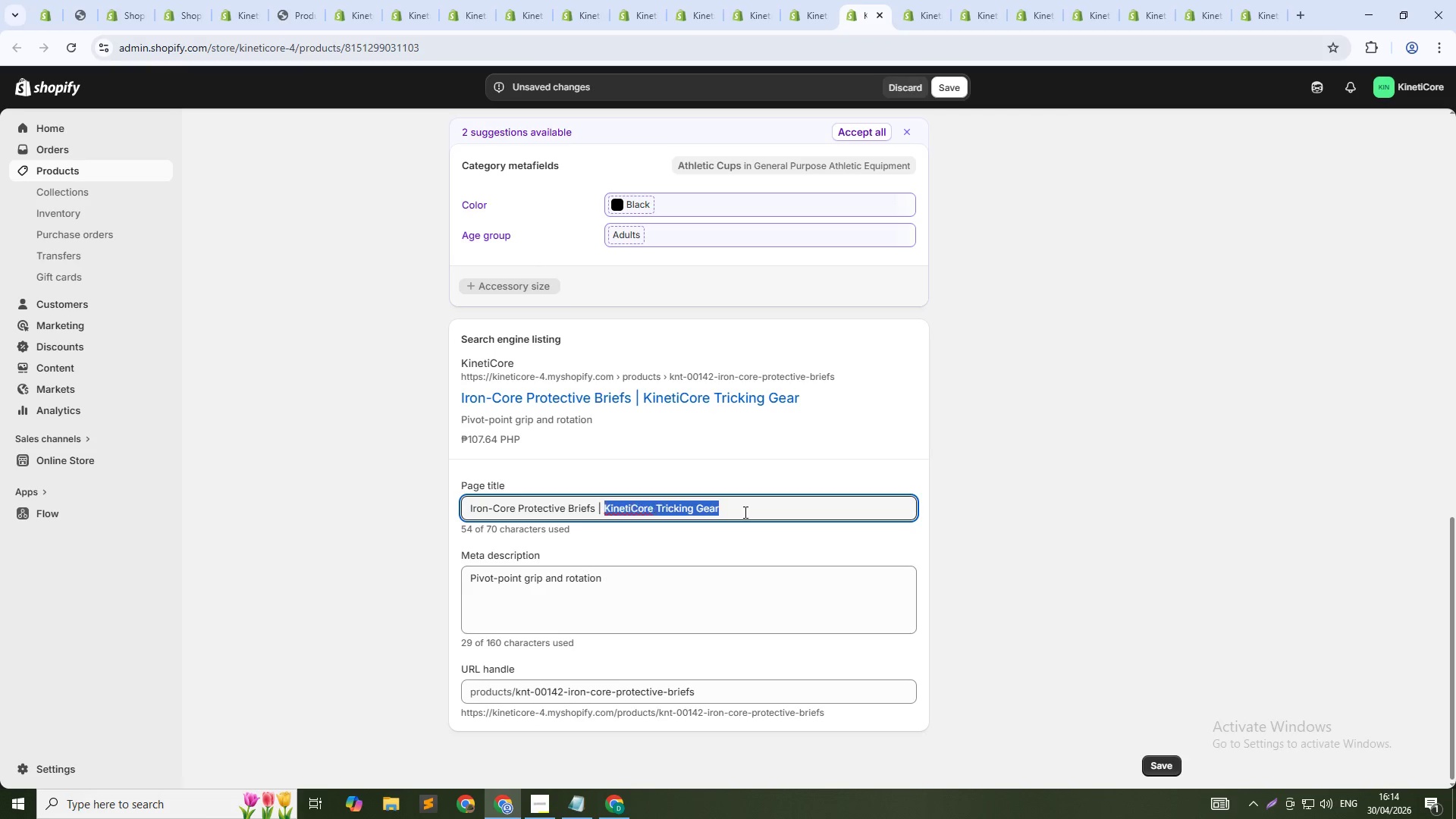 
key(Control+Shift+ArrowLeft)
 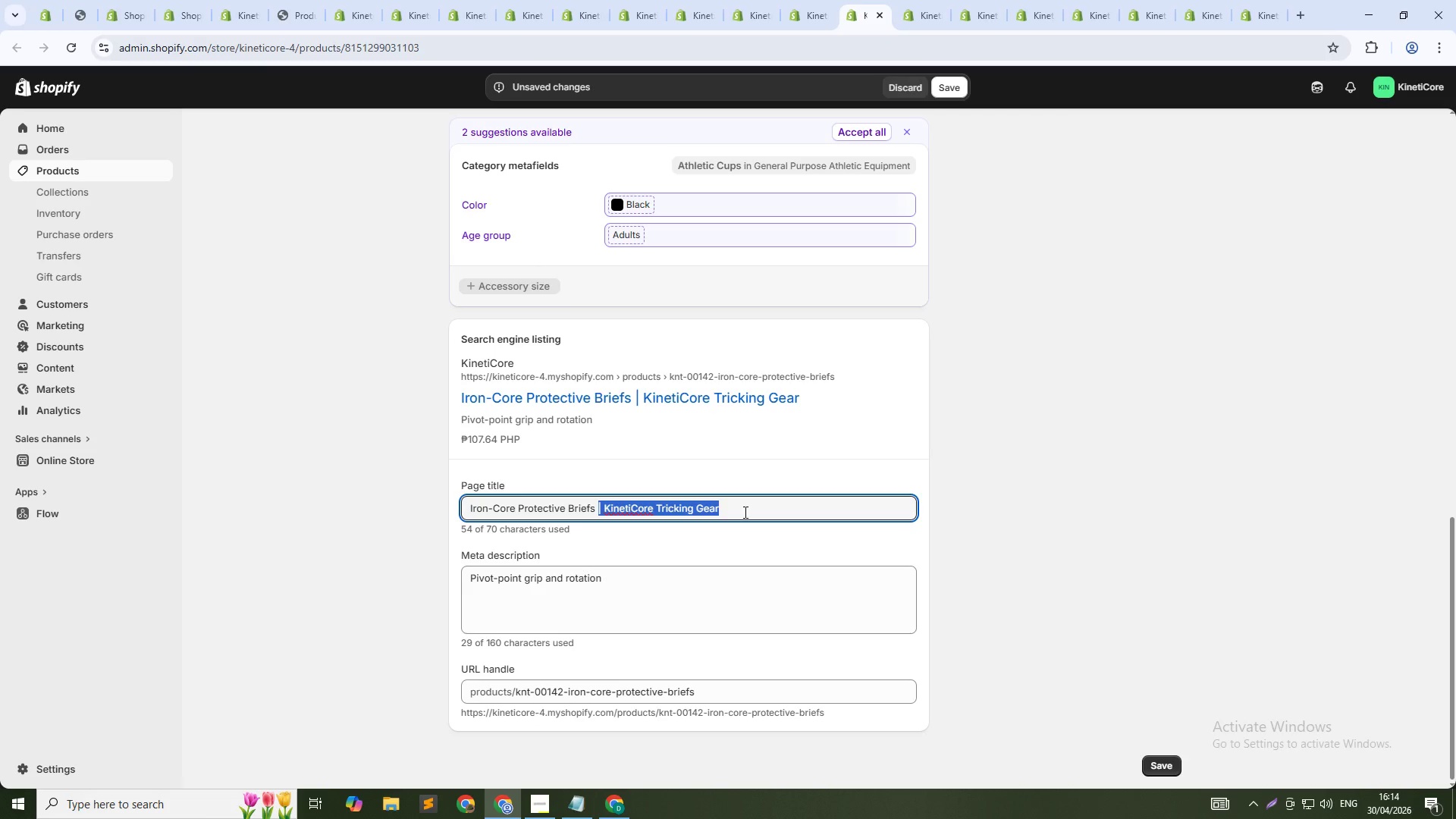 
key(Shift+ArrowLeft)
 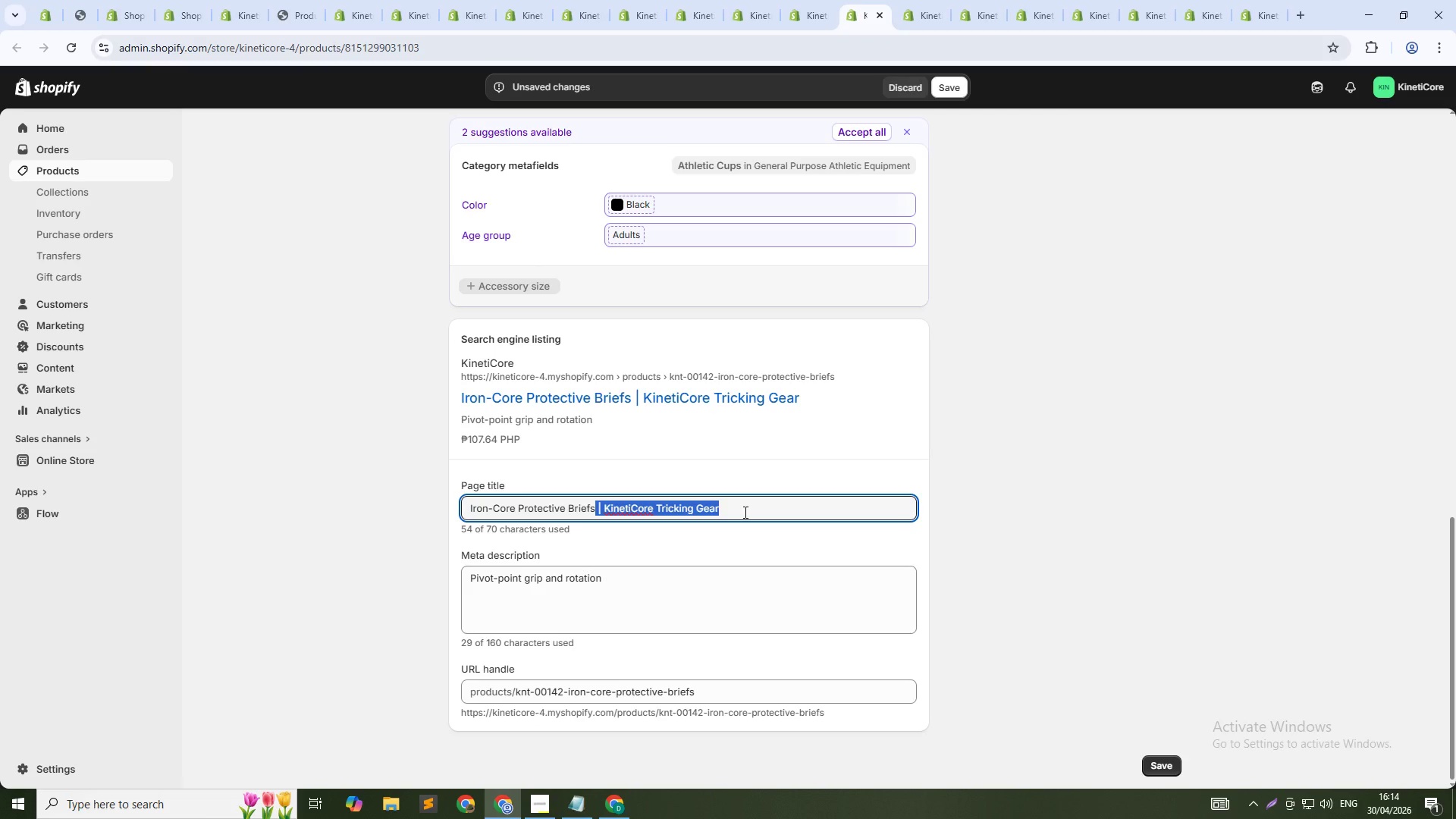 
key(Backspace)
 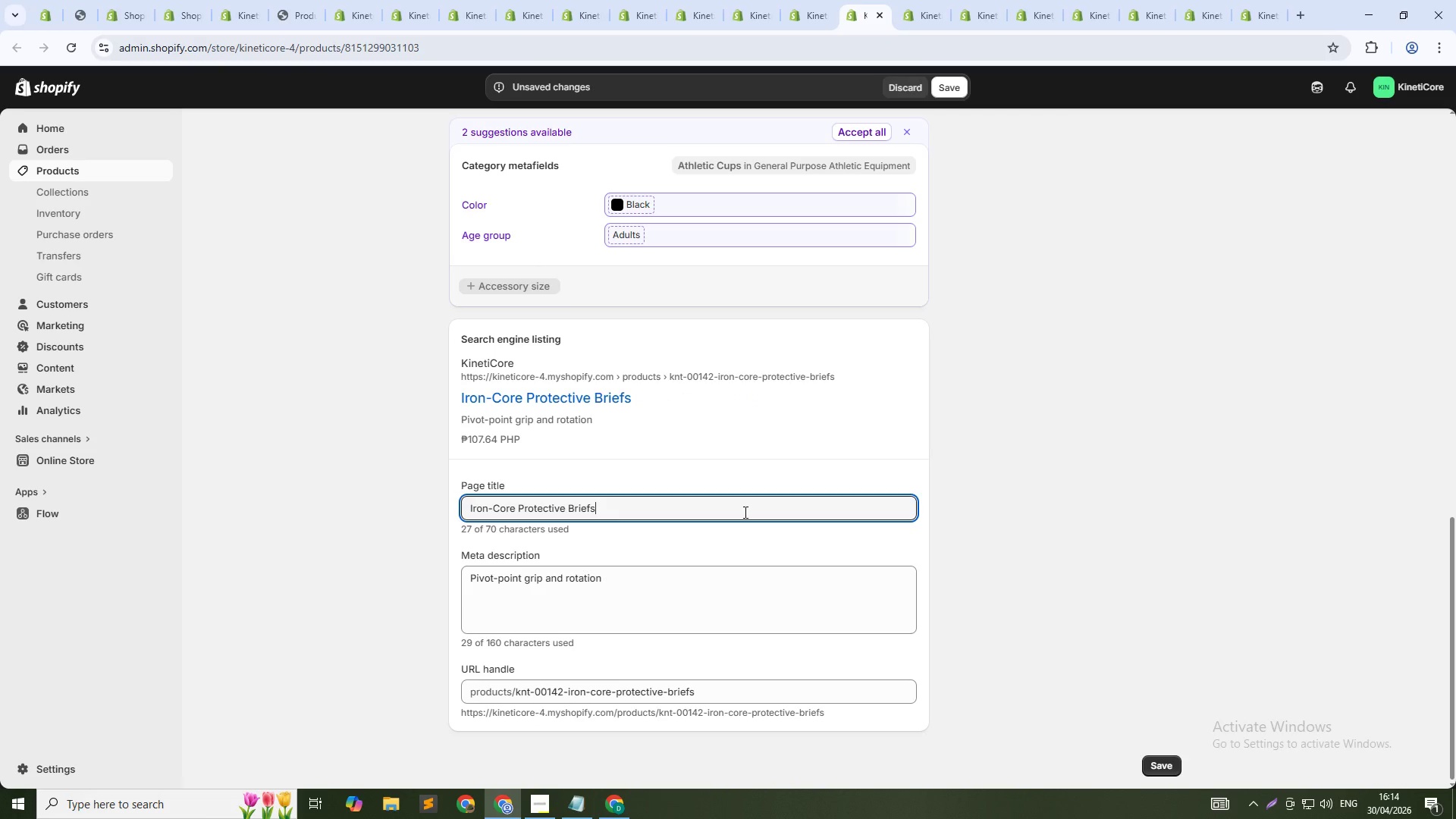 
key(Tab)
 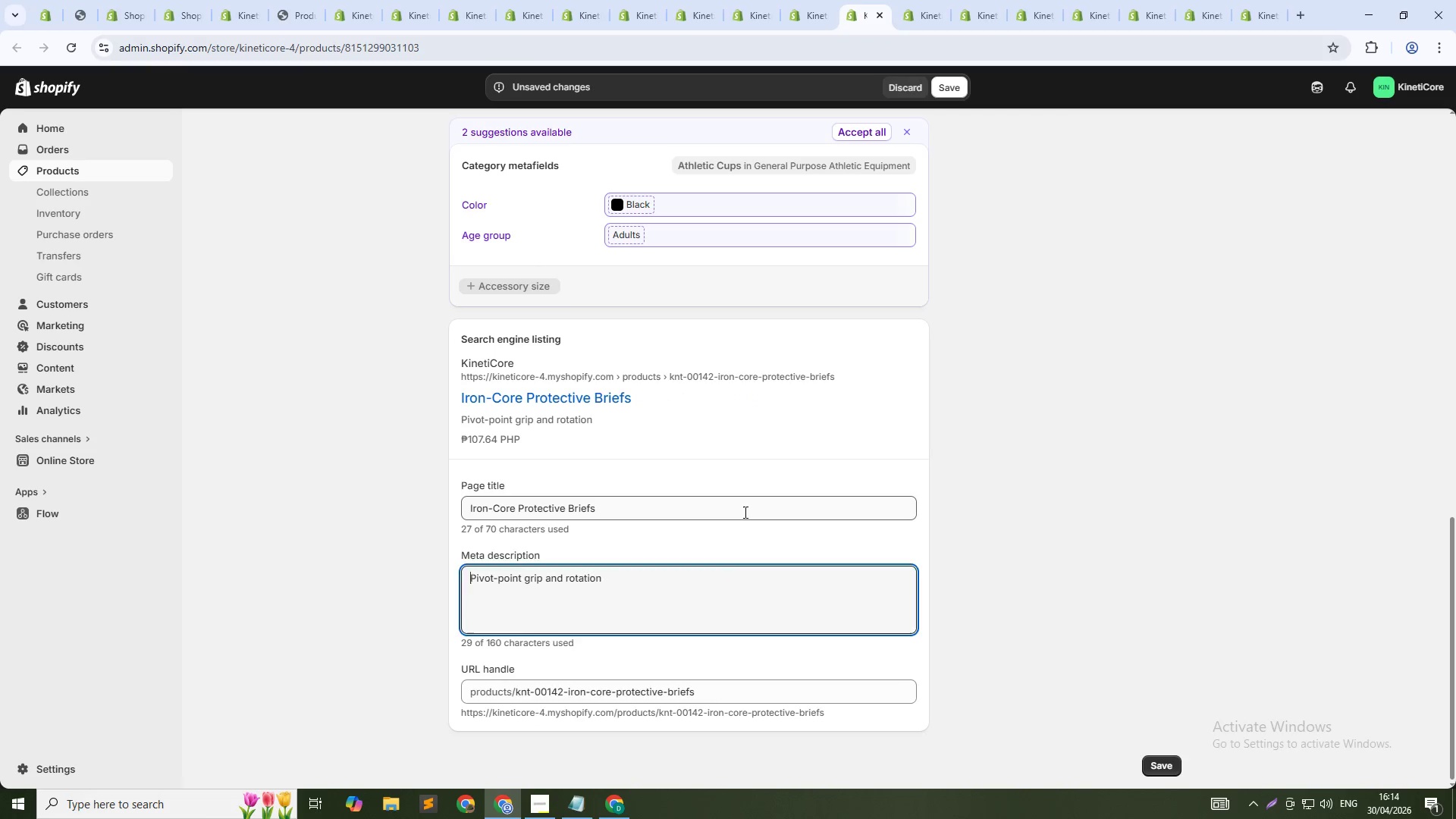 
key(Tab)
 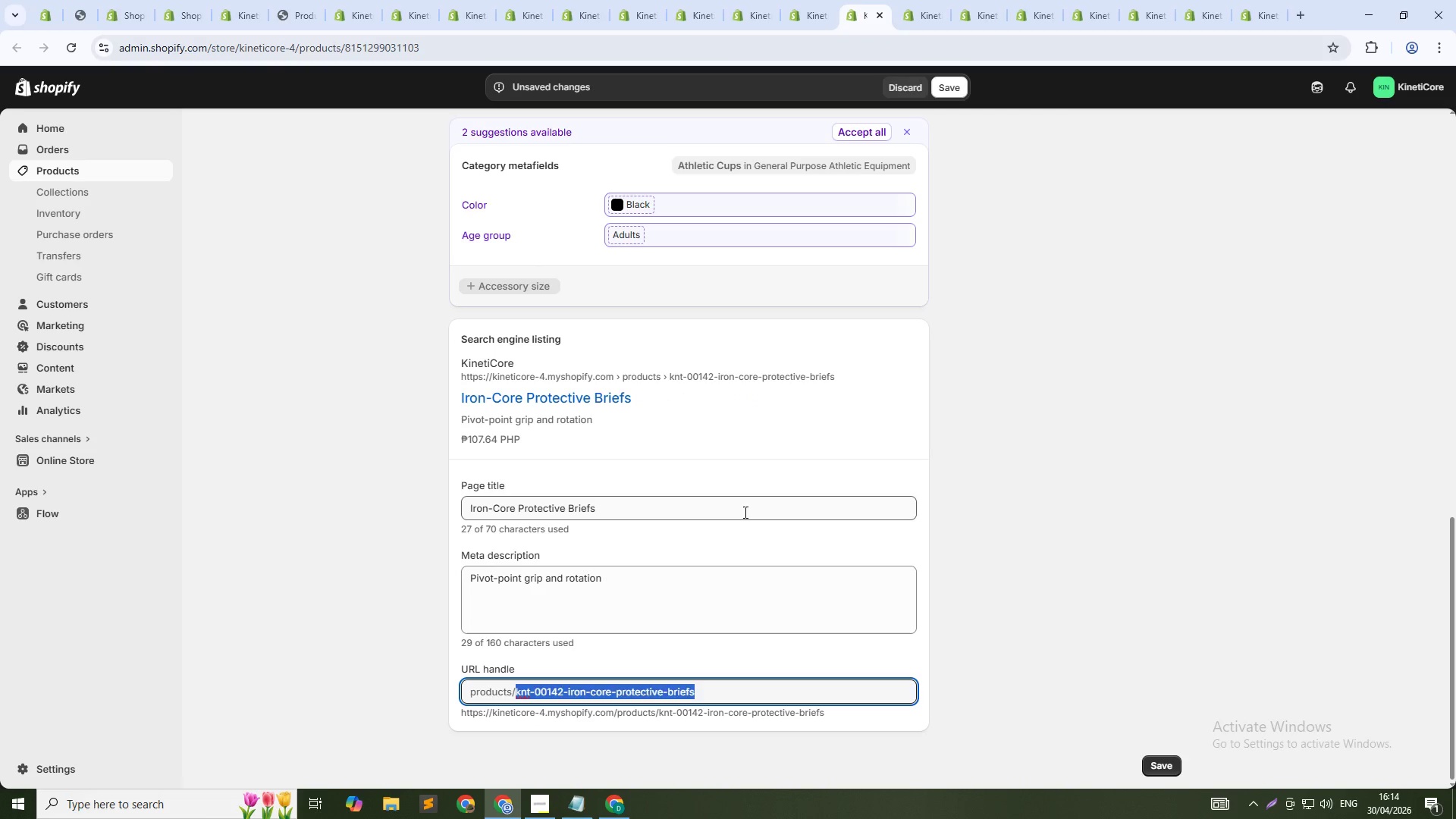 
key(ArrowRight)
 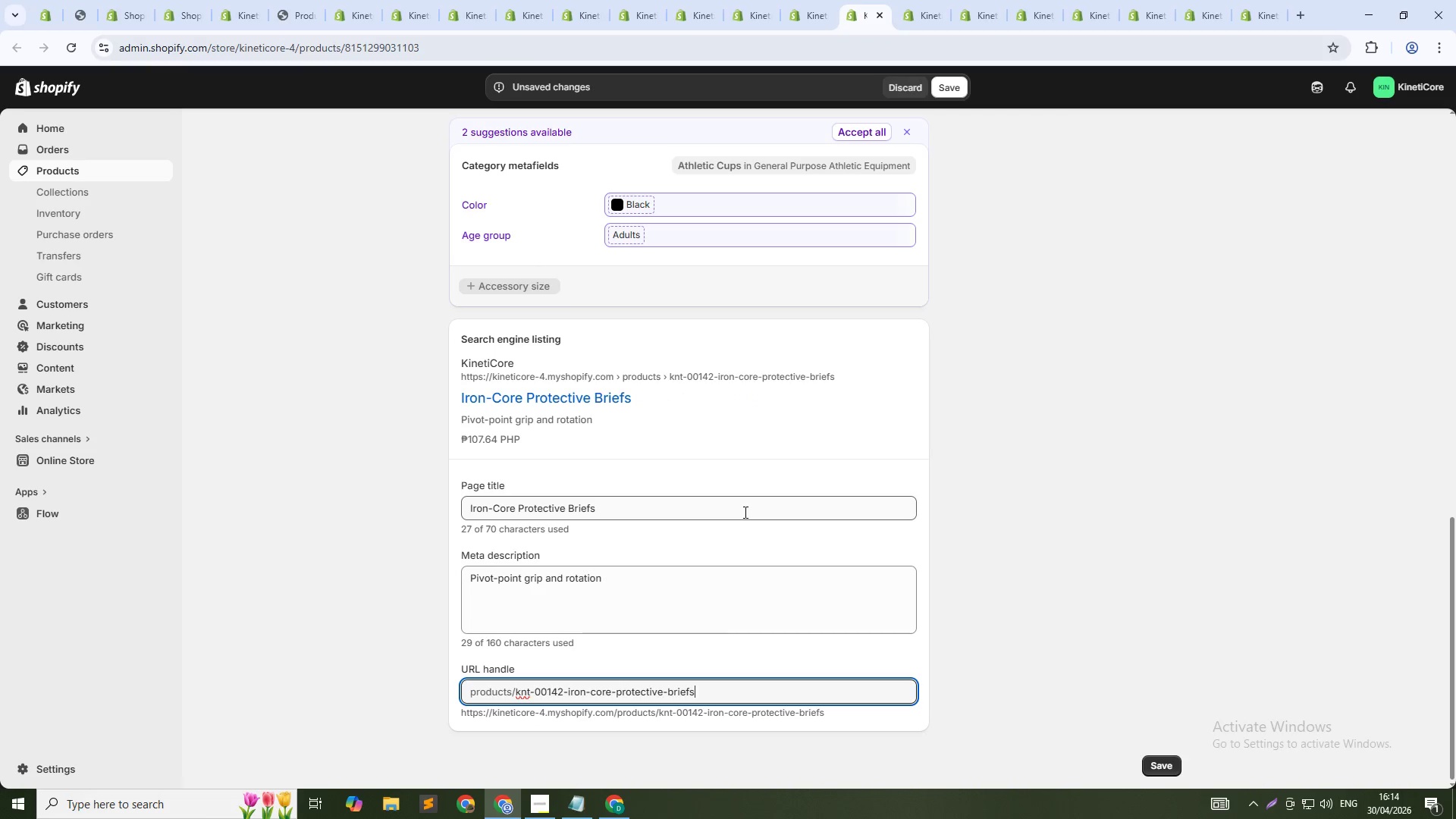 
key(NumpadSubtract)
 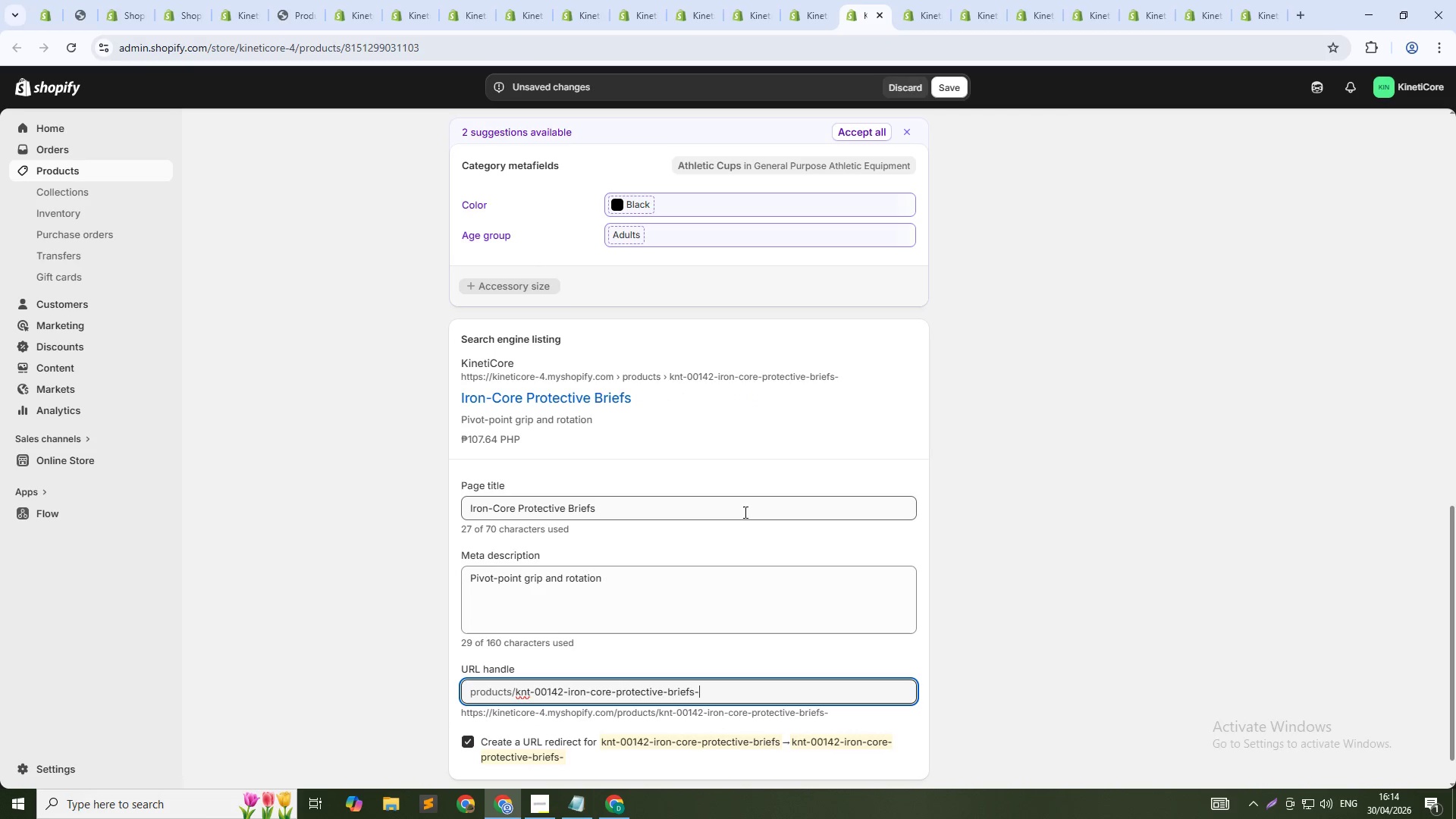 
key(Numpad1)
 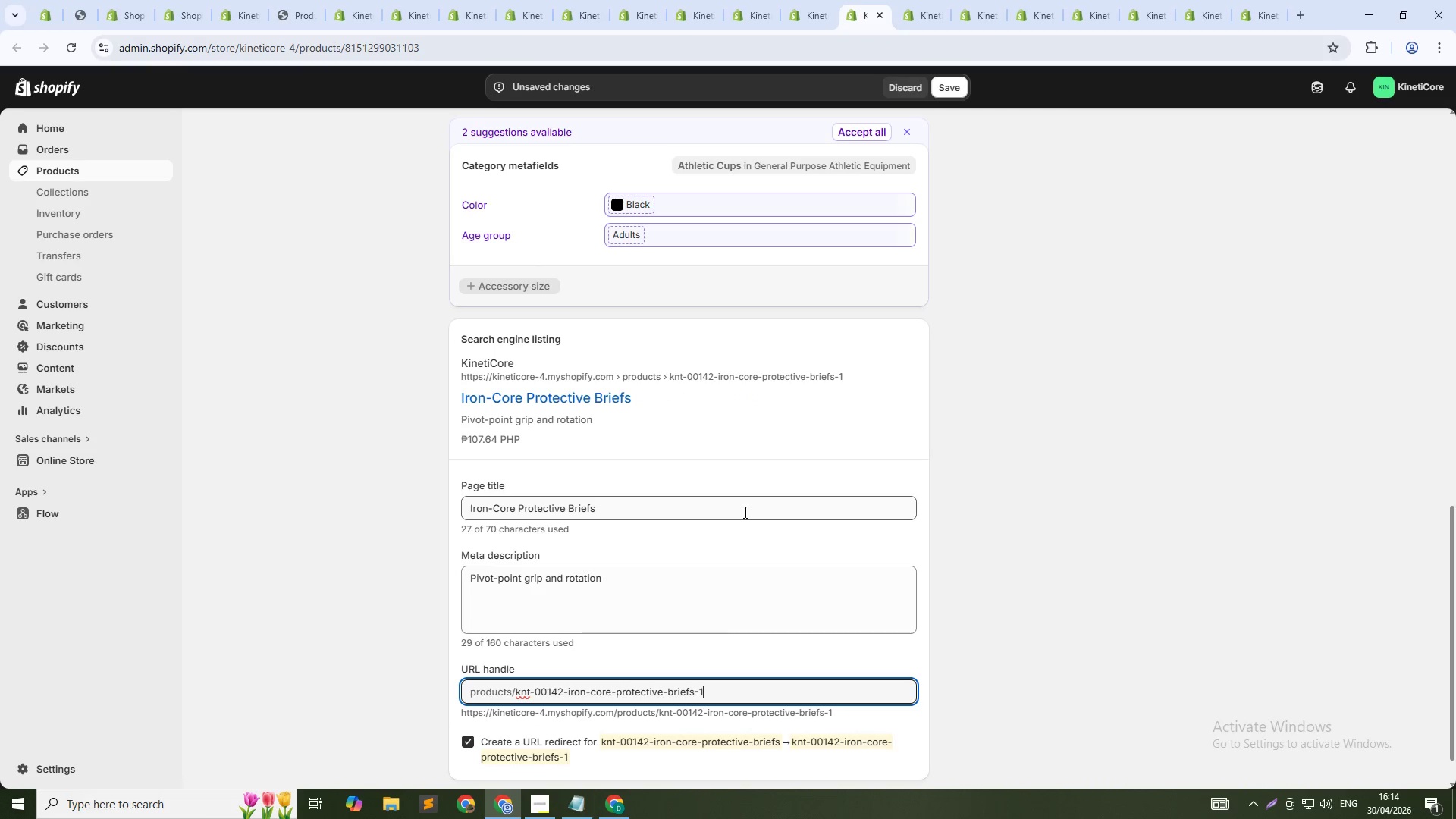 
key(Numpad4)
 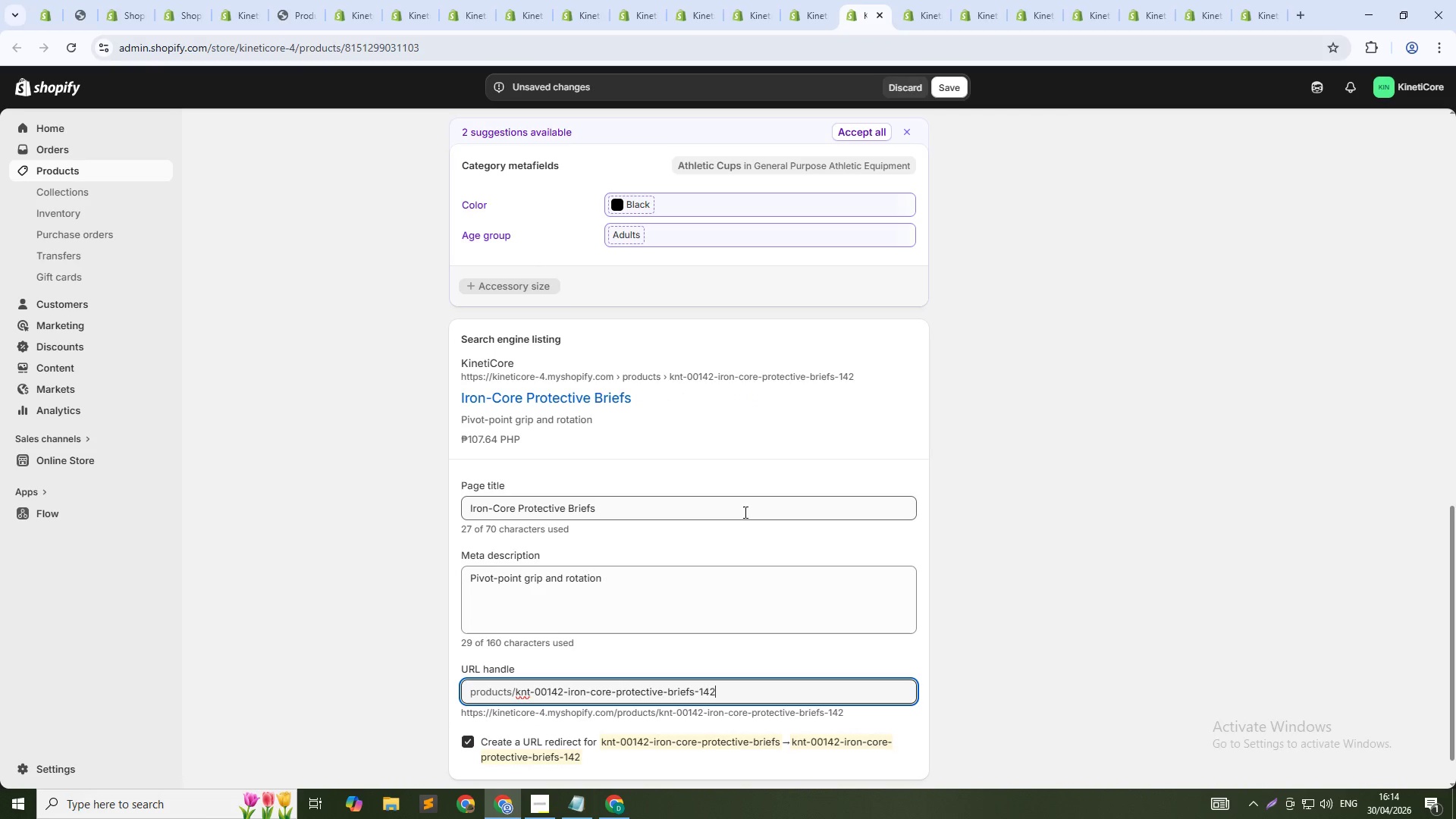 
key(Numpad2)
 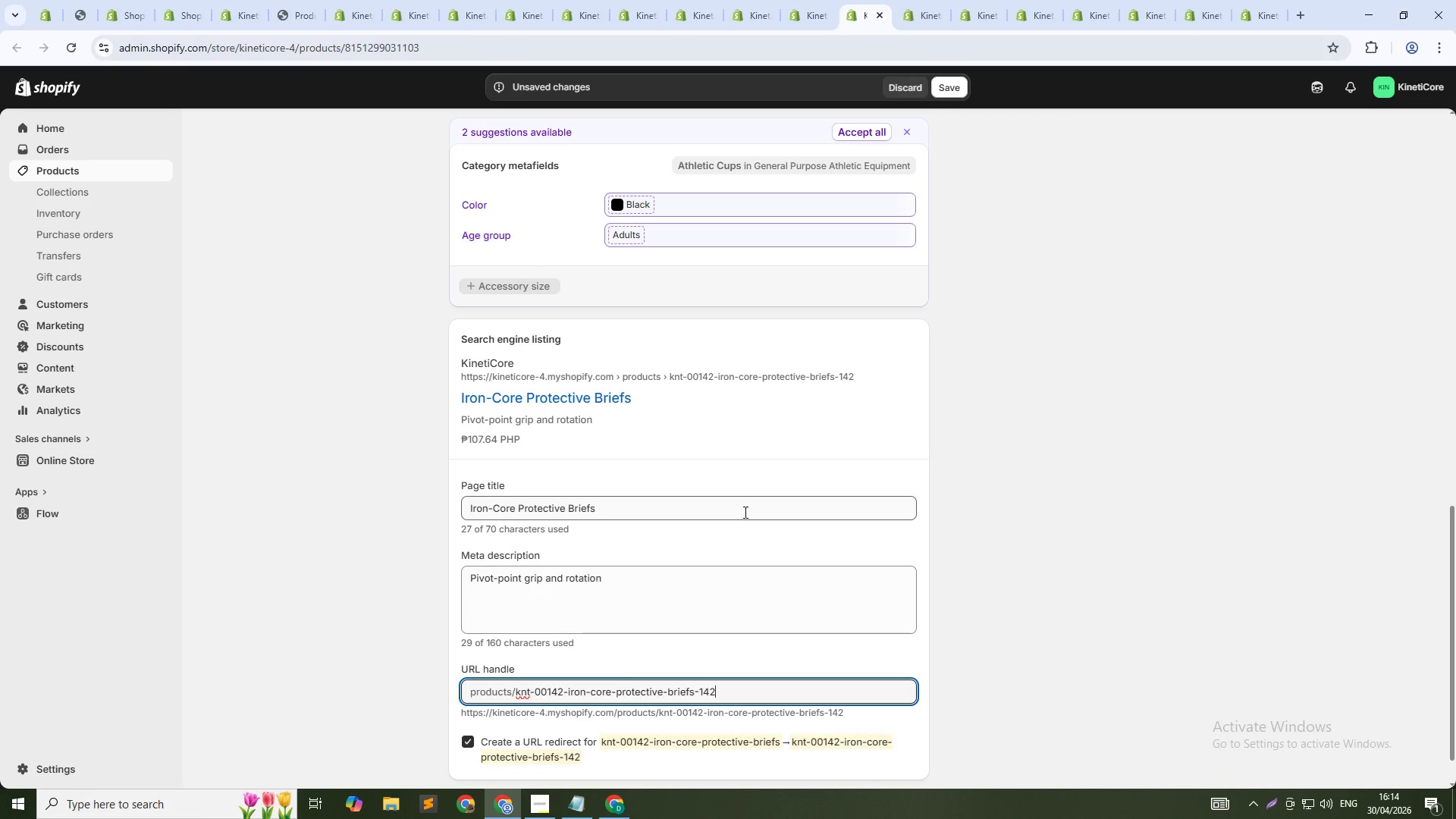 
key(ArrowUp)
 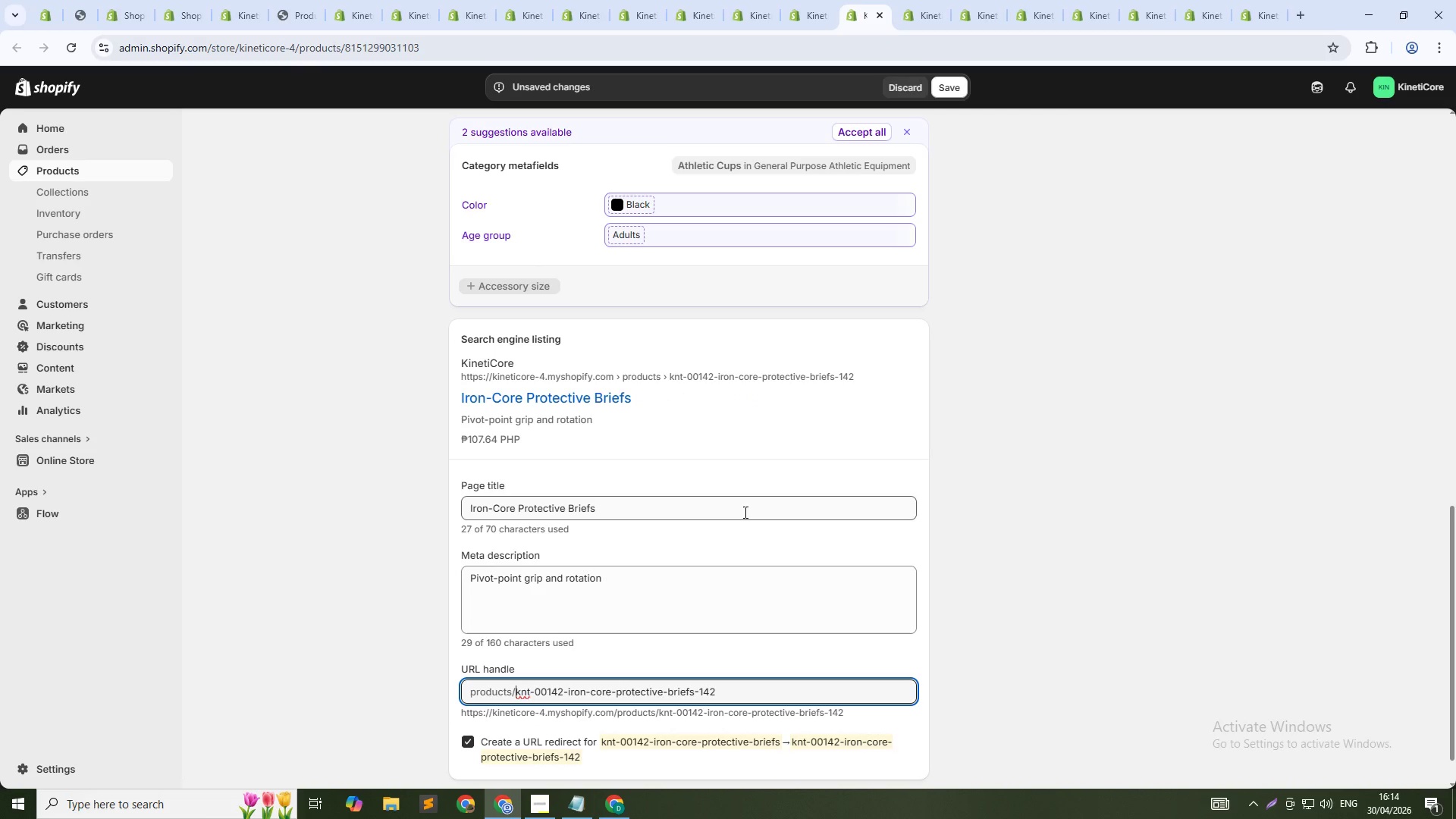 
key(Control+Shift+ArrowRight)
 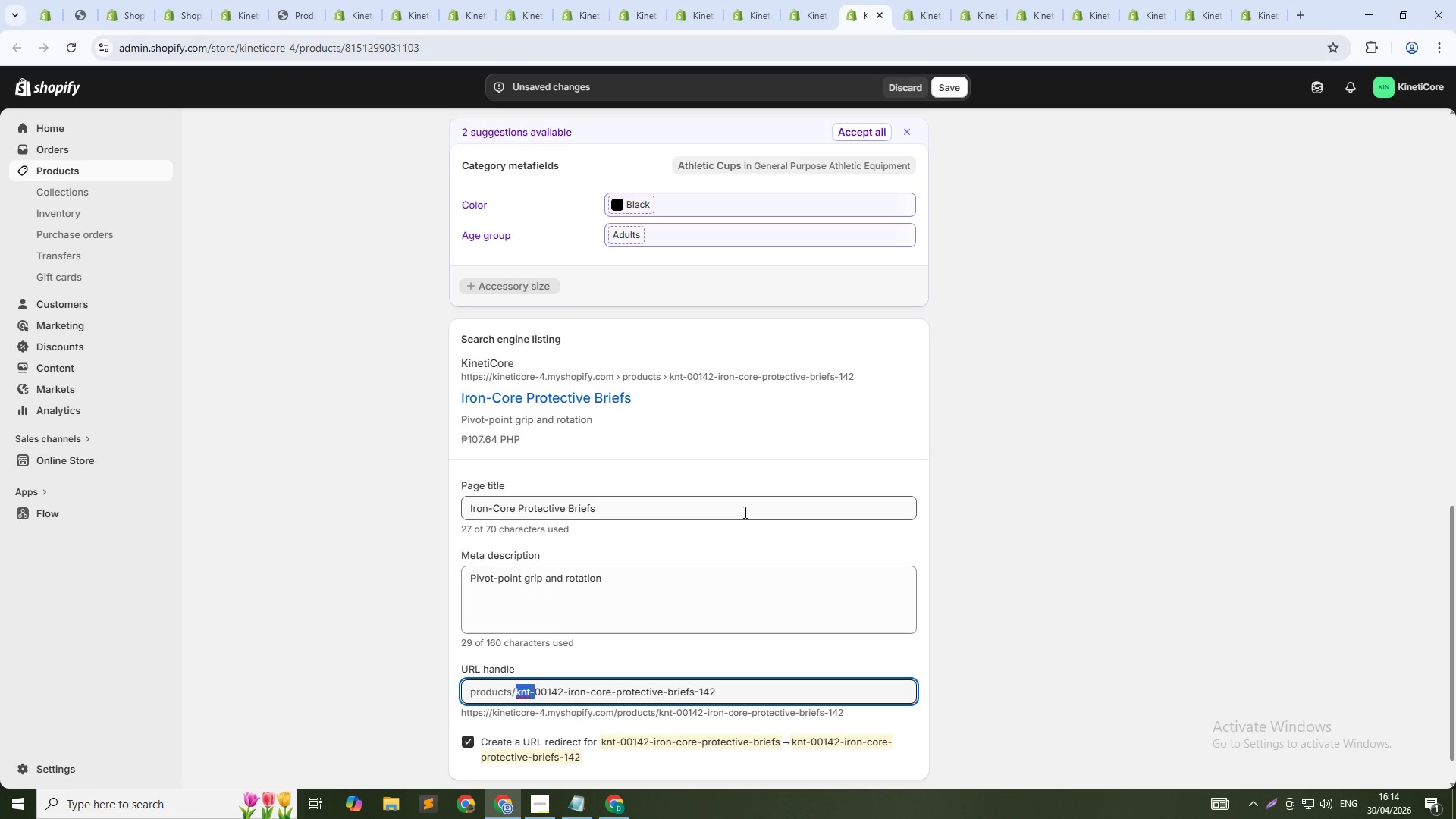 
key(Control+Shift+ArrowRight)
 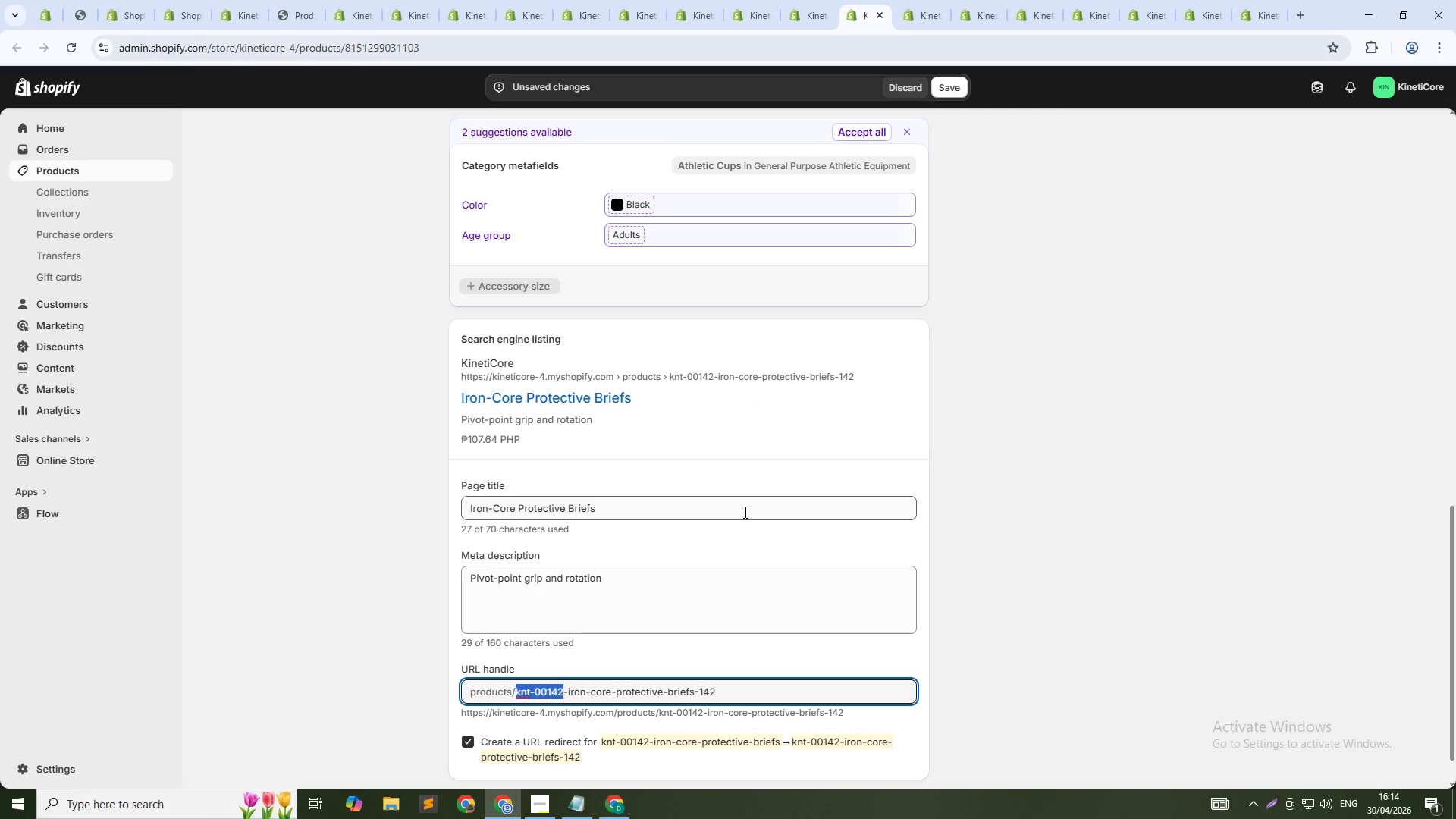 
key(Control+Shift+ArrowRight)
 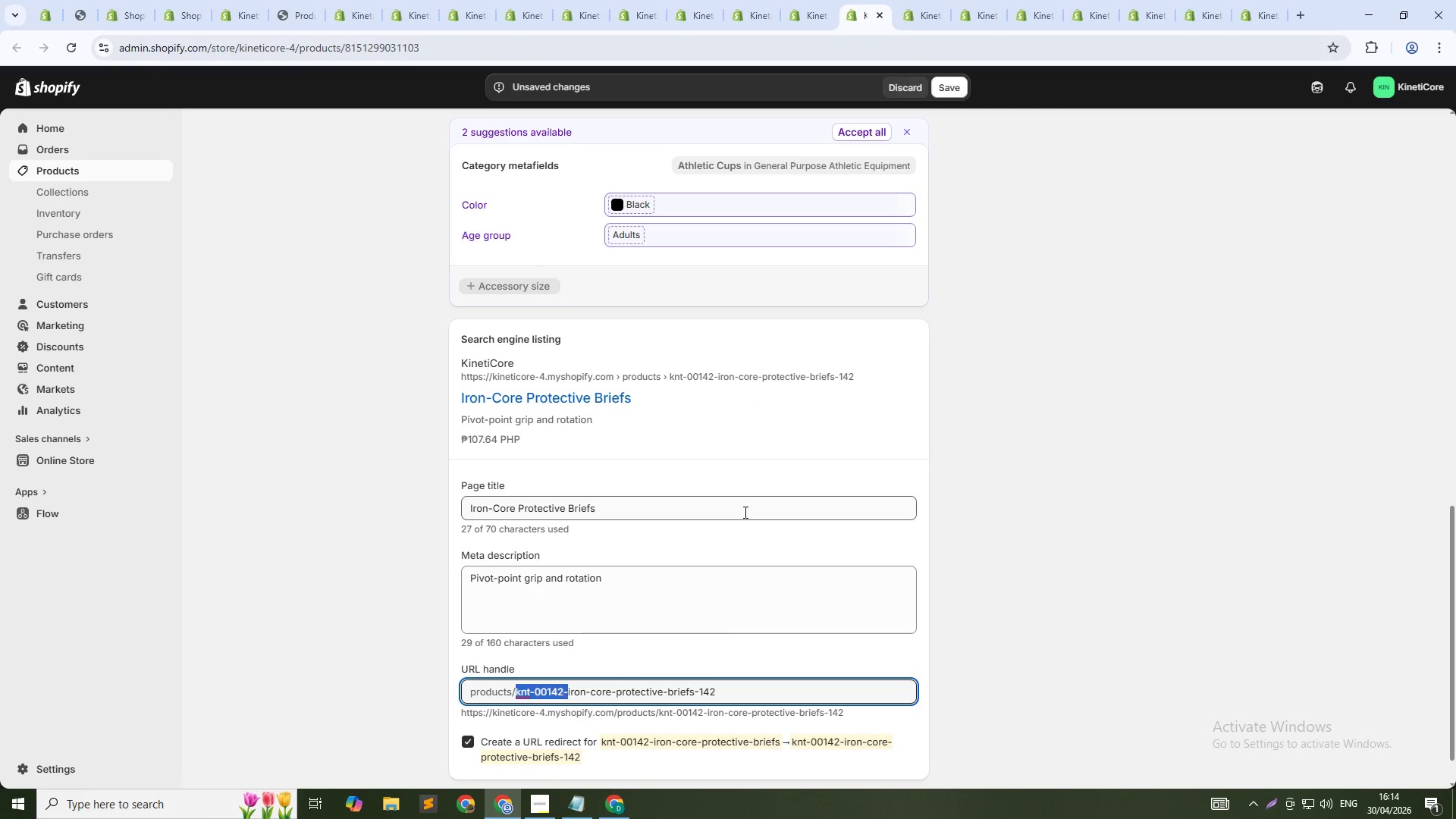 
key(Shift+ArrowRight)
 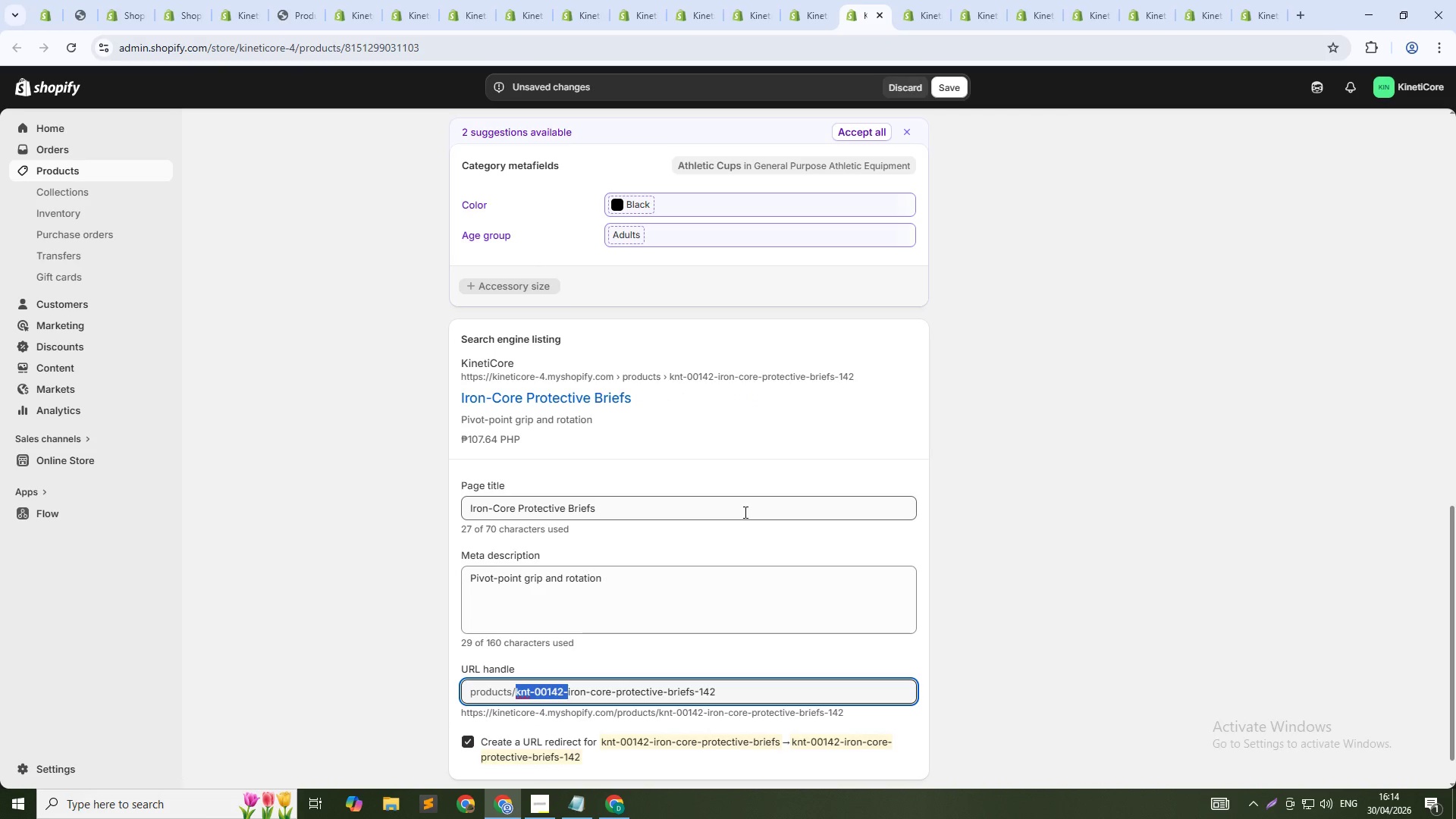 
key(Backspace)
 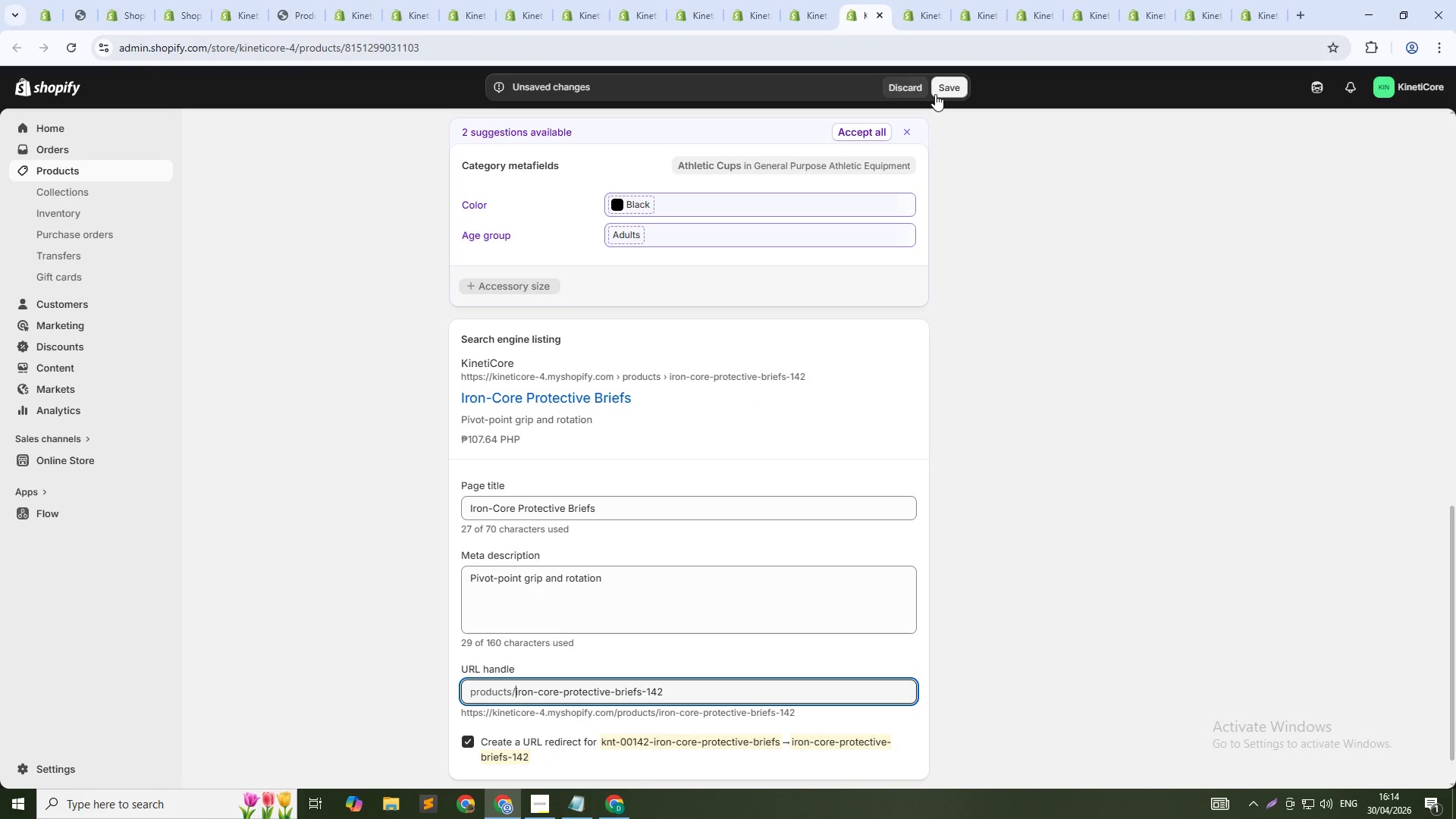 
left_click([941, 92])
 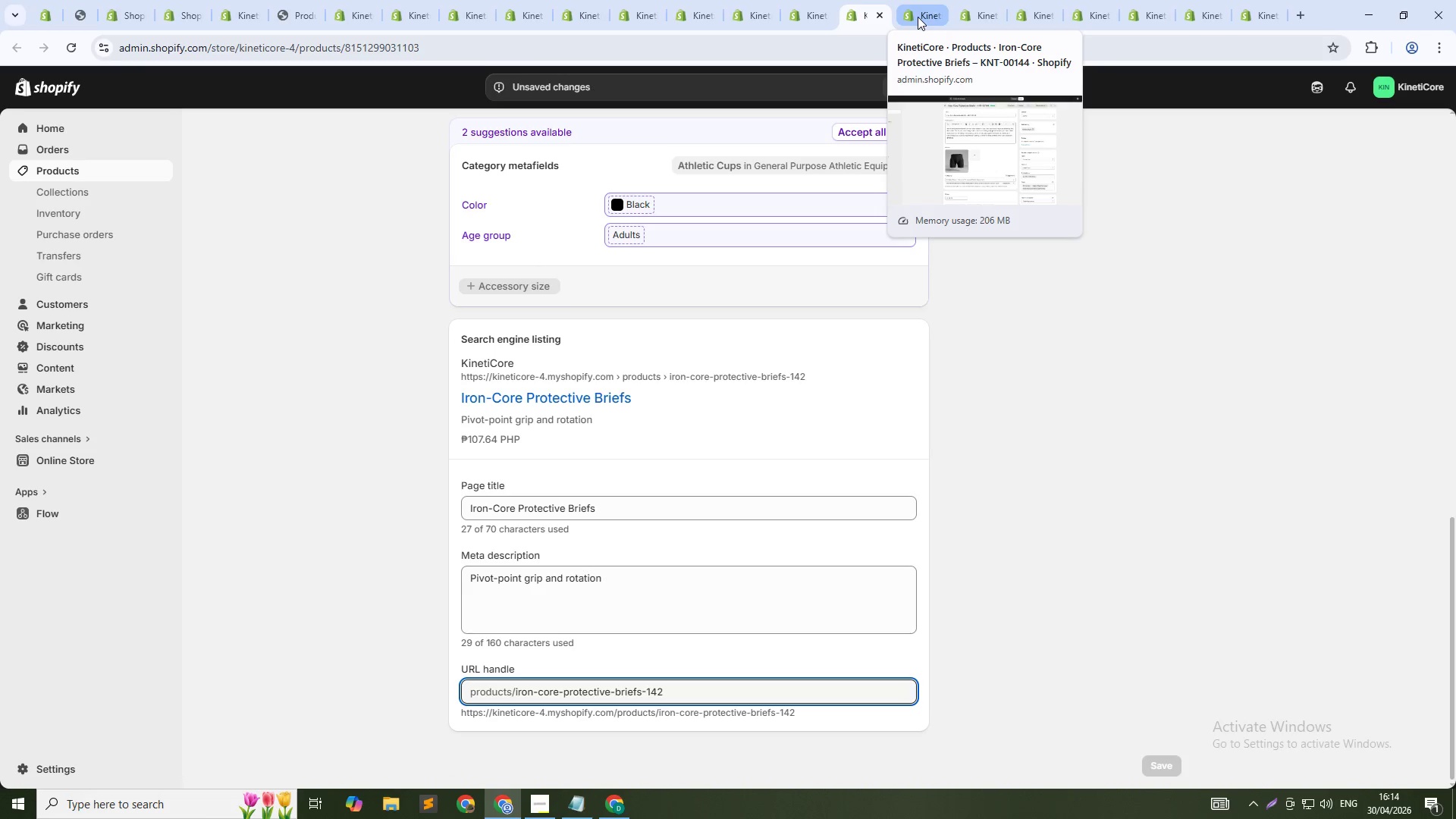 
wait(5.02)
 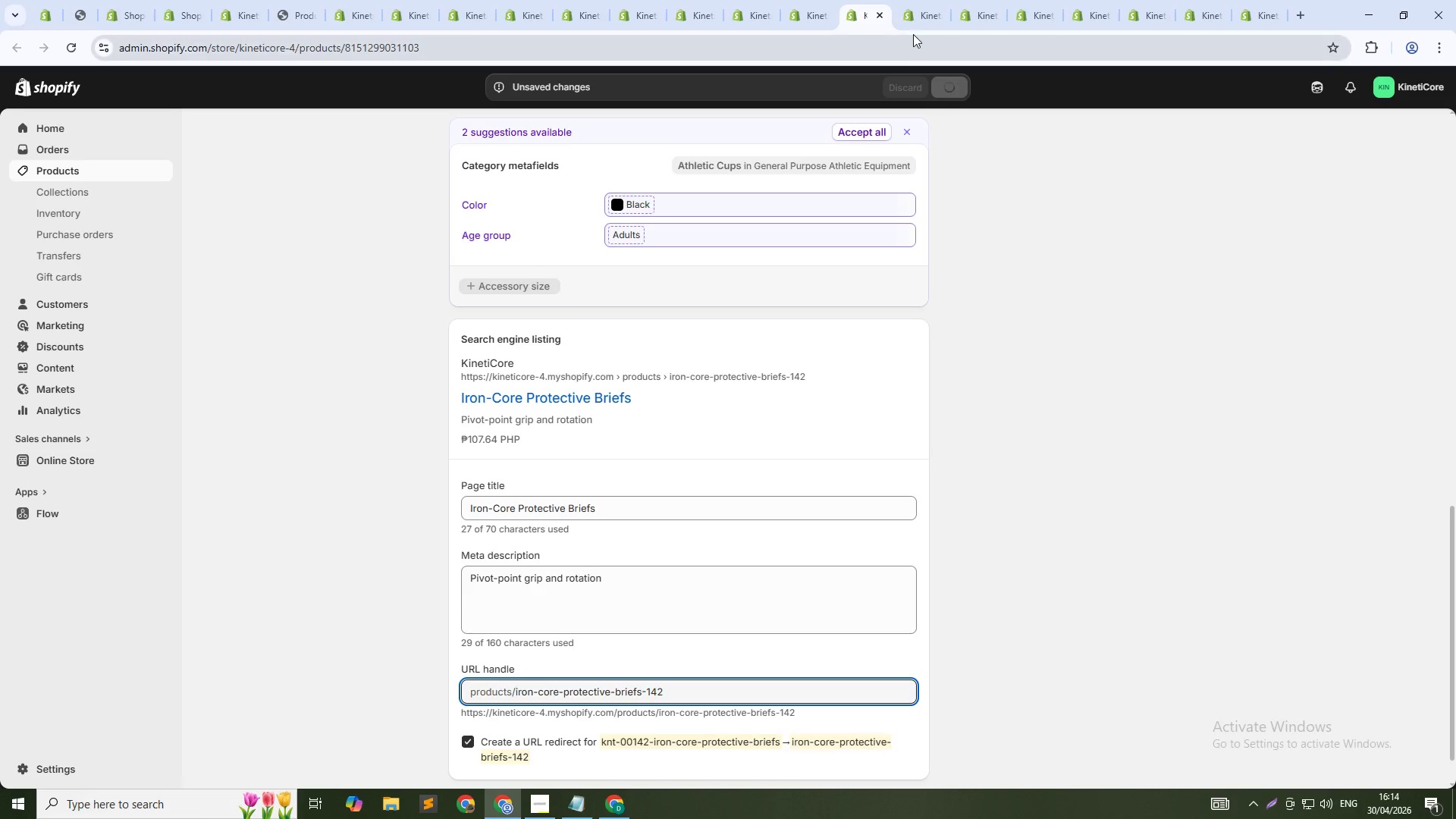 
left_click([918, 17])
 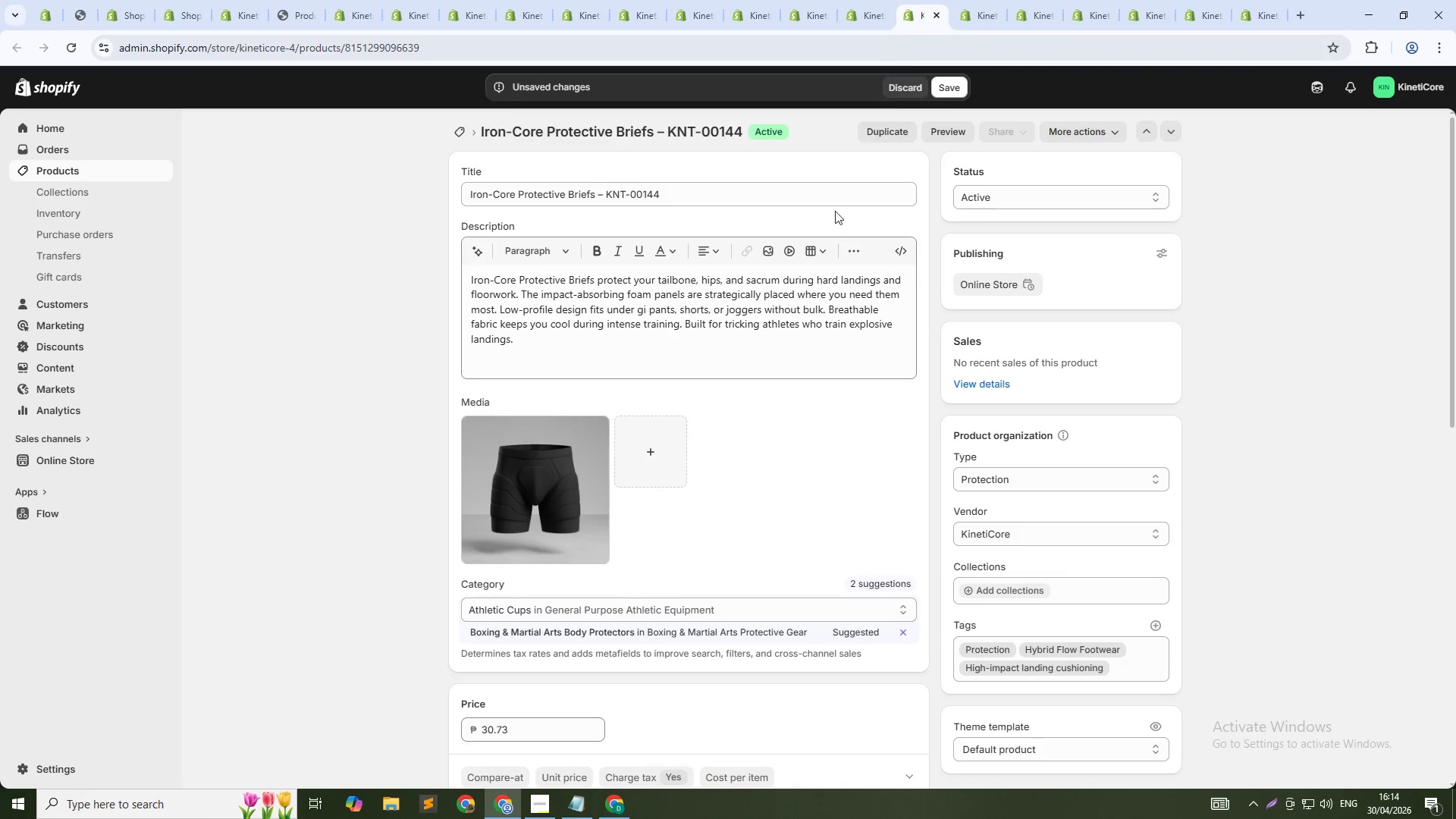 
scroll: coordinate [729, 457], scroll_direction: down, amount: 17.0
 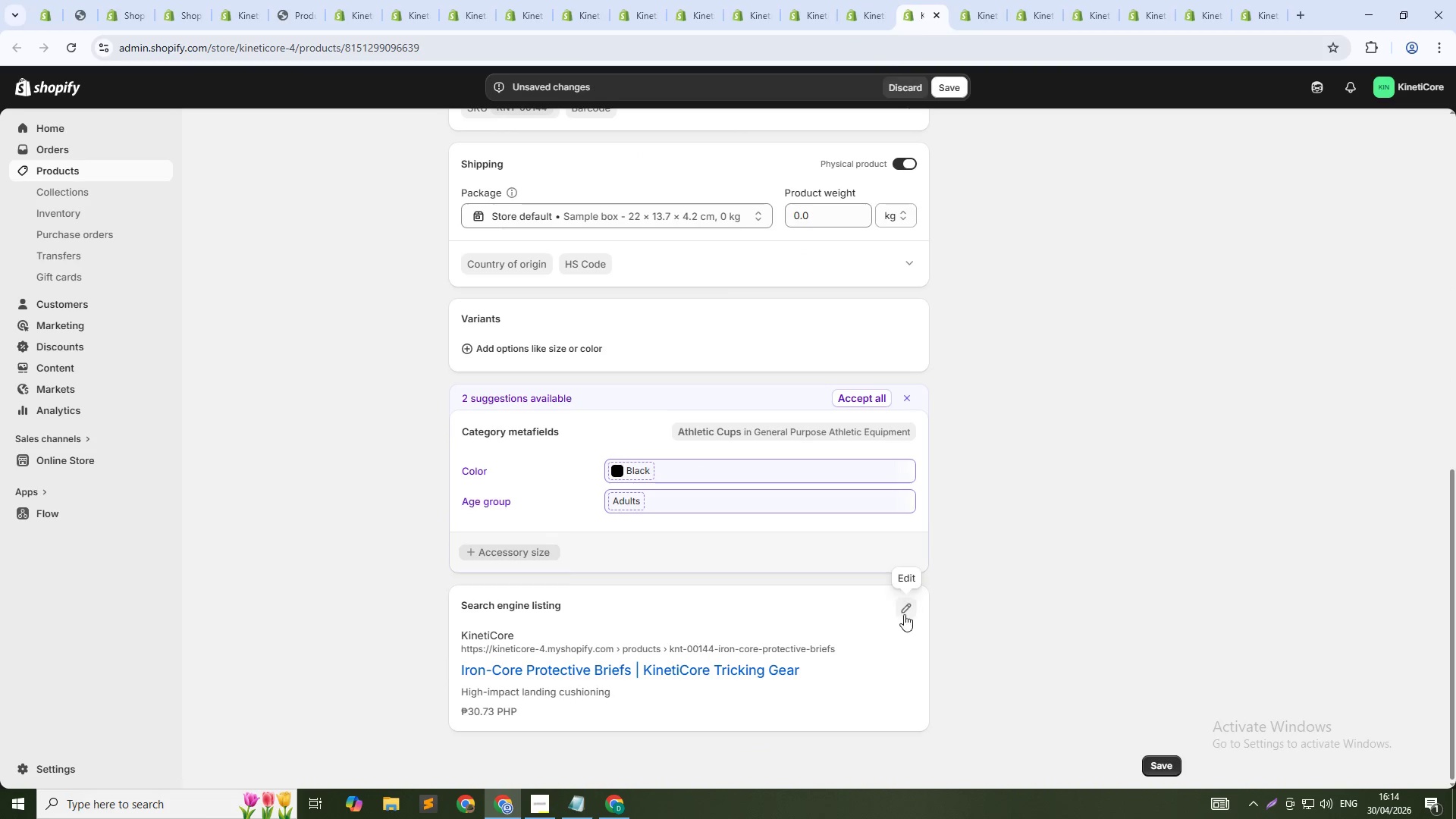 
left_click([908, 614])
 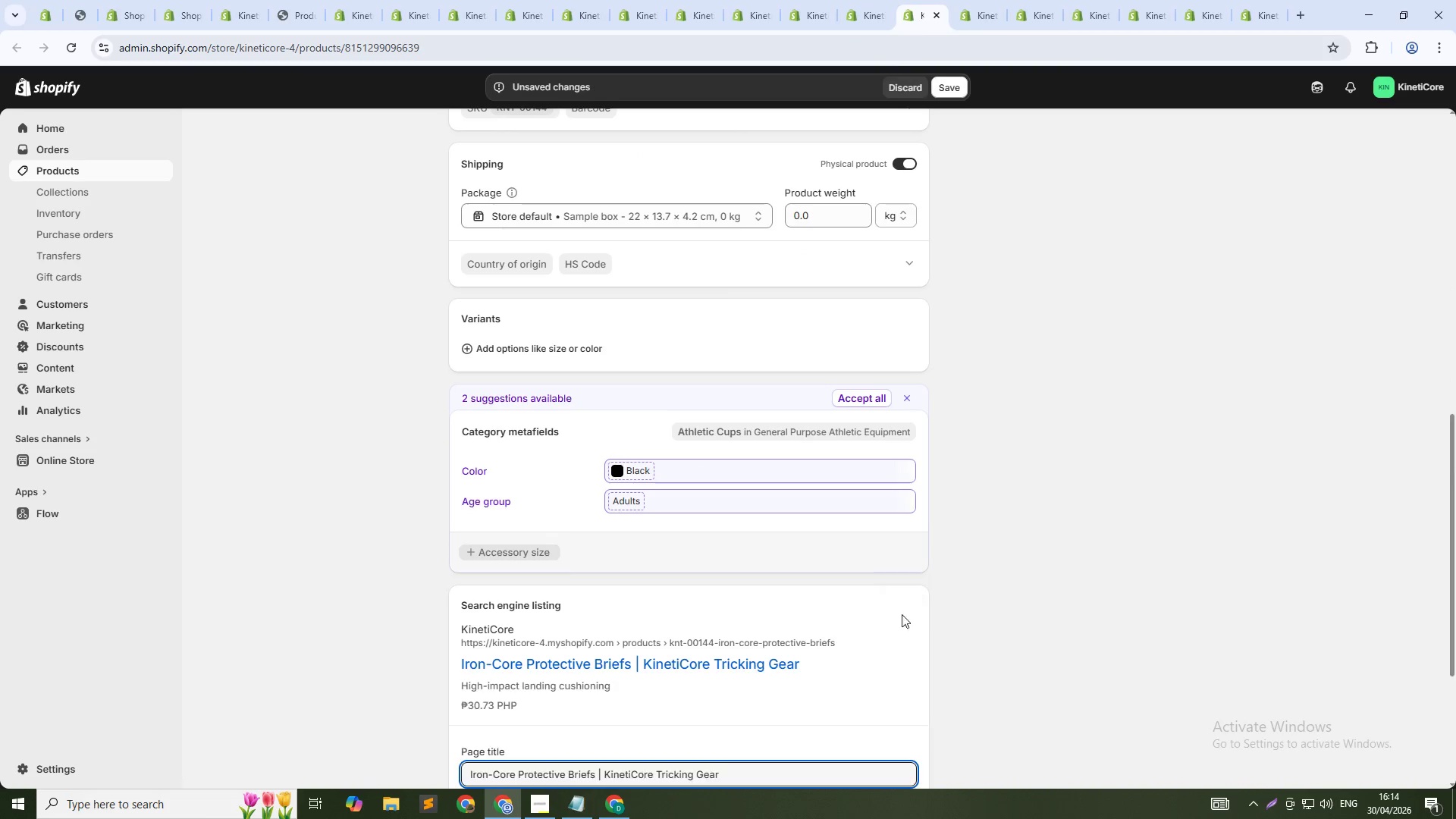 
scroll: coordinate [706, 642], scroll_direction: down, amount: 6.0
 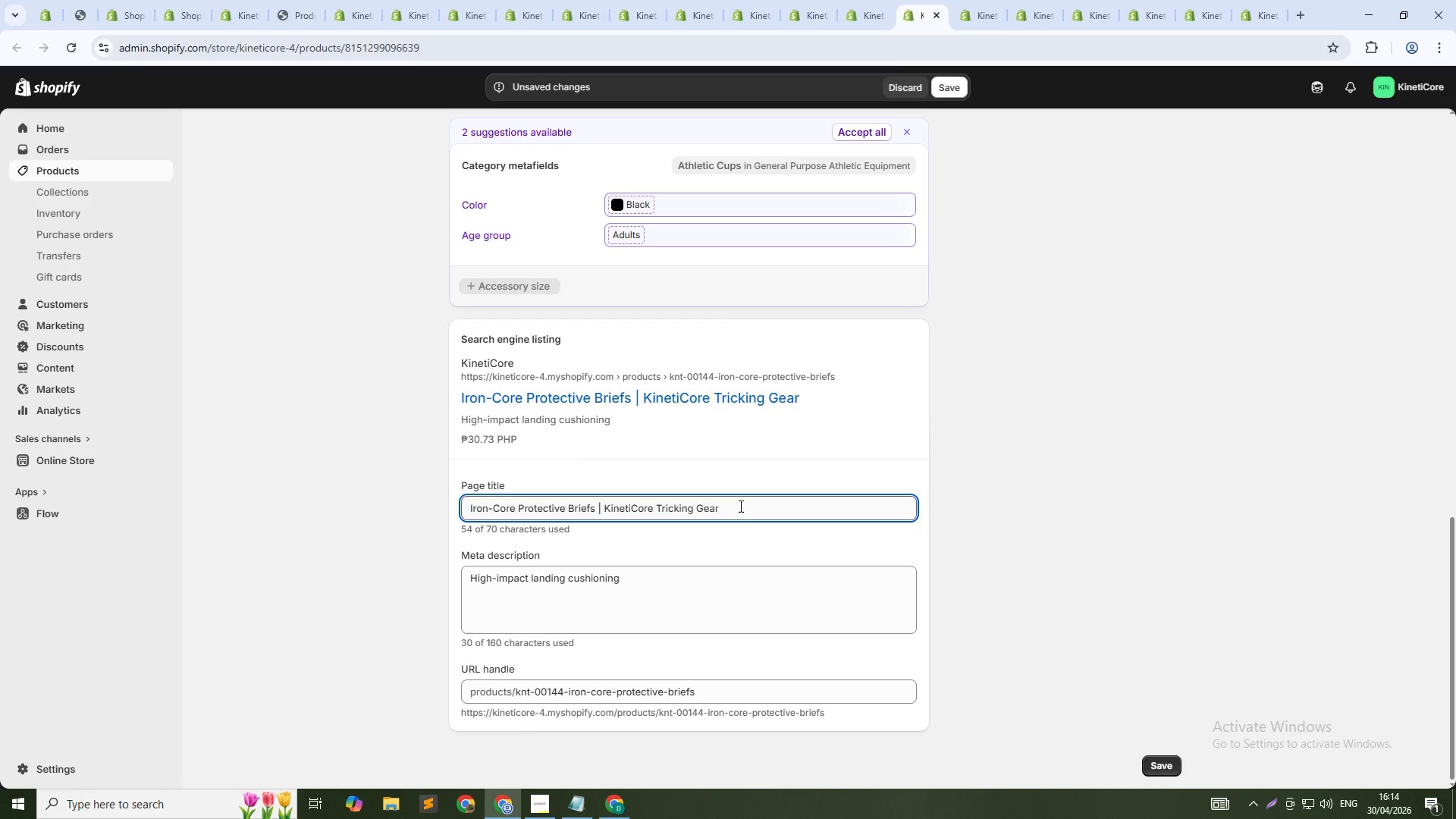 
left_click([739, 506])
 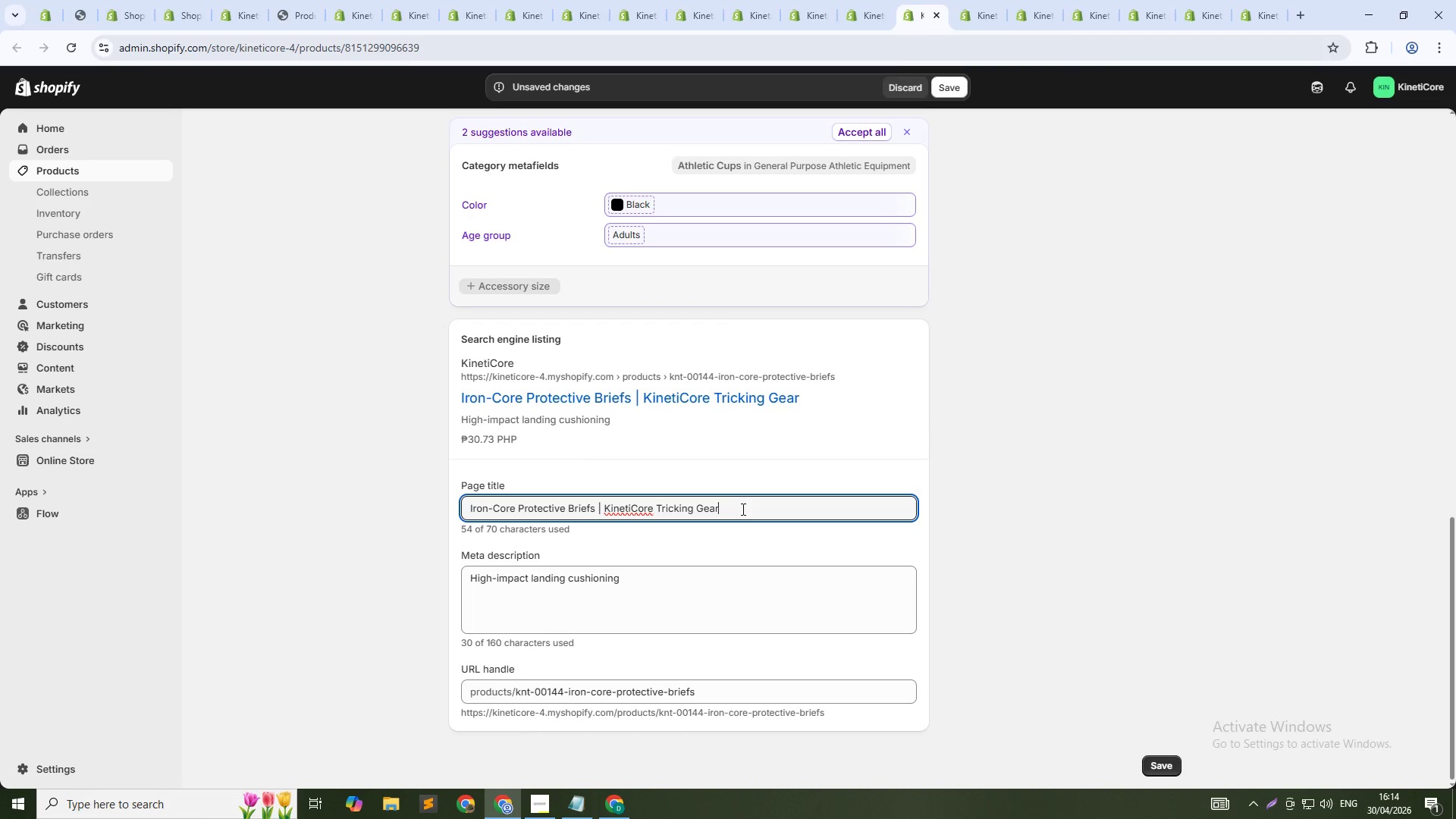 
key(Control+Shift+ArrowLeft)
 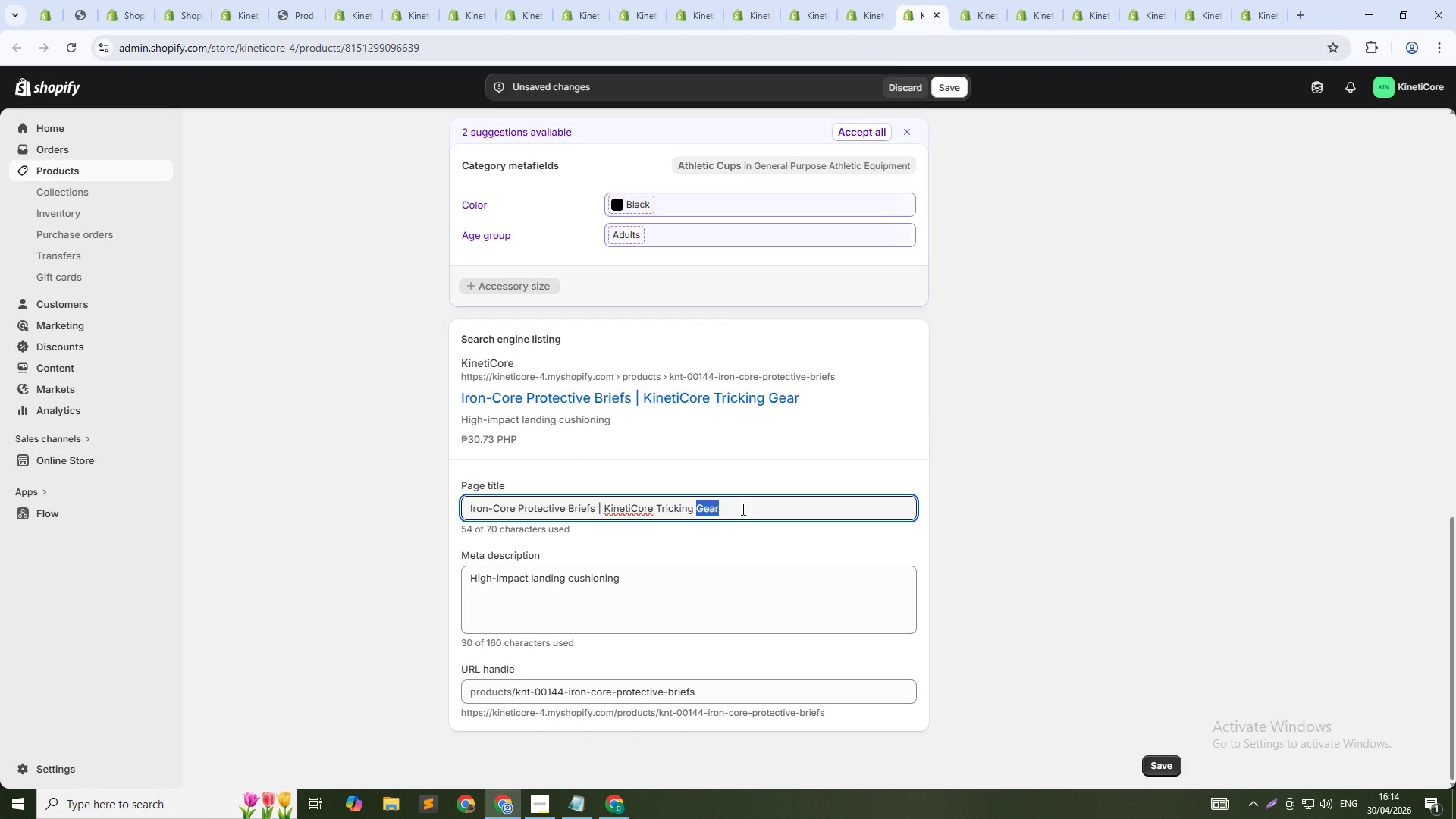 
key(Control+Shift+ArrowLeft)
 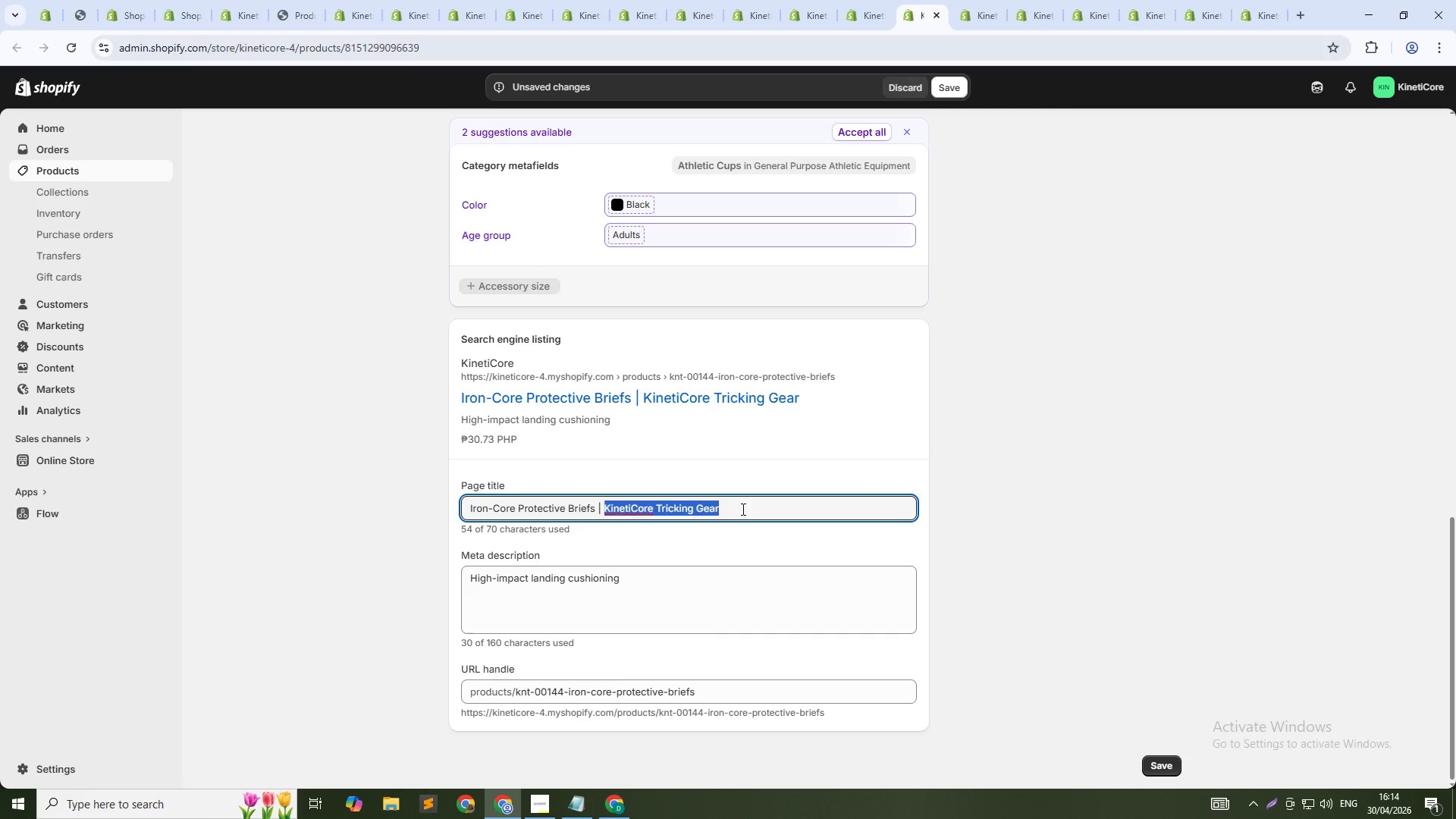 
key(Control+Shift+ArrowLeft)
 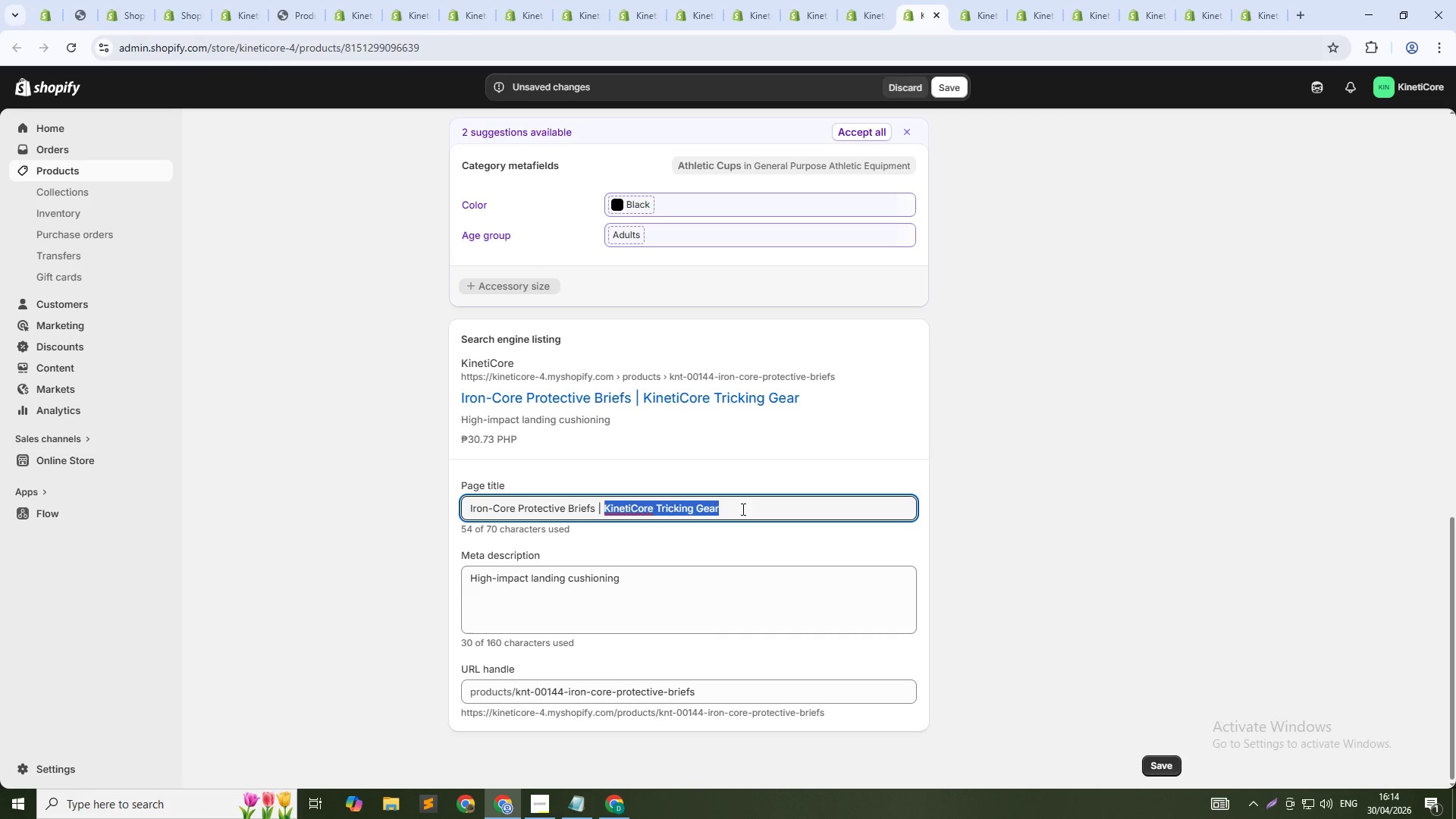 
key(Control+Shift+ArrowLeft)
 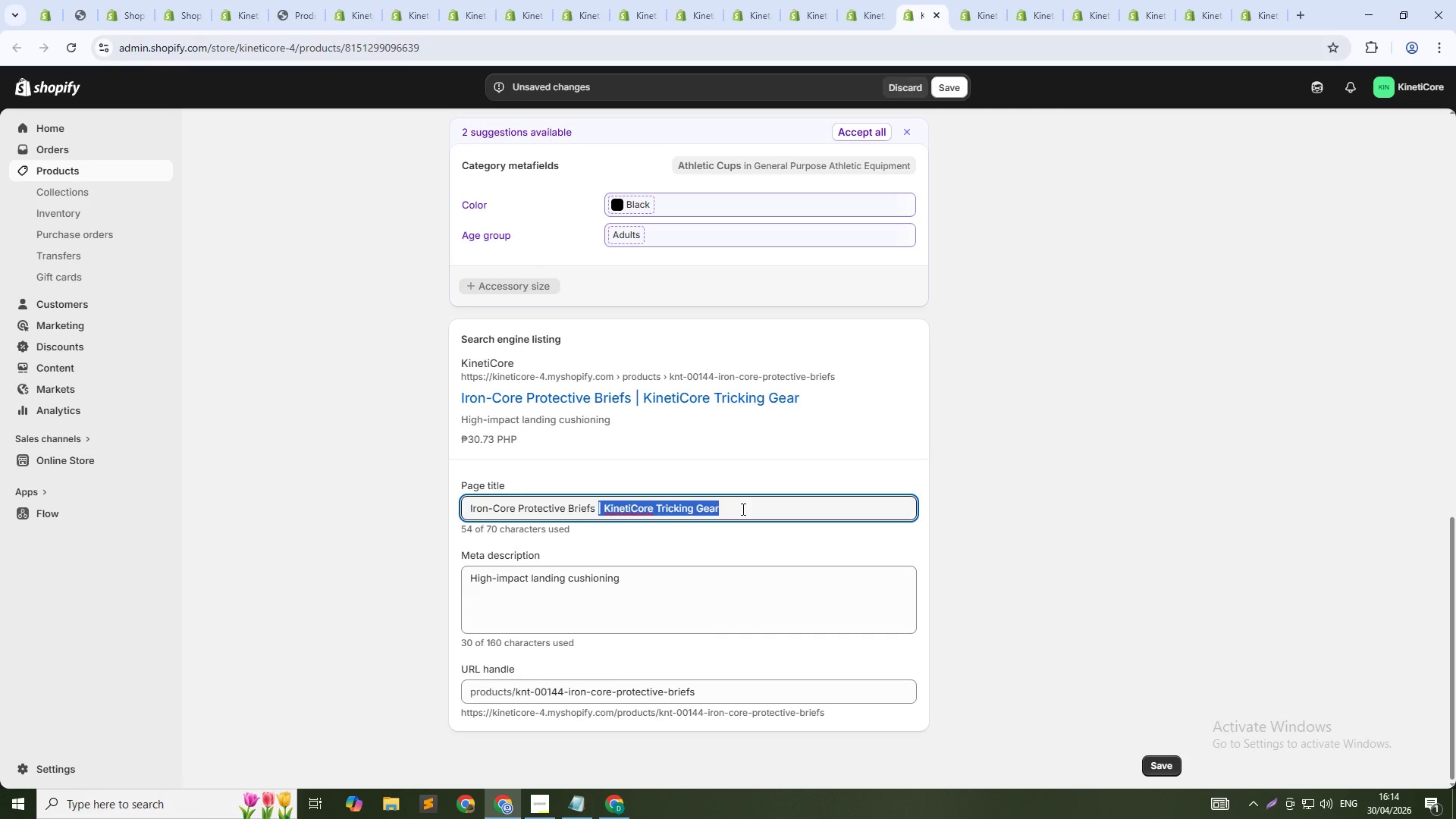 
key(Shift+ArrowLeft)
 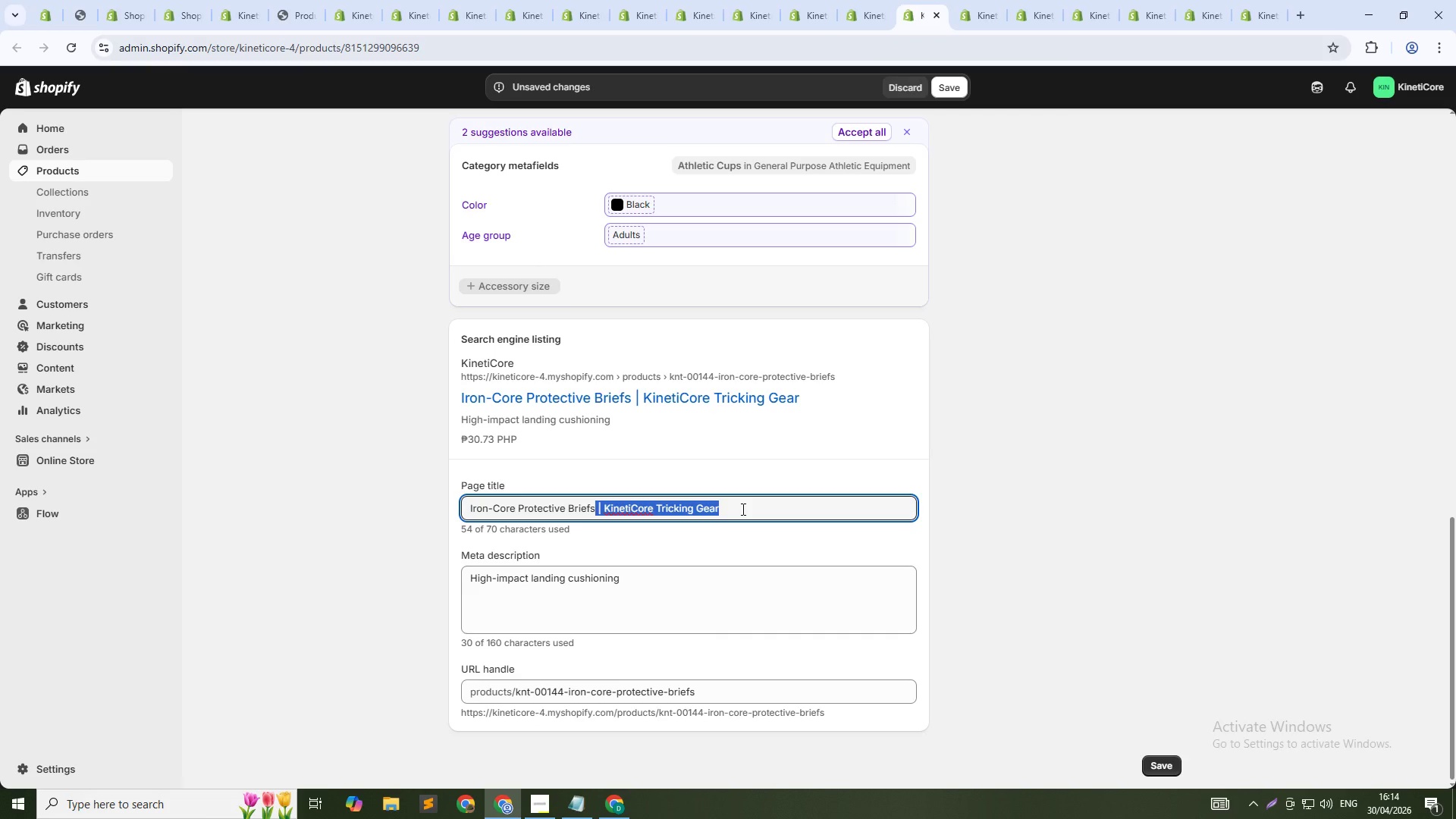 
key(Backspace)
 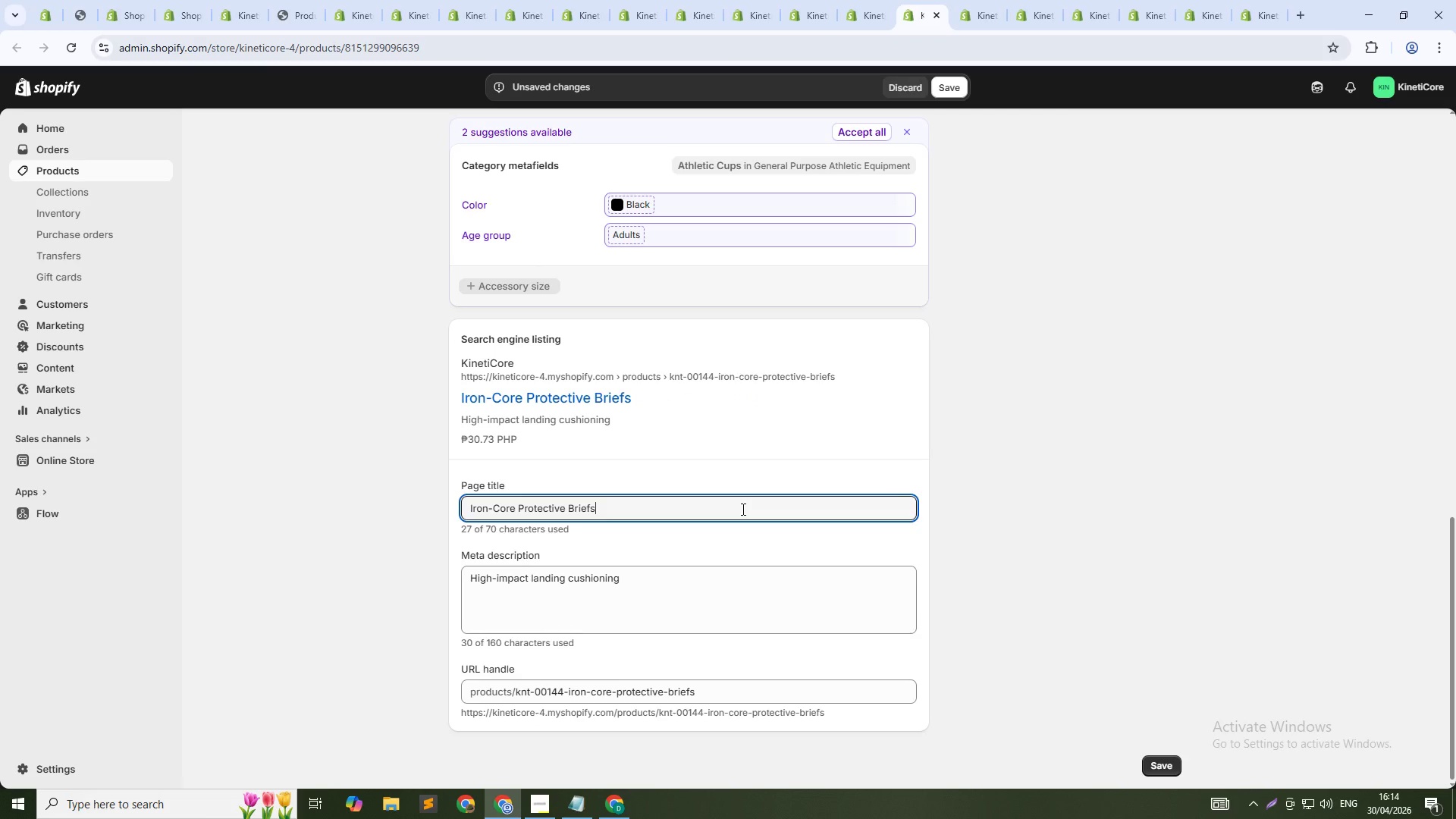 
key(Tab)
 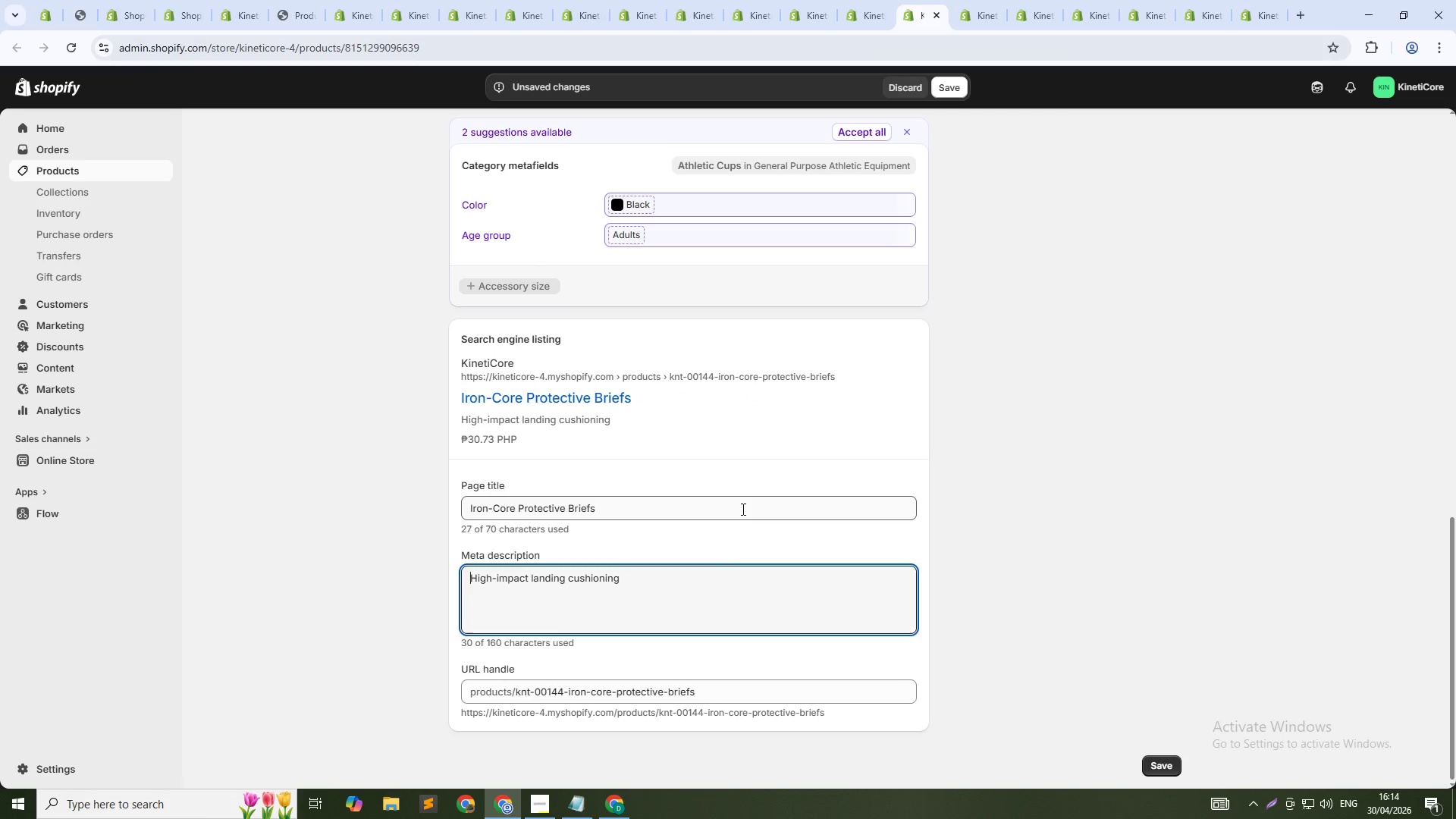 
key(Tab)
 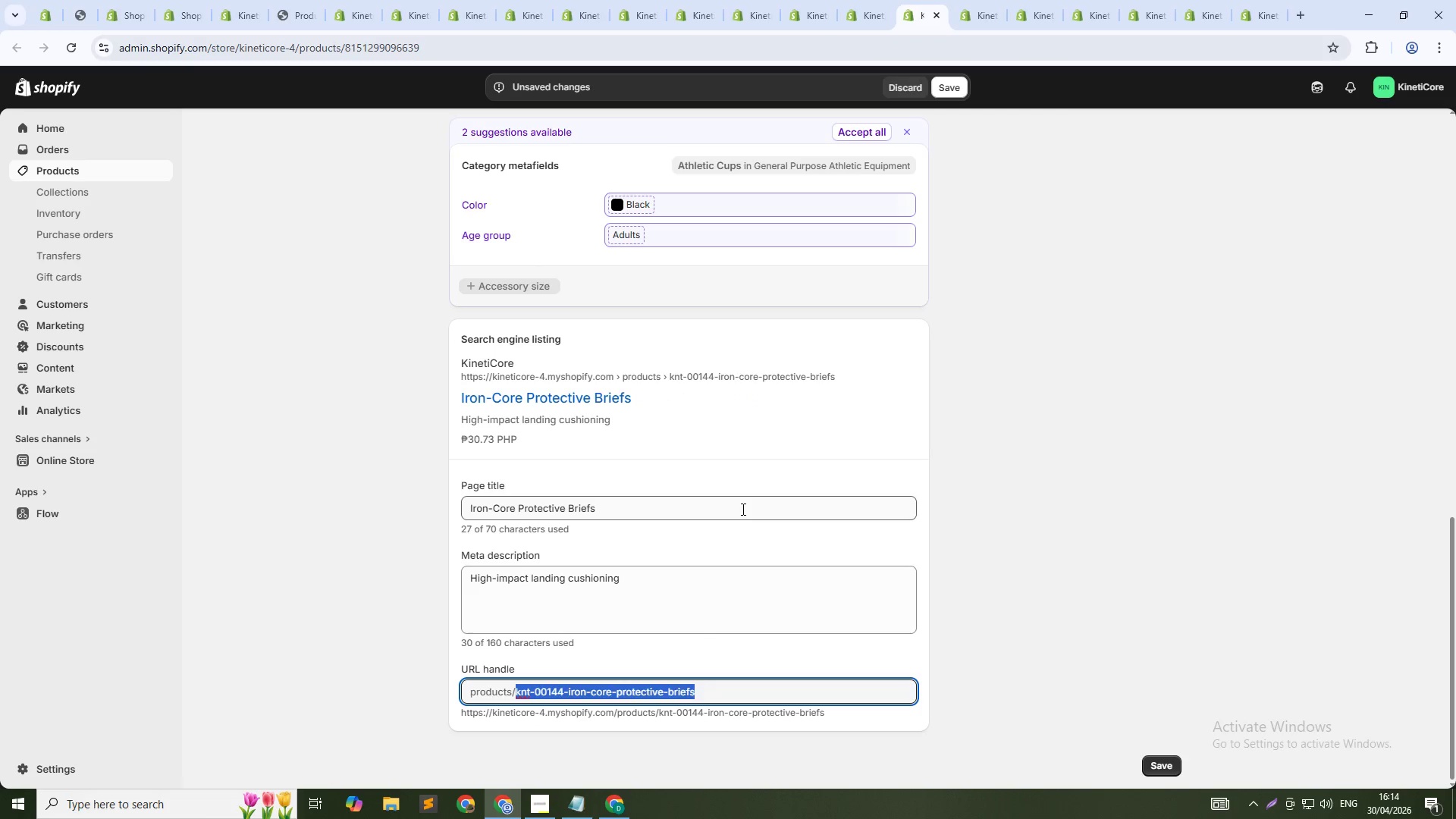 
key(ArrowDown)
 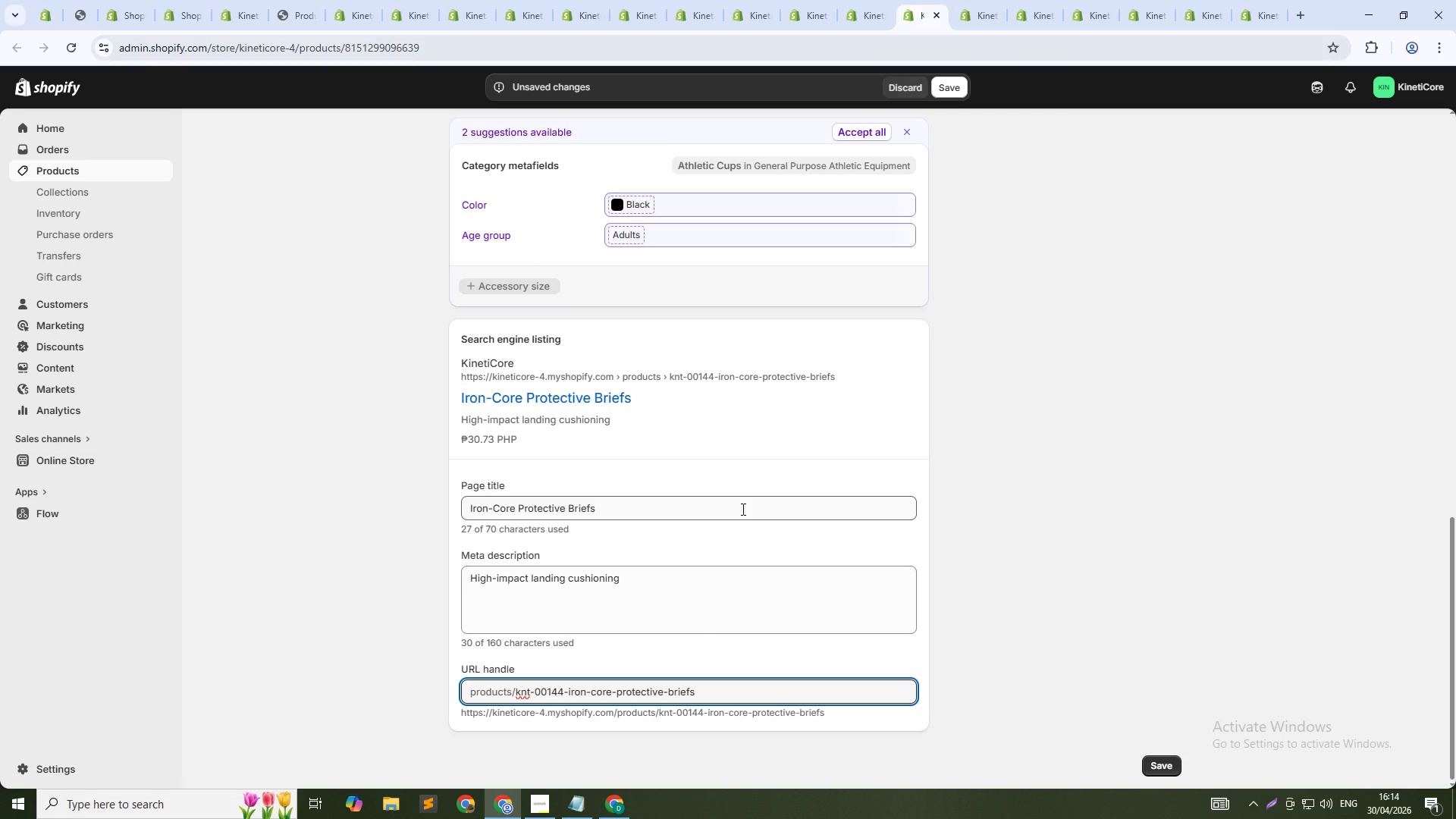 
key(NumpadSubtract)
 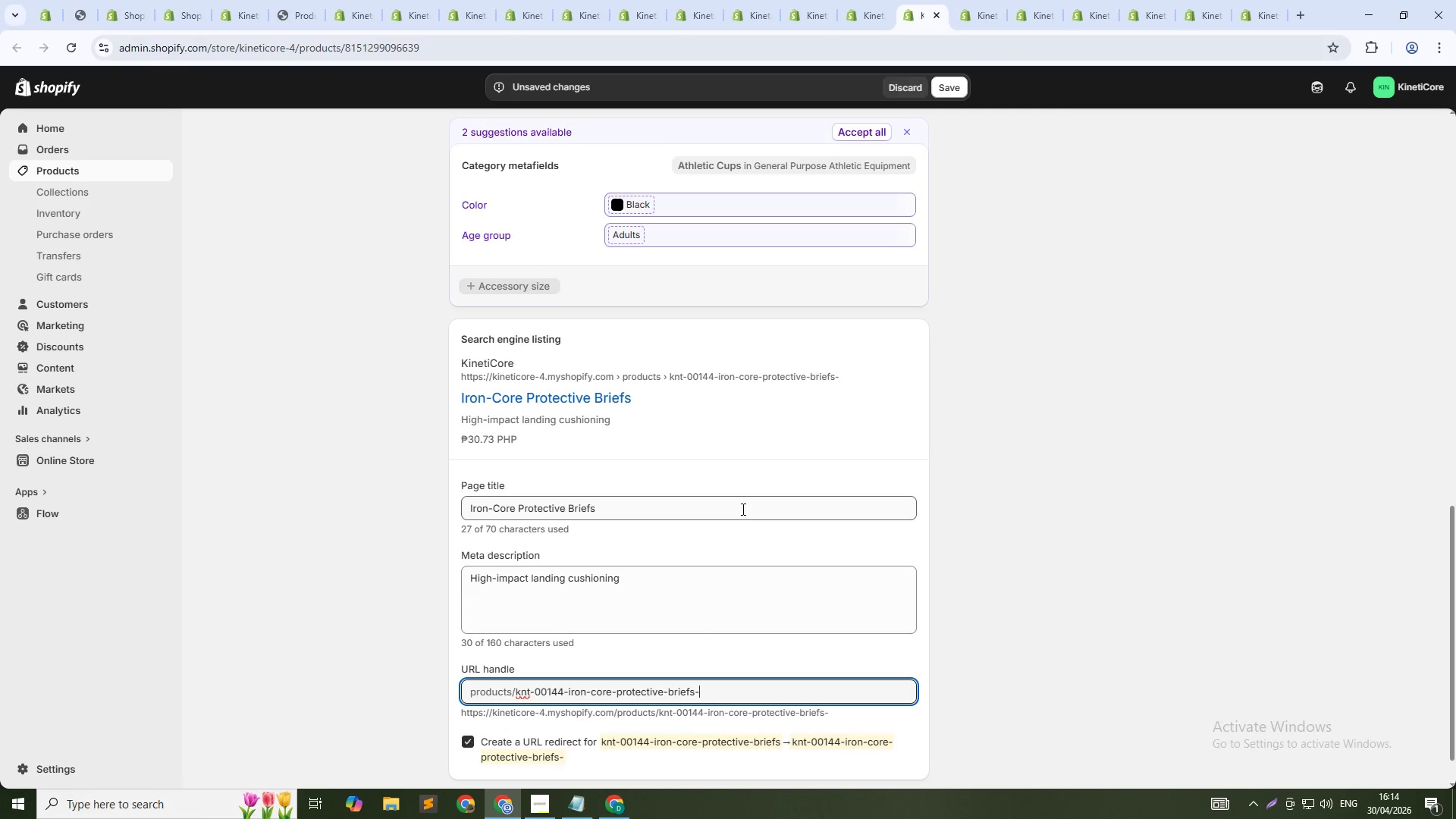 
key(Numpad1)
 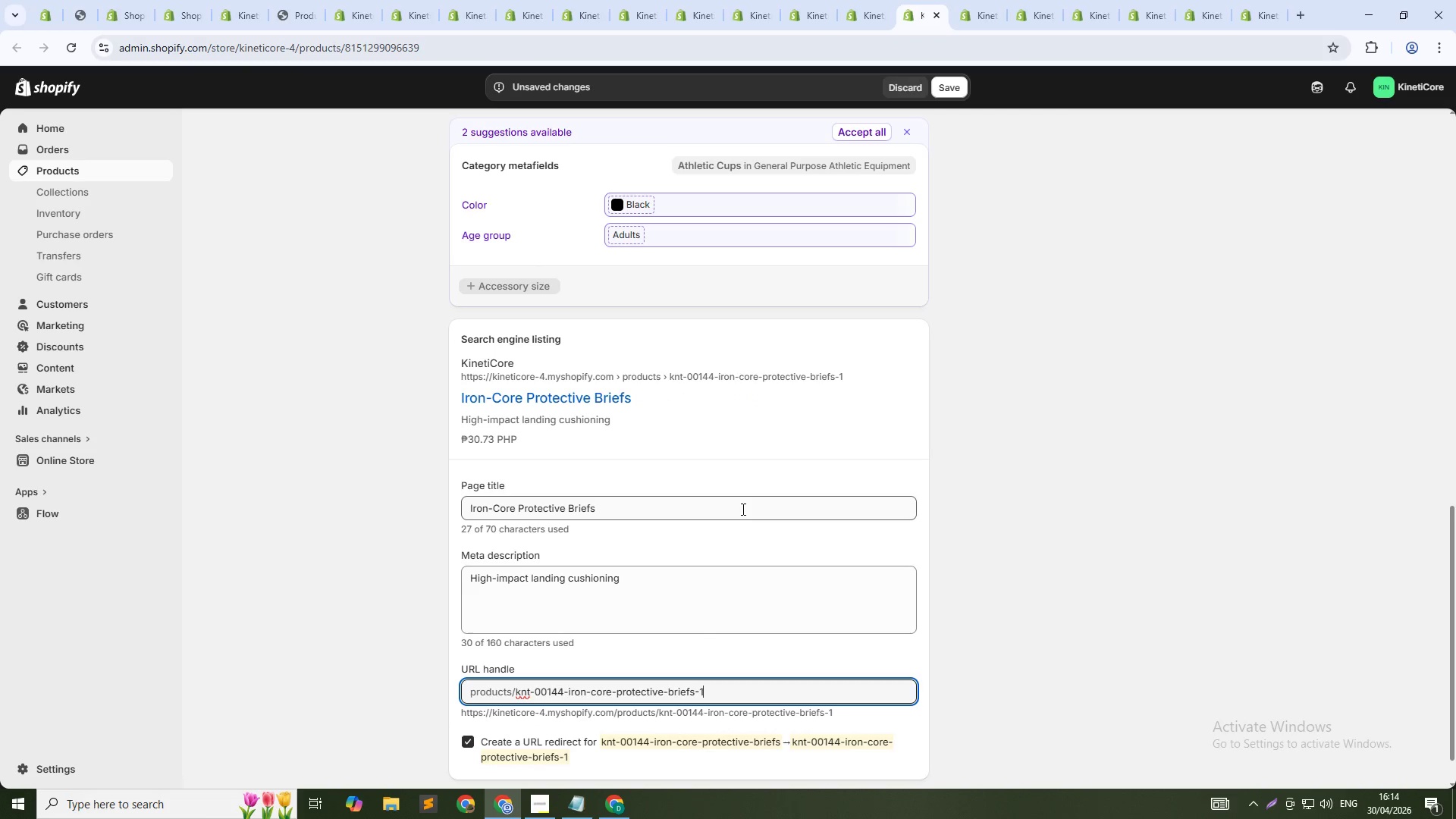 
key(Numpad4)
 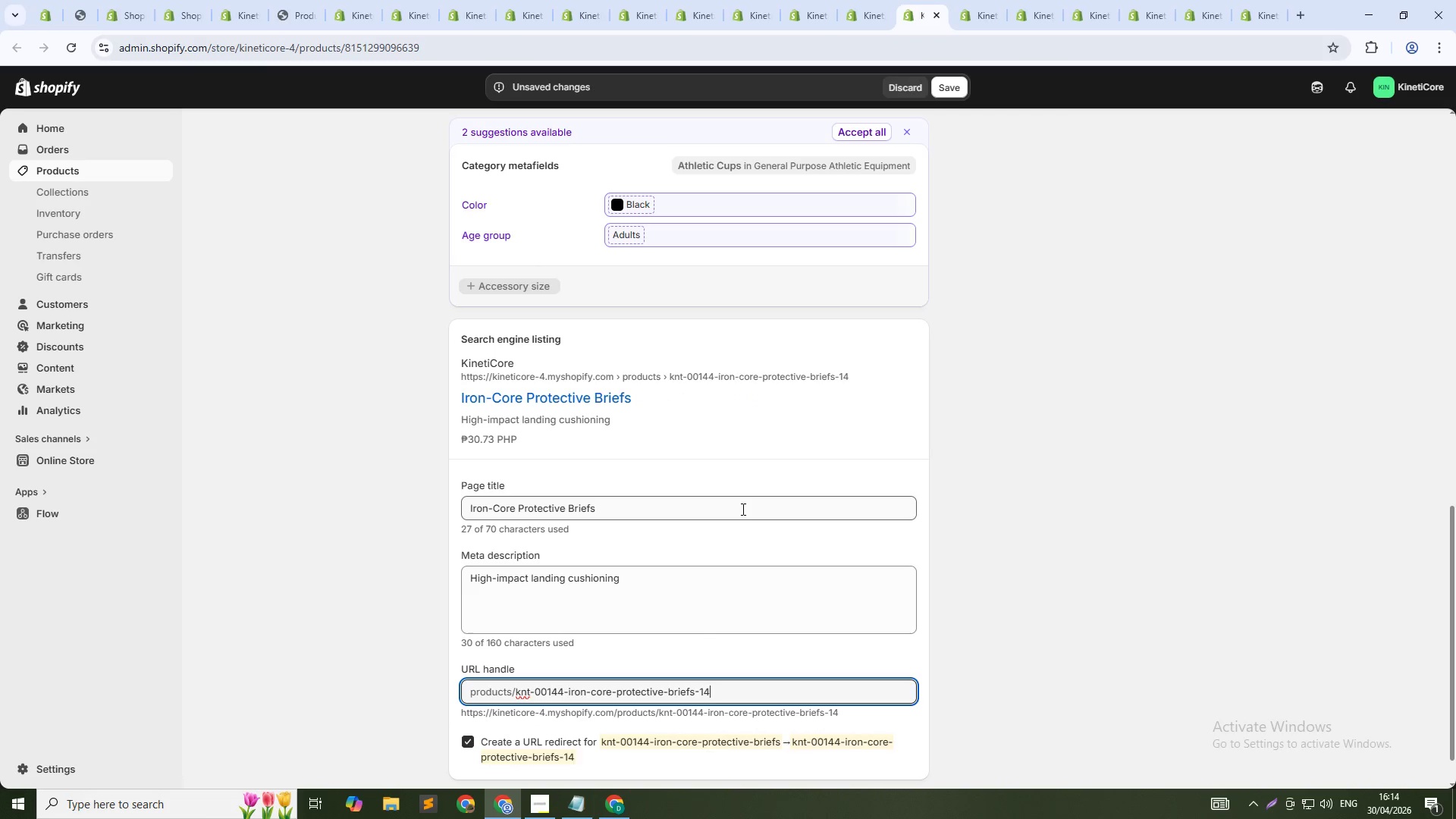 
key(Numpad4)
 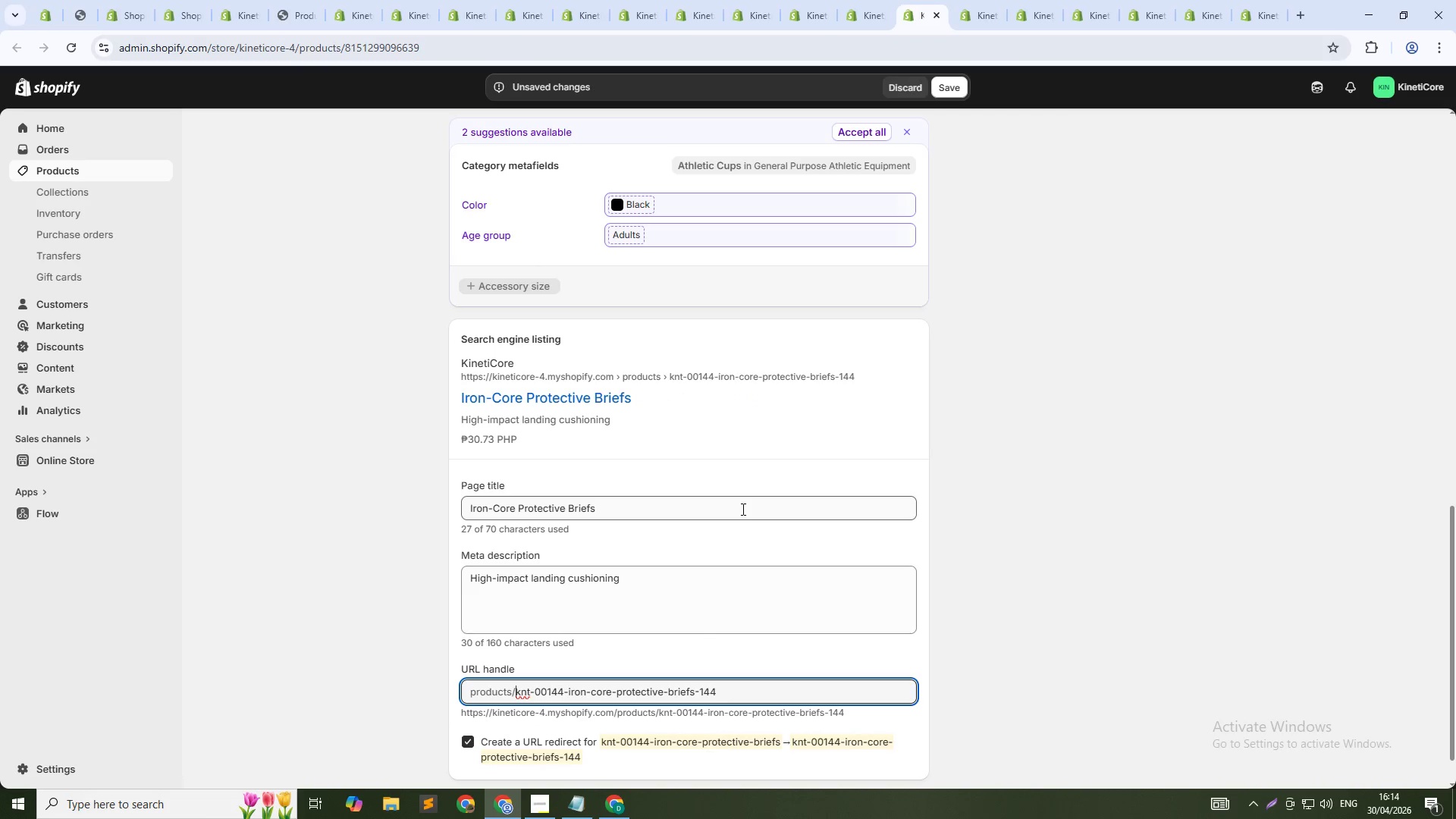 
key(ArrowUp)
 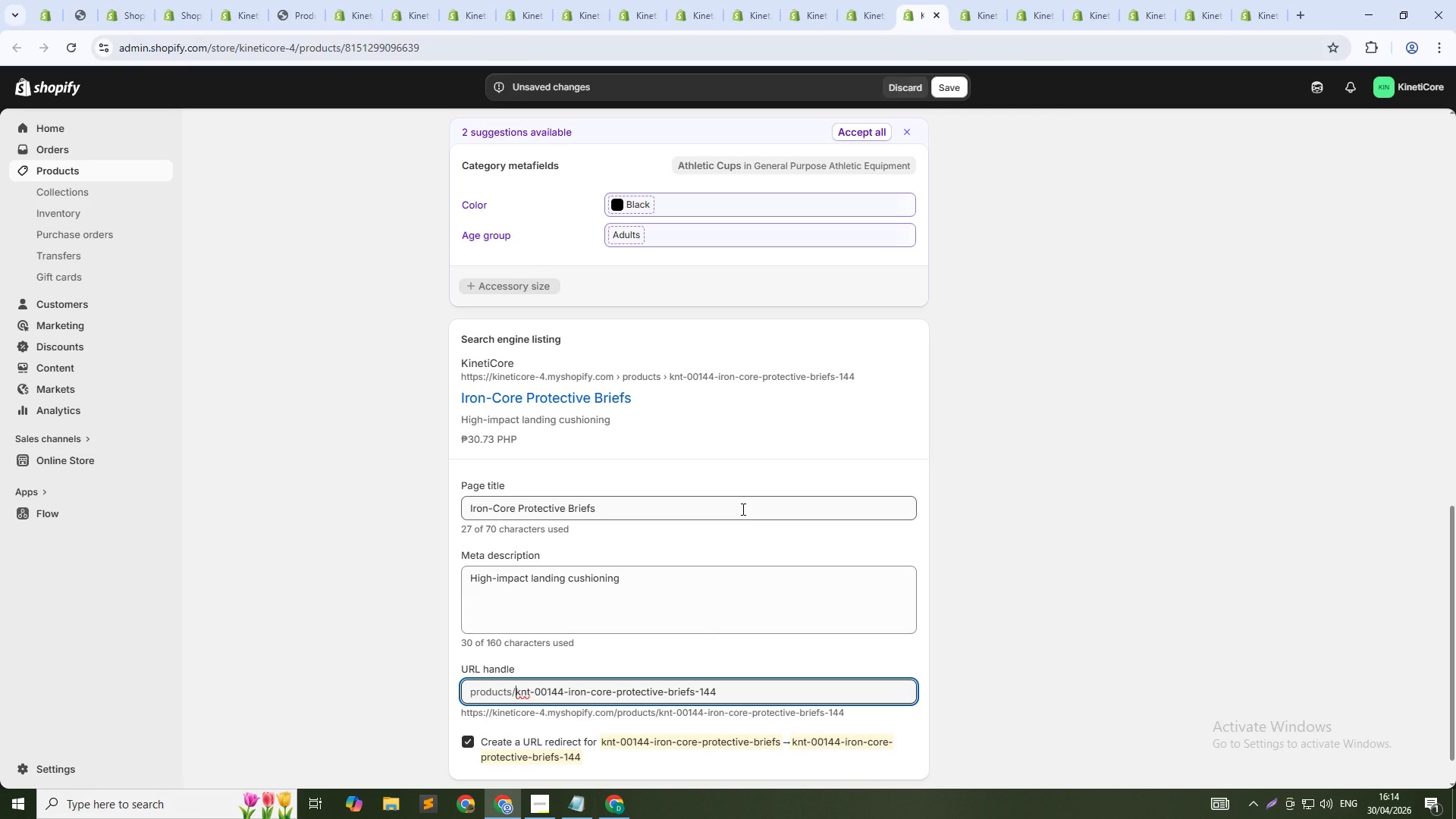 
key(Control+Shift+ArrowRight)
 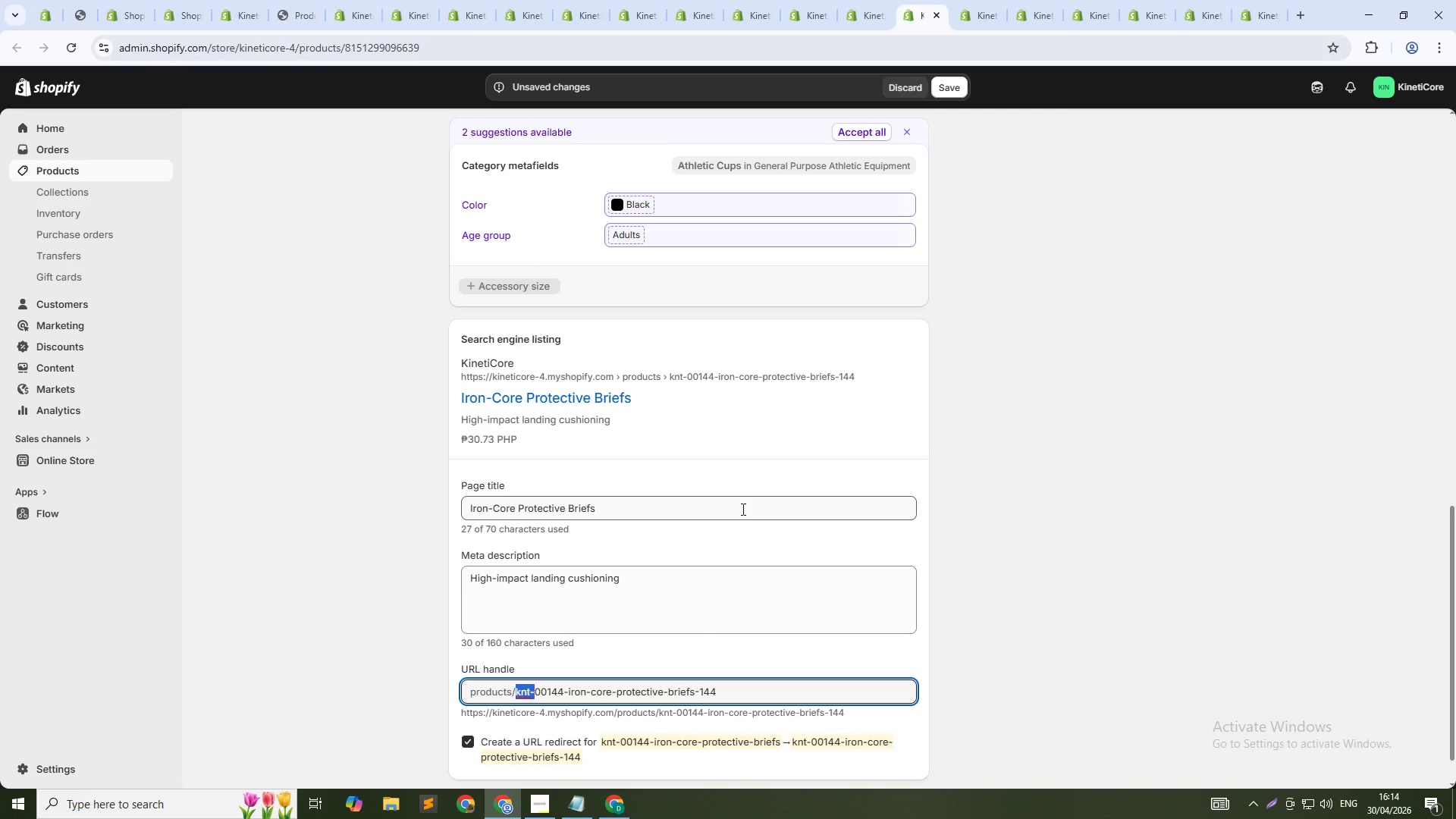 
key(Control+Shift+ArrowRight)
 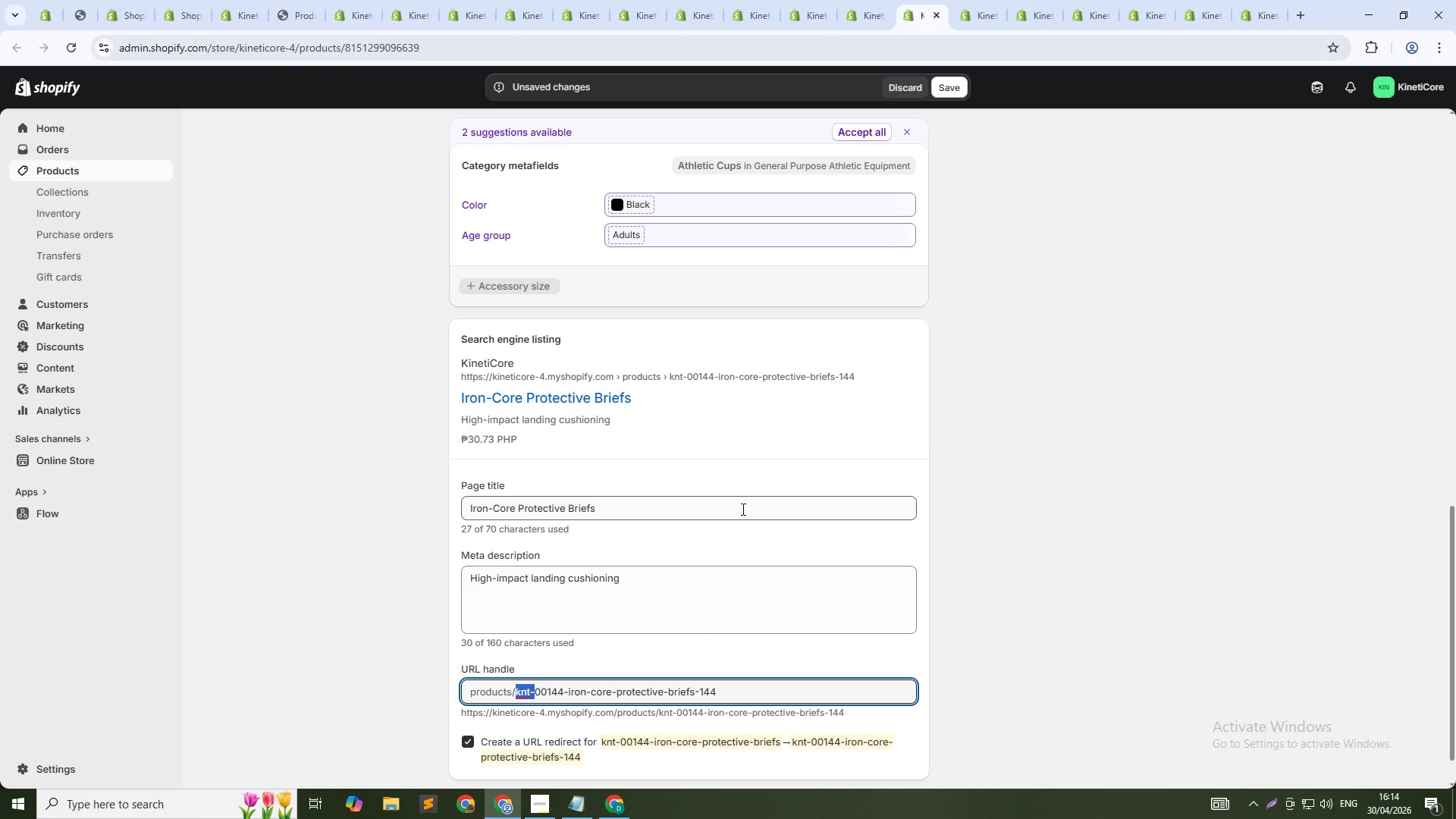 
key(Control+Shift+ArrowRight)
 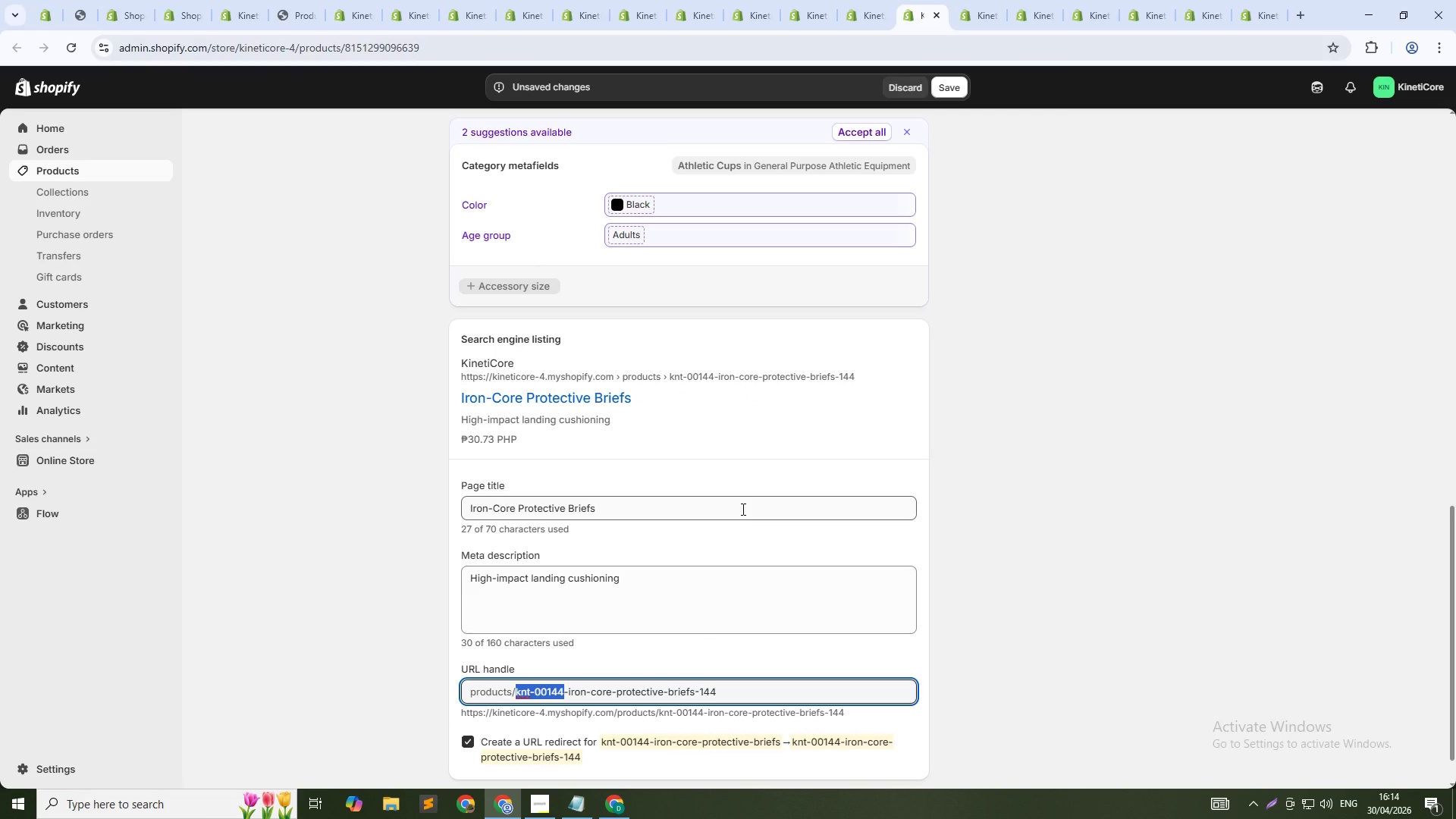 
key(Shift+ArrowRight)
 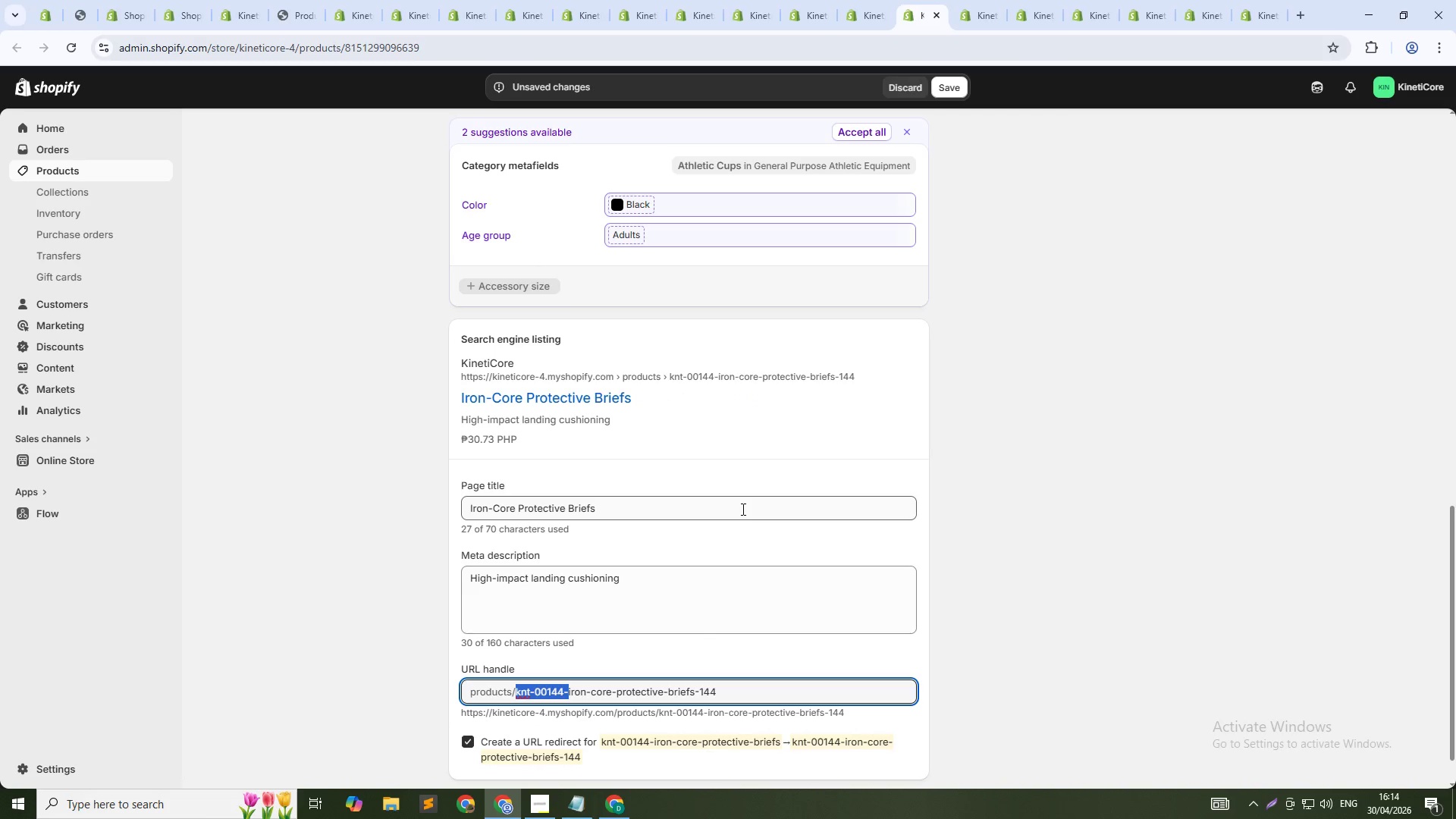 
key(Backspace)
 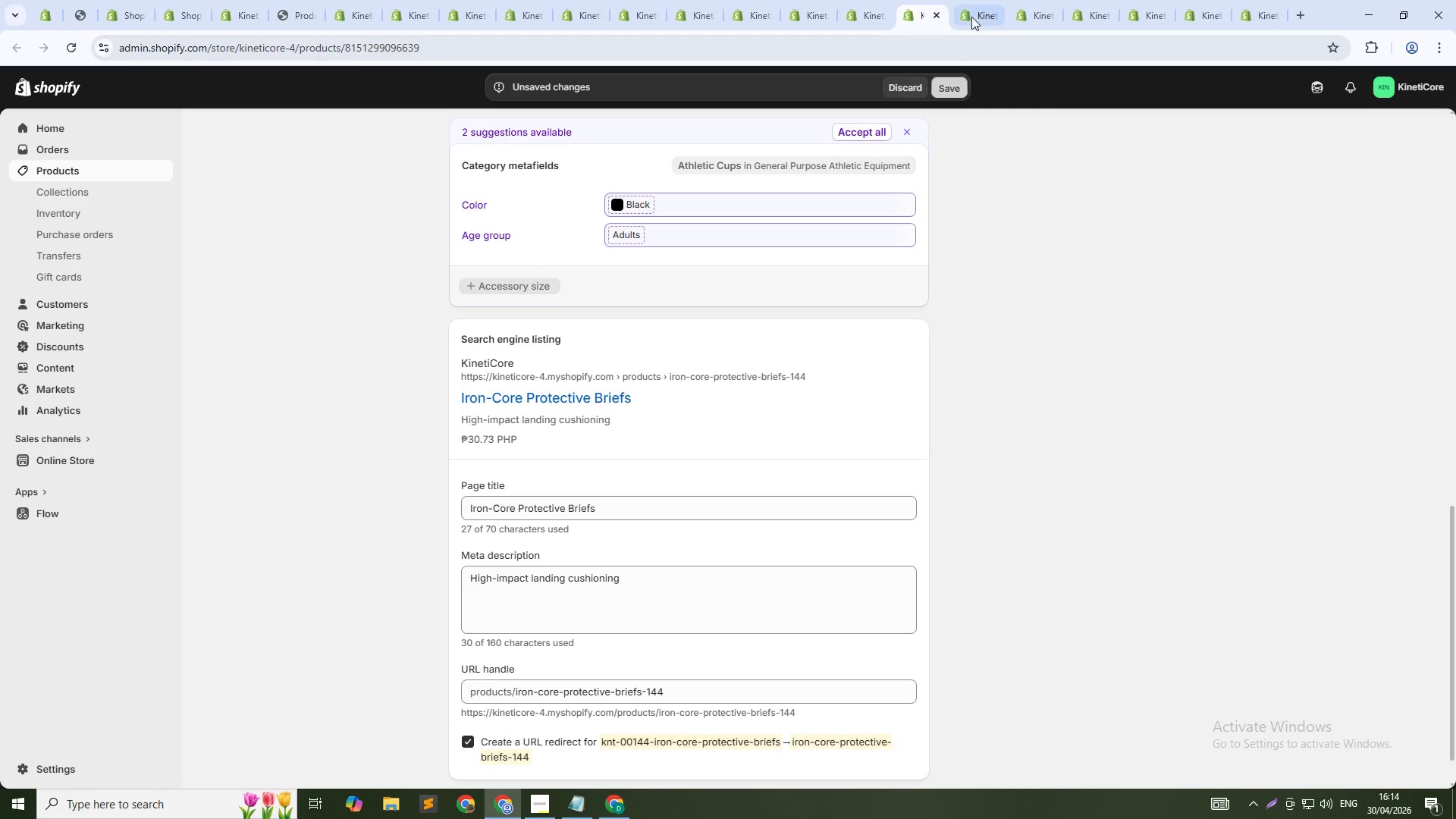 
left_click([974, 8])
 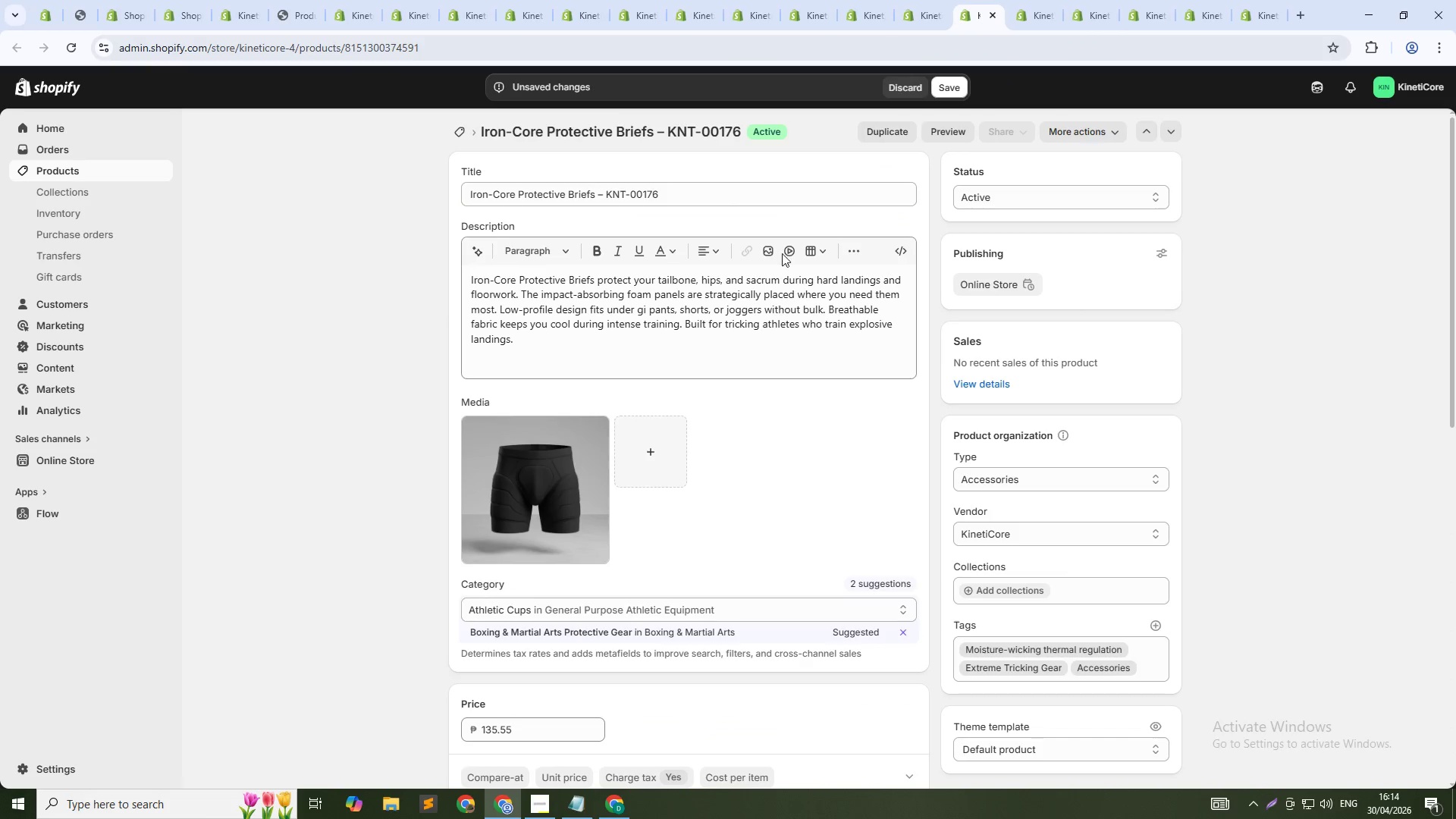 
scroll: coordinate [694, 471], scroll_direction: down, amount: 12.0
 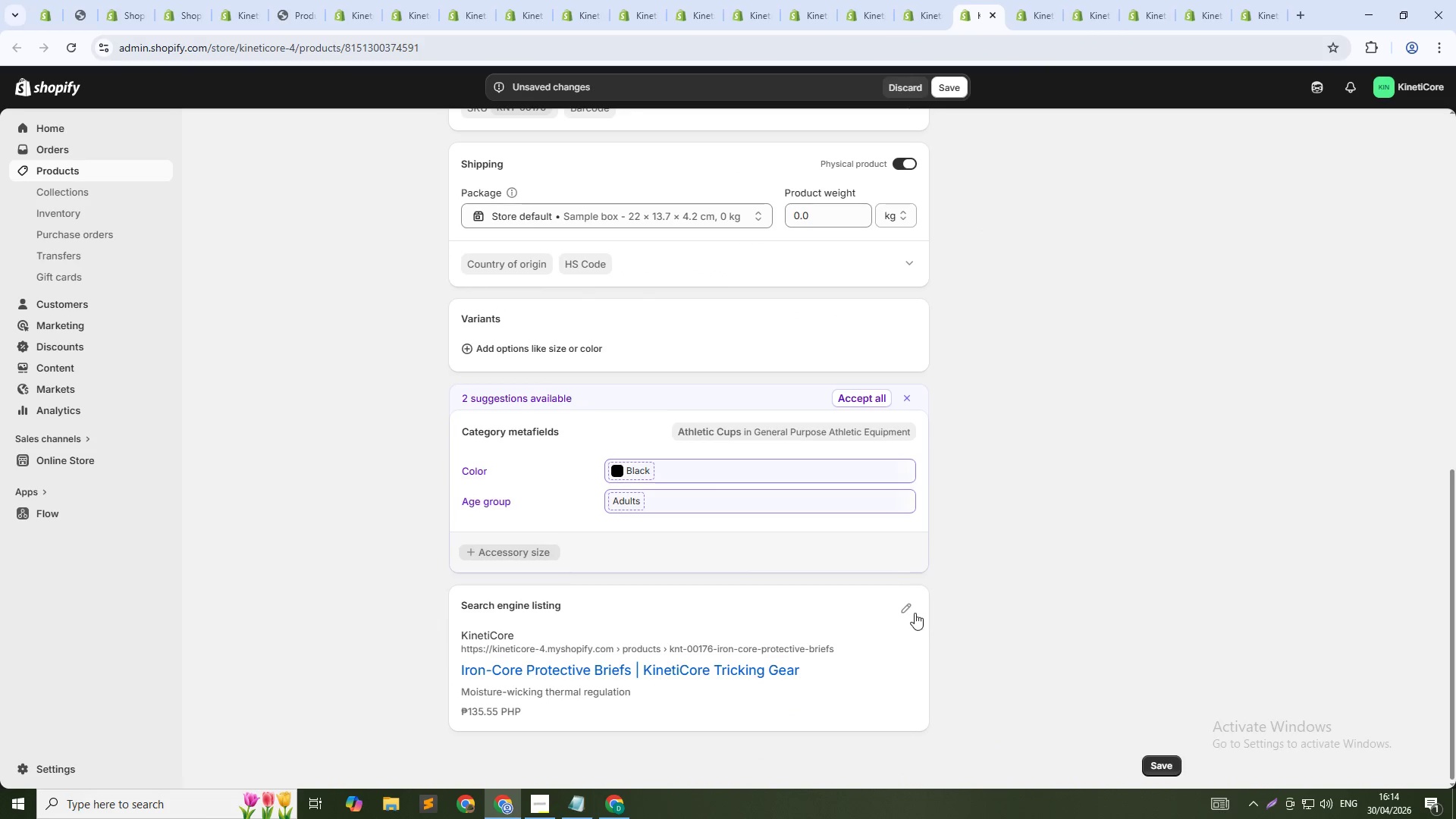 
left_click([902, 607])
 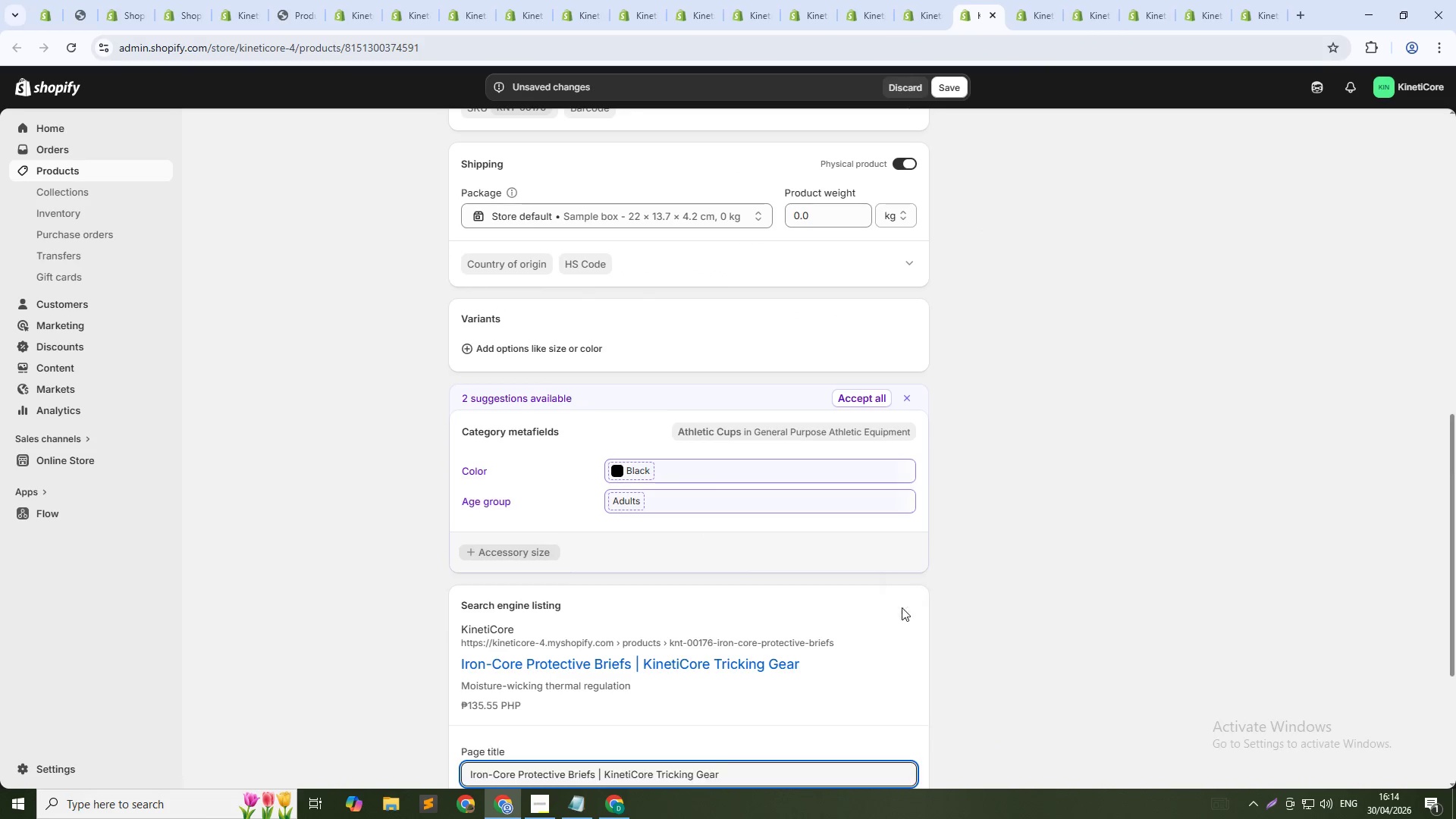 
scroll: coordinate [852, 635], scroll_direction: down, amount: 5.0
 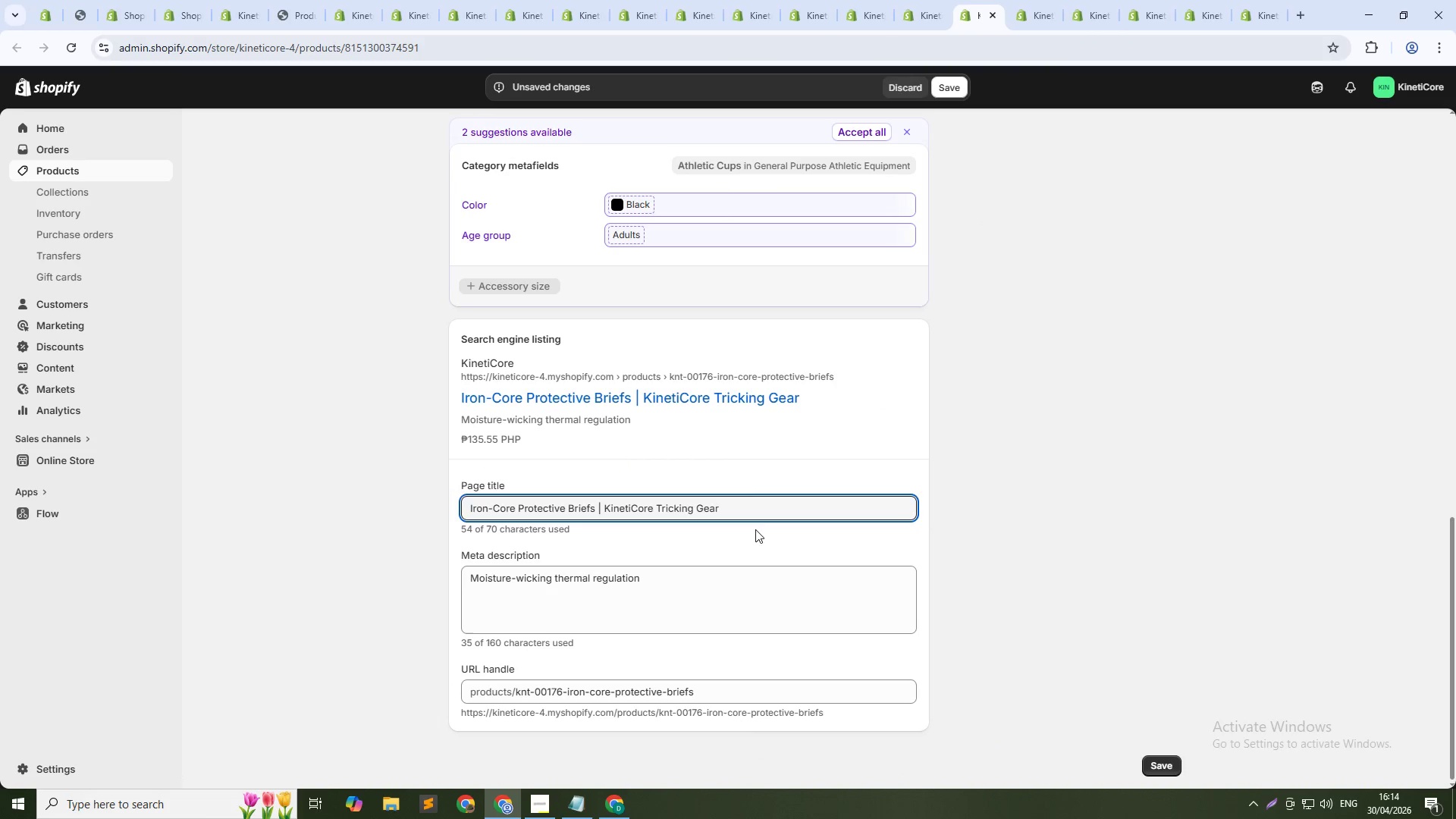 
left_click([752, 510])
 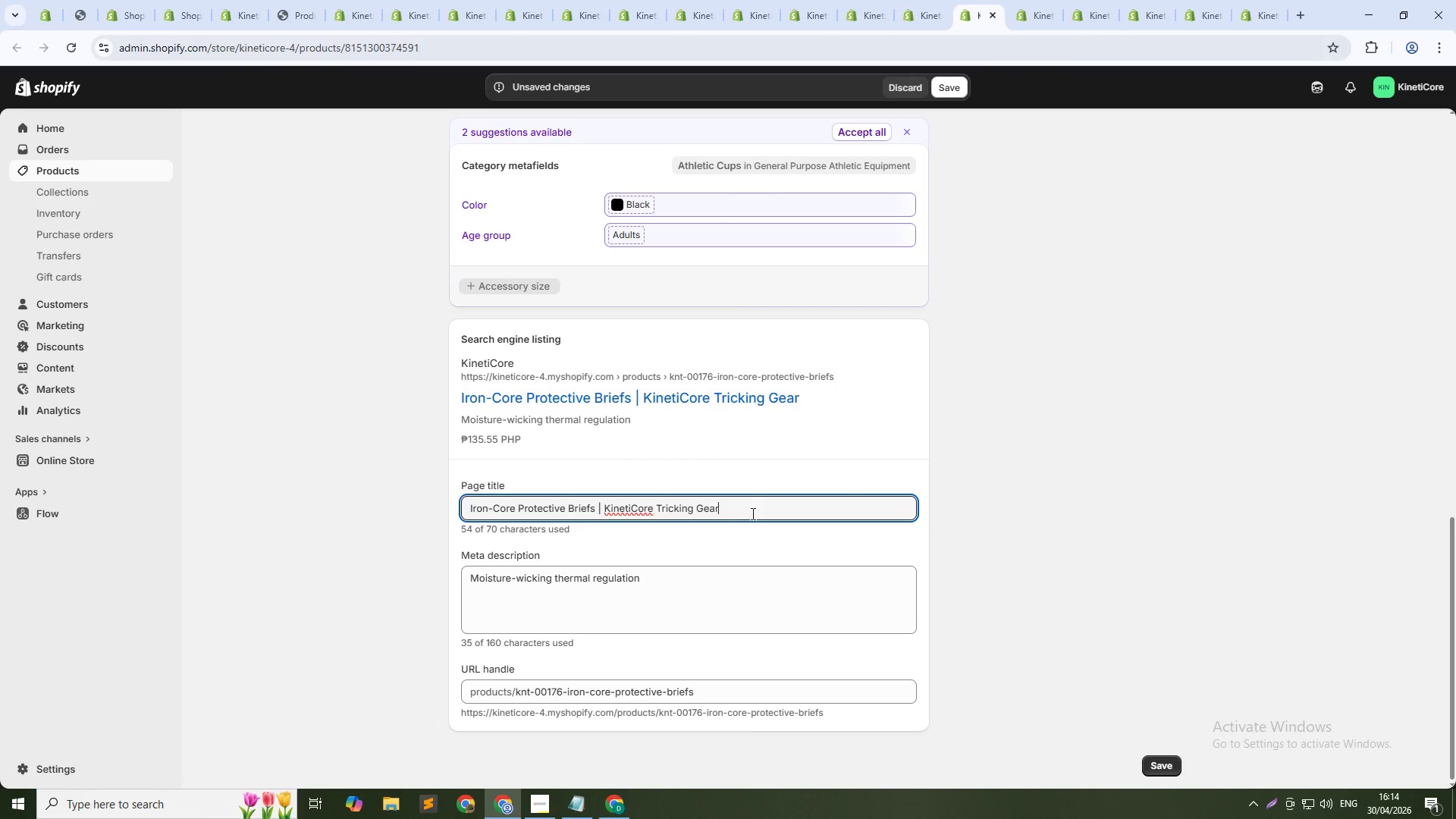 
key(Control+Shift+ArrowLeft)
 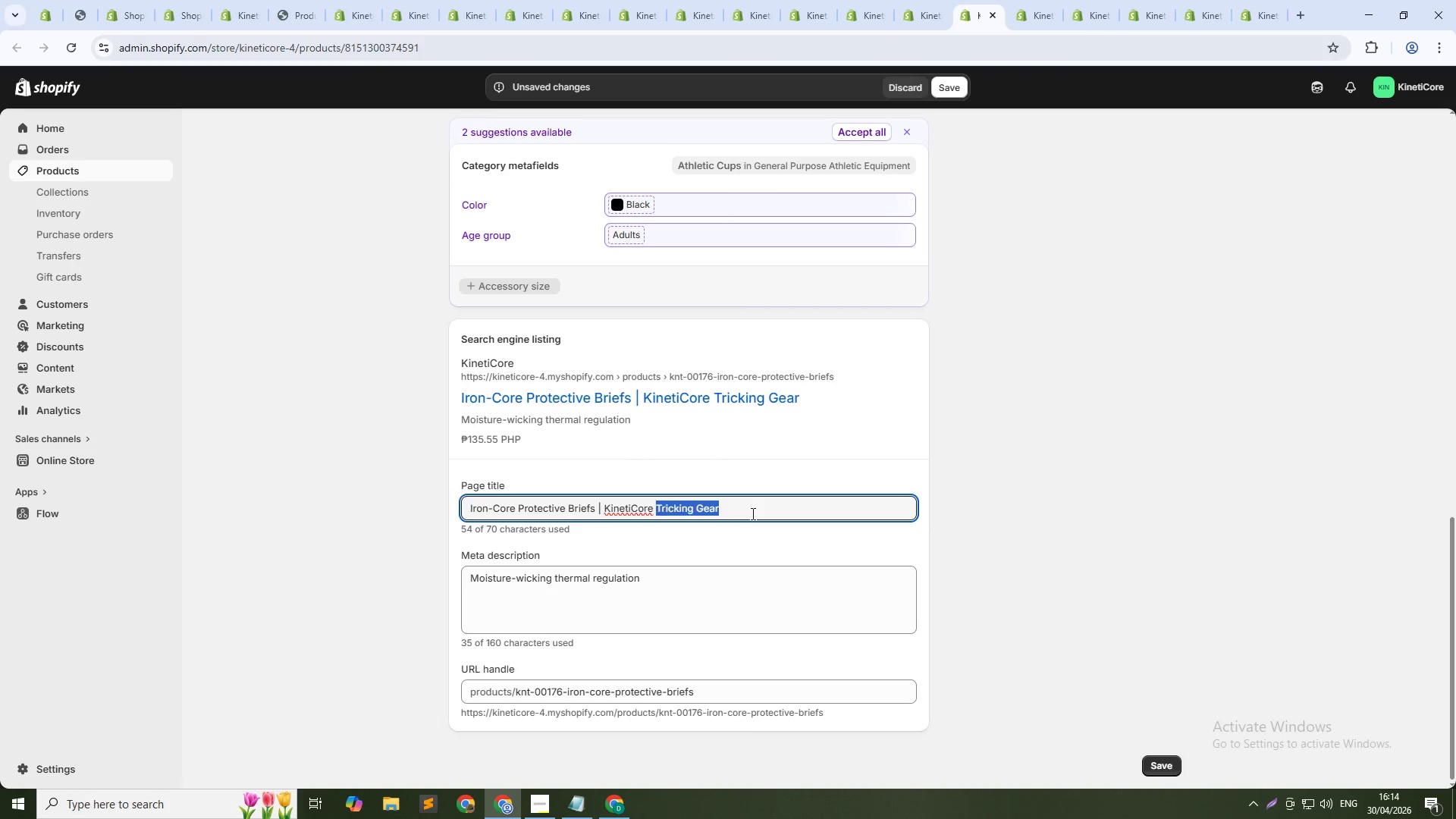 
key(Control+Shift+ArrowLeft)
 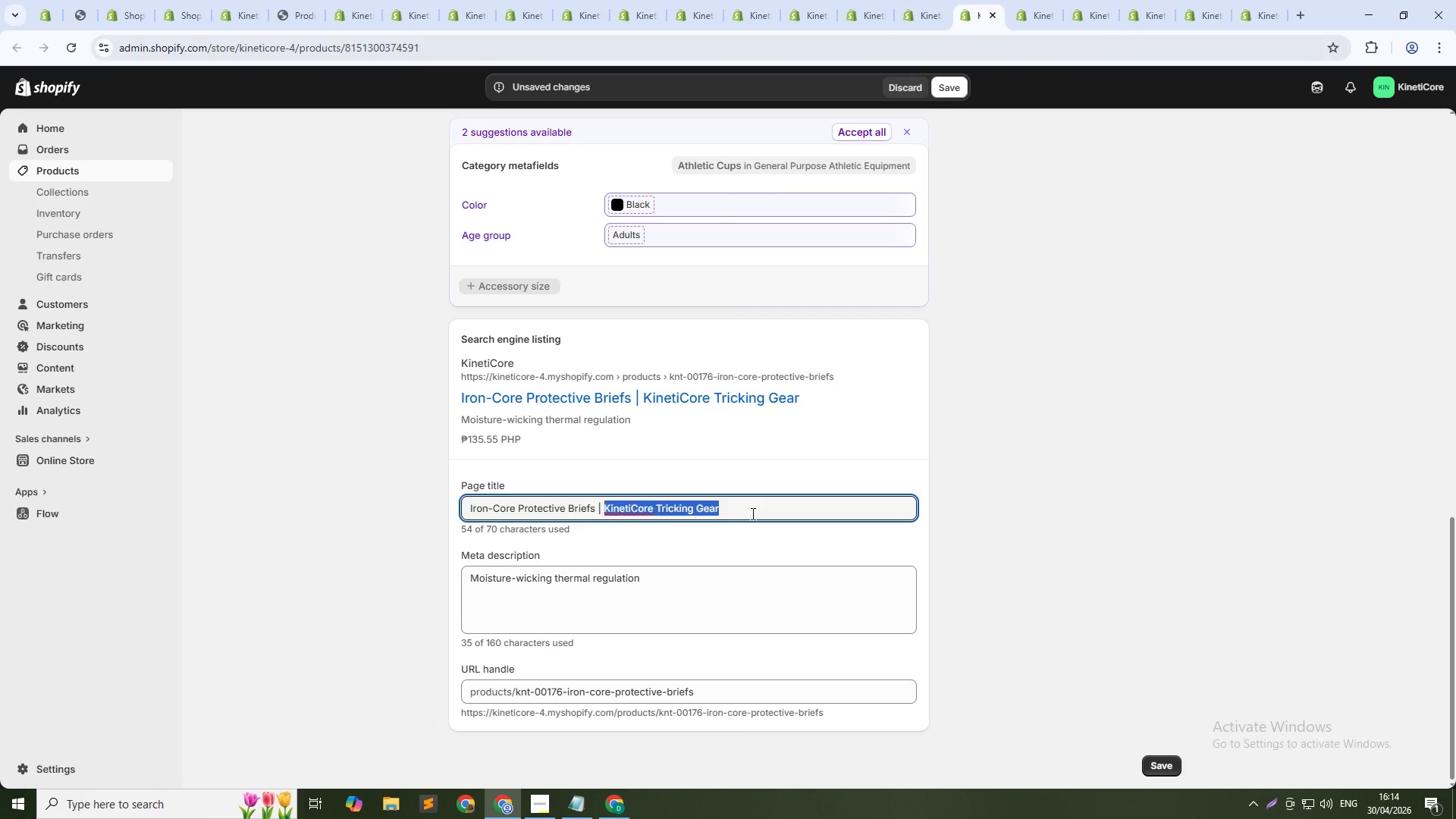 
key(Control+Shift+ArrowLeft)
 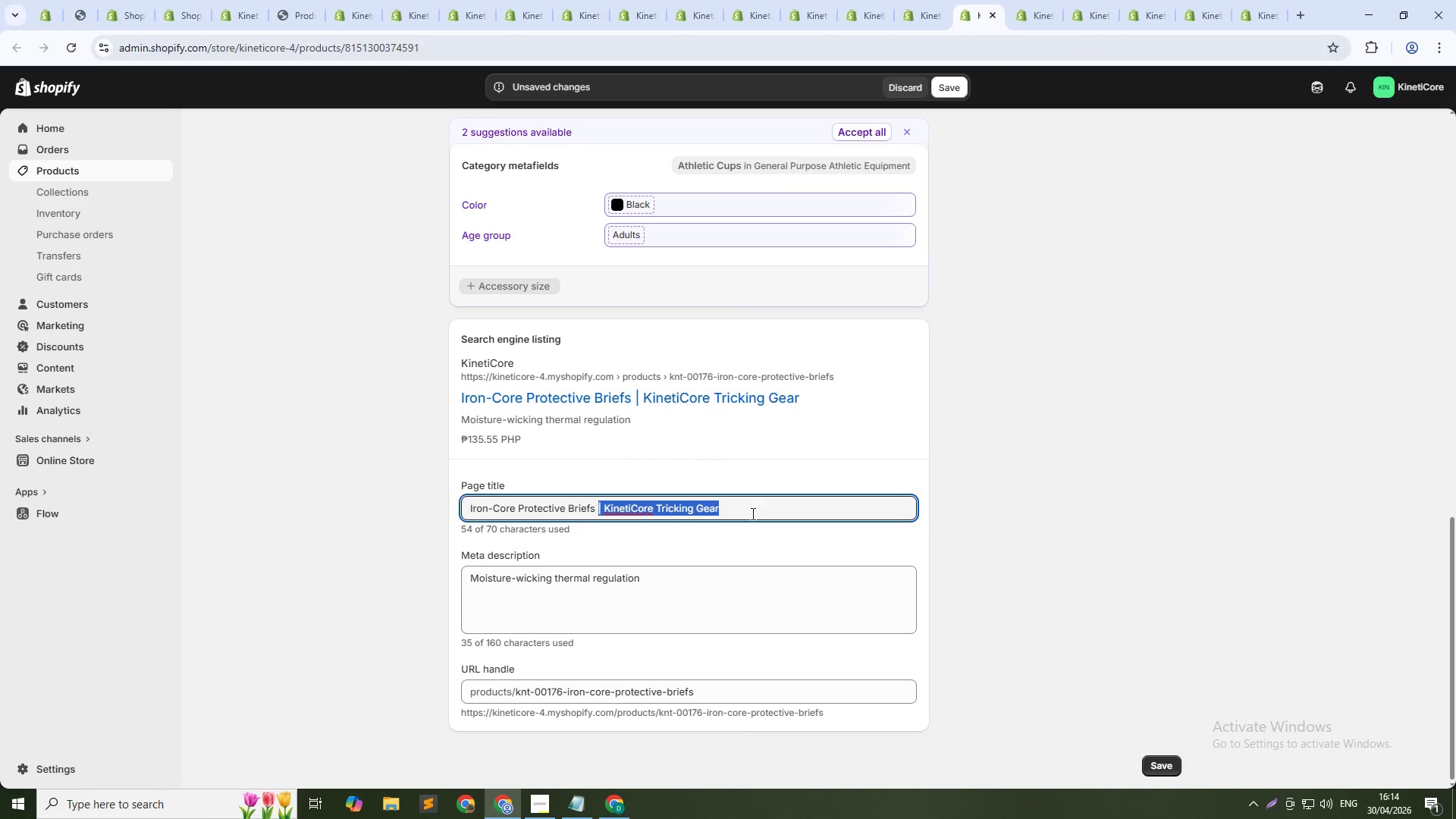 
key(Control+Shift+ArrowLeft)
 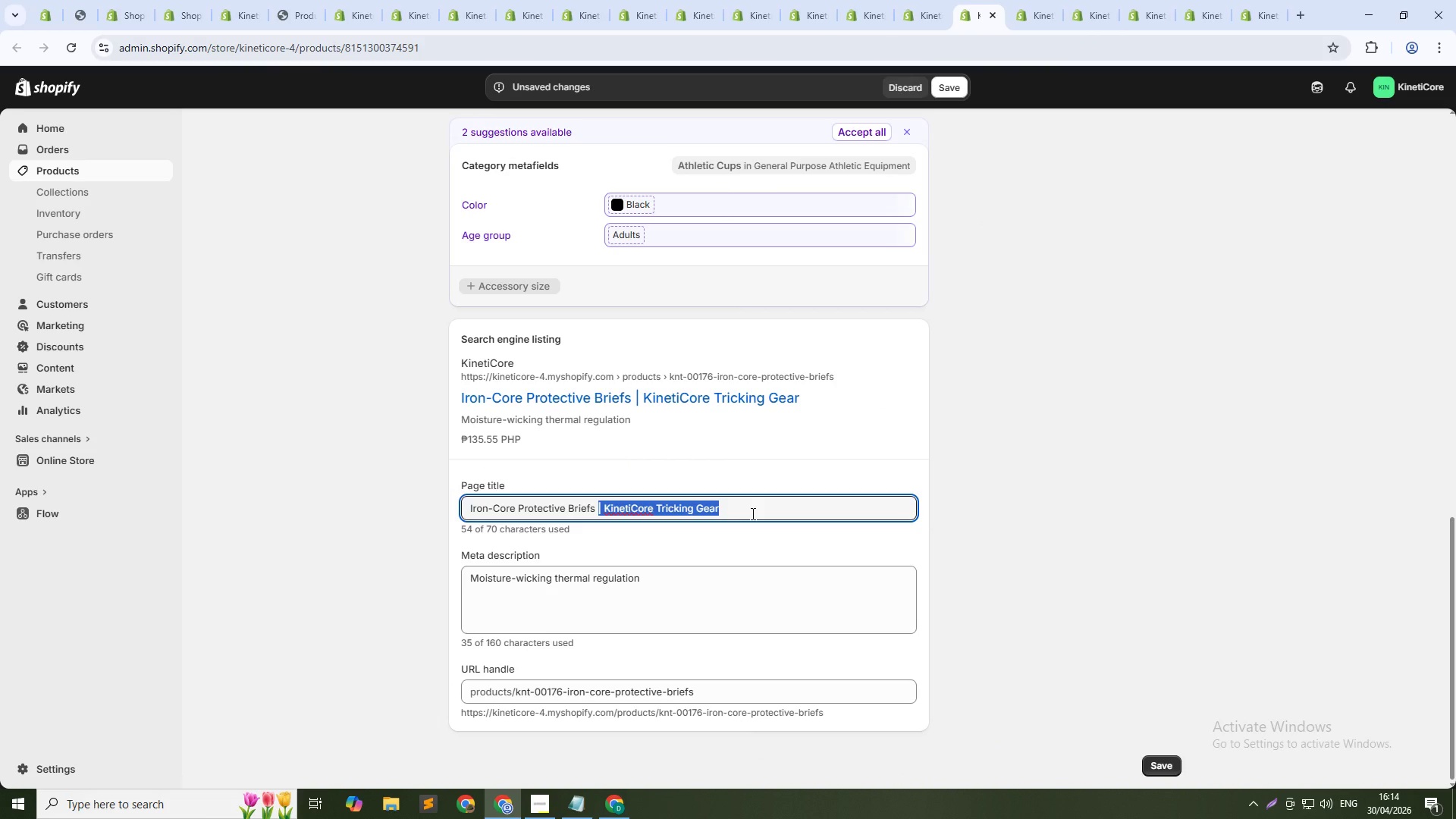 
key(Shift+ArrowLeft)
 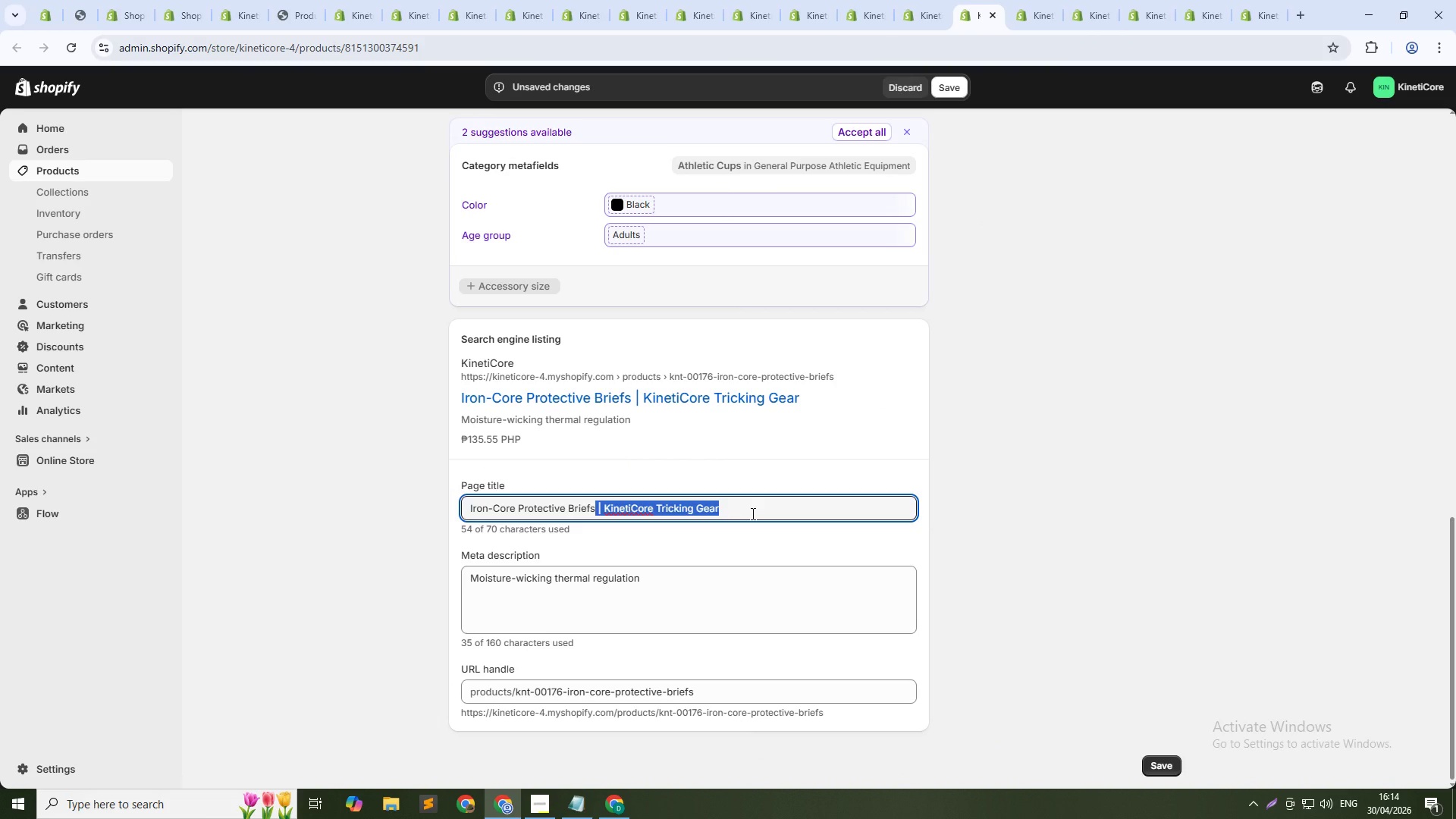 
key(Backspace)
 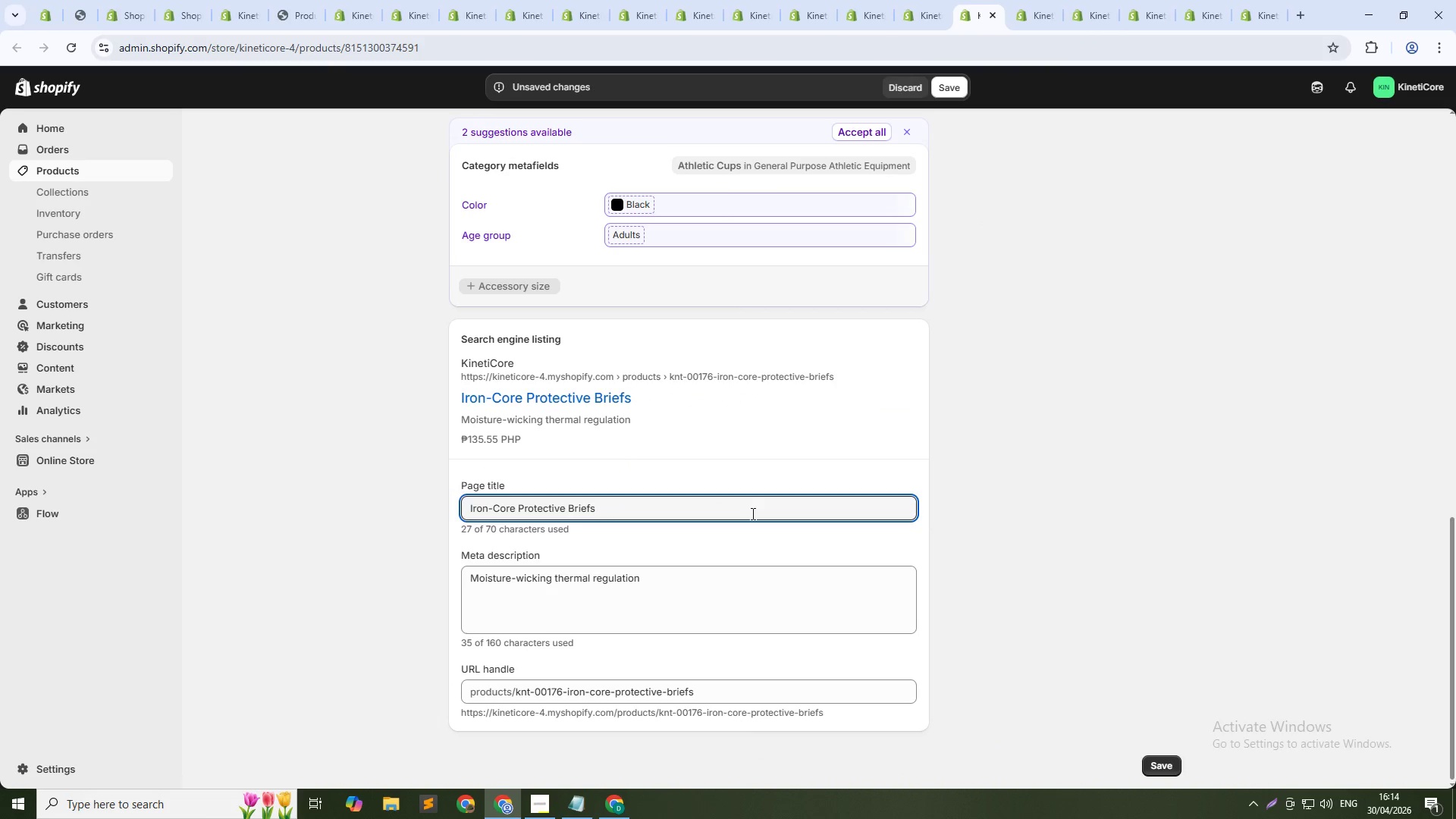 
key(Tab)
 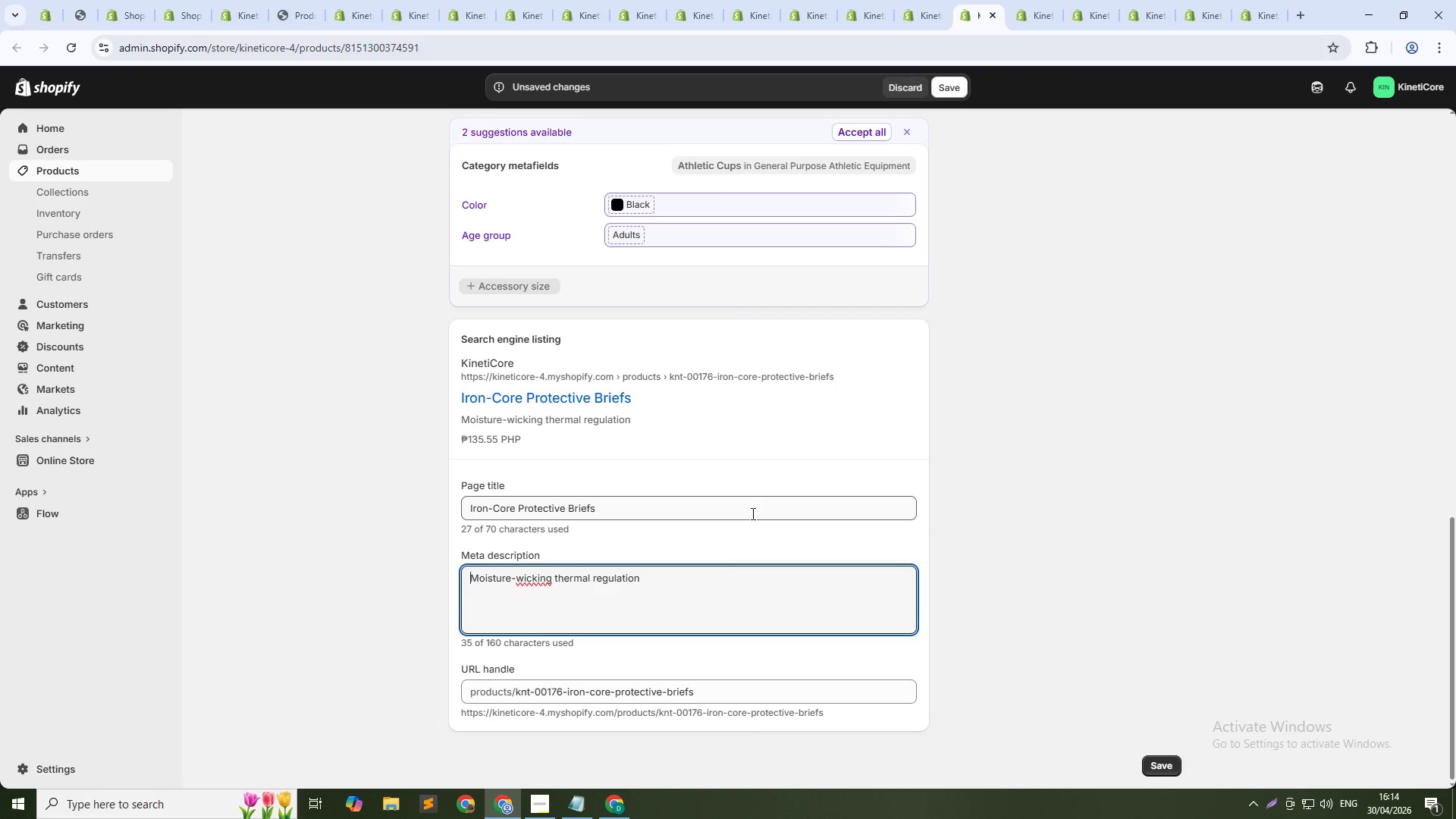 
key(Tab)
 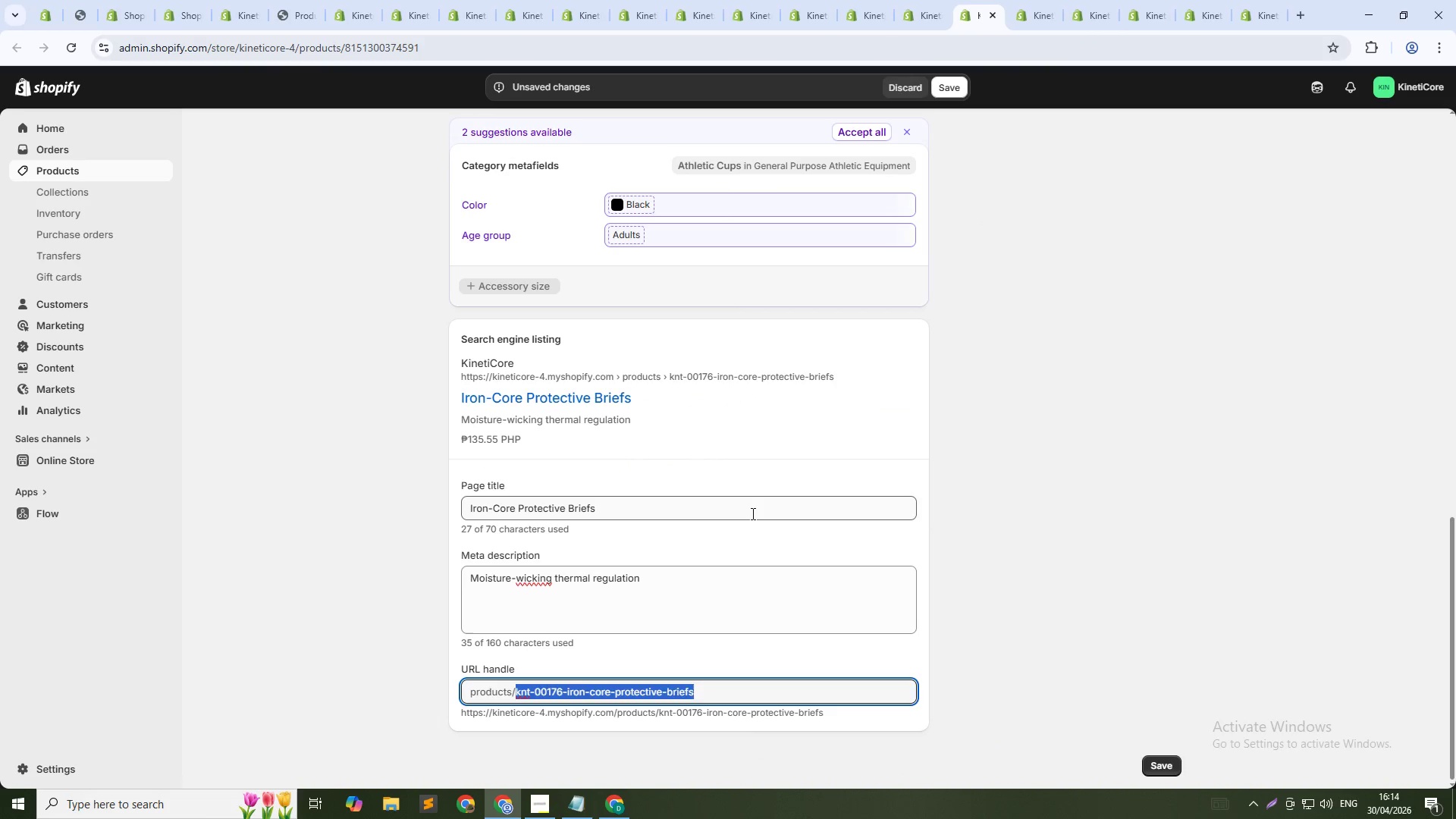 
key(ArrowDown)
 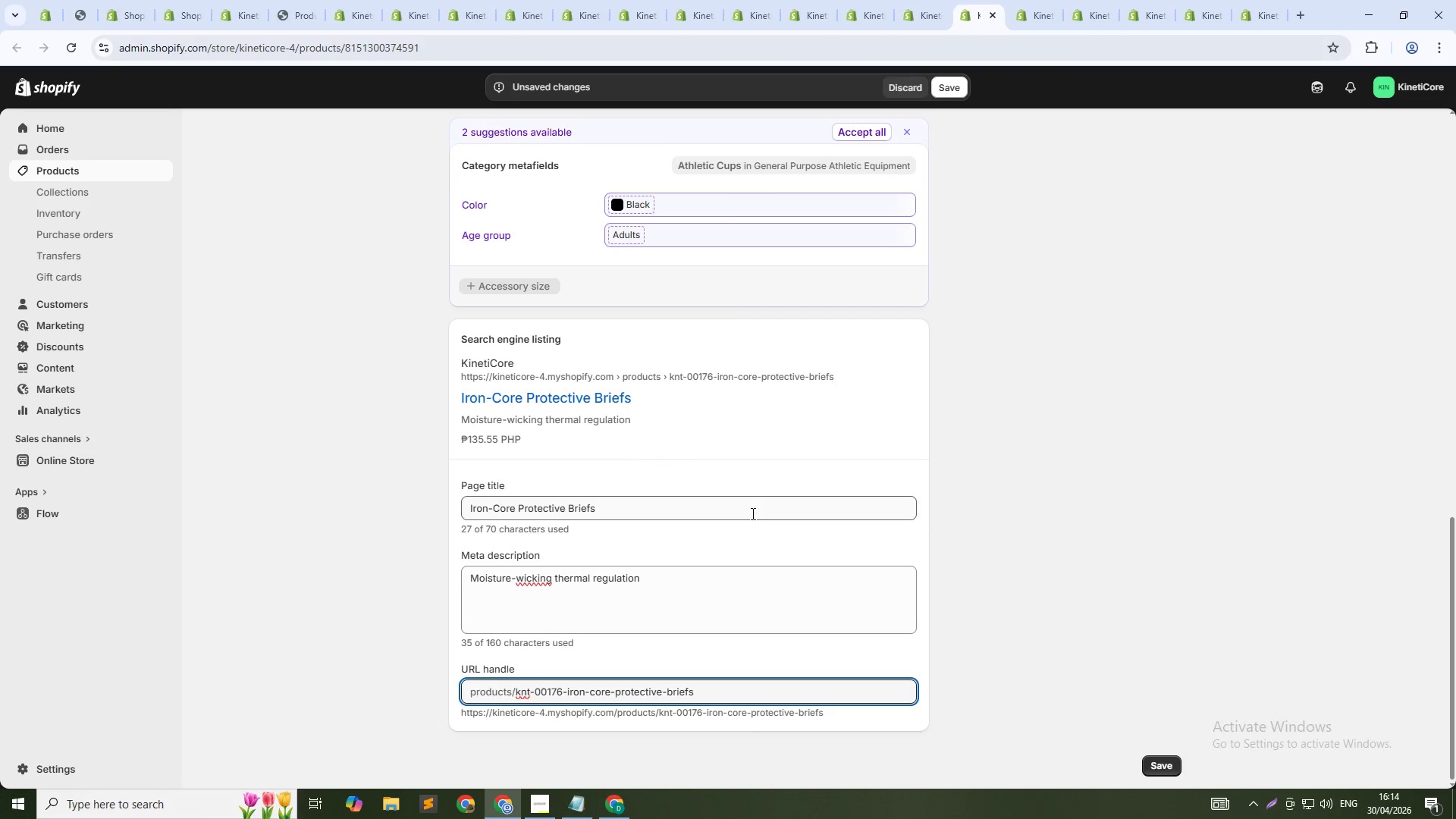 
key(NumpadSubtract)
 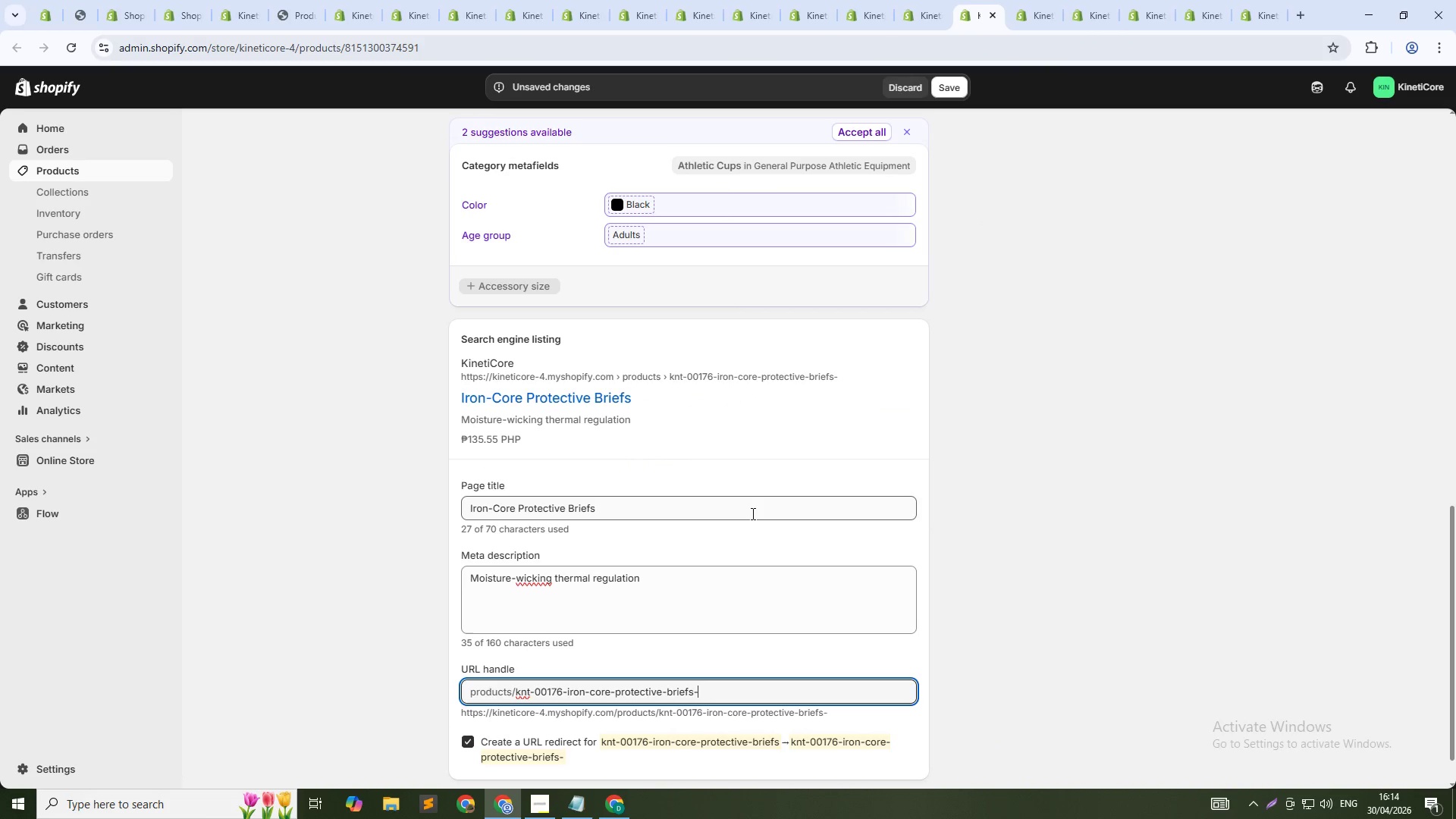 
key(Numpad1)
 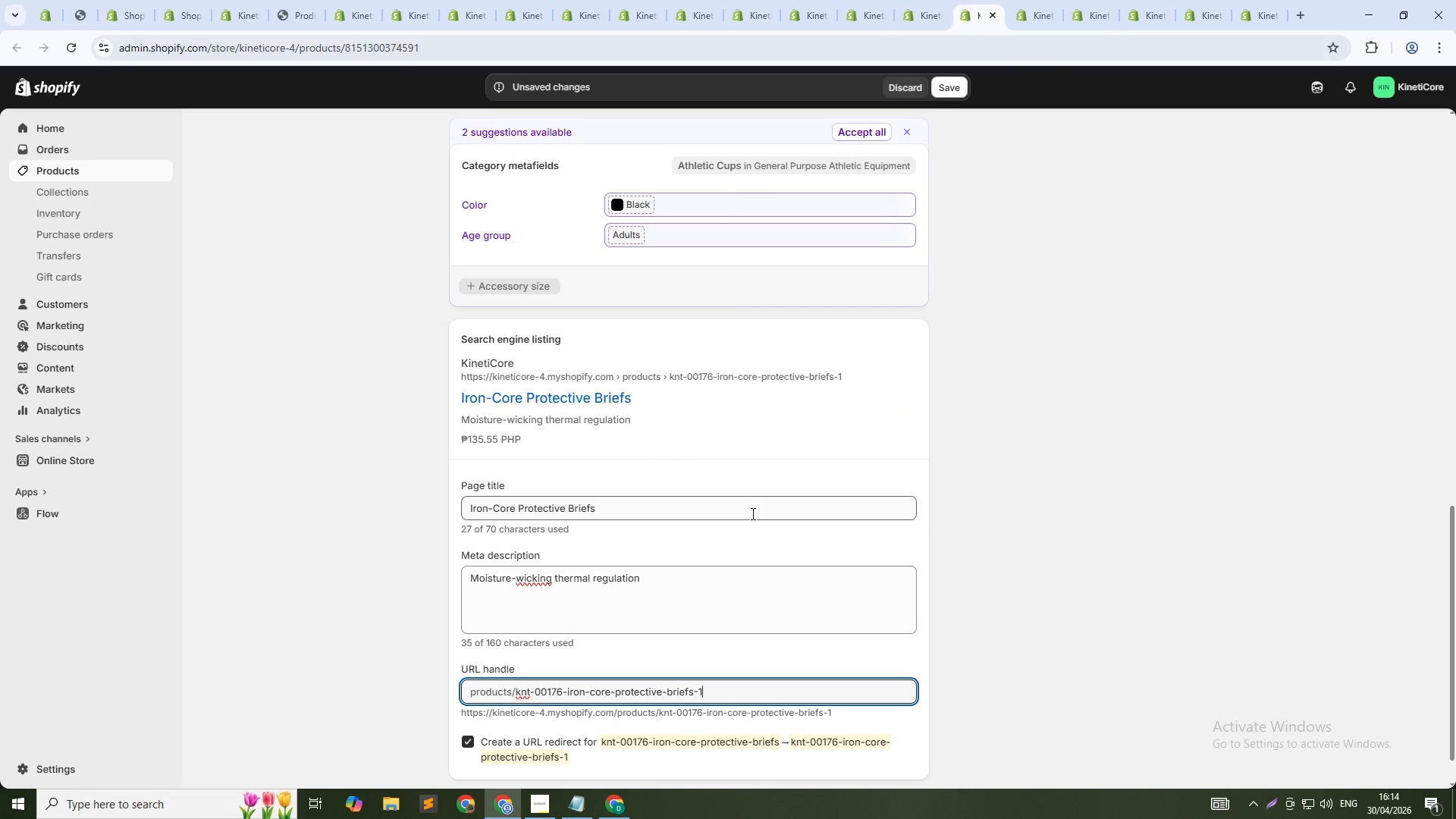 
key(Numpad7)
 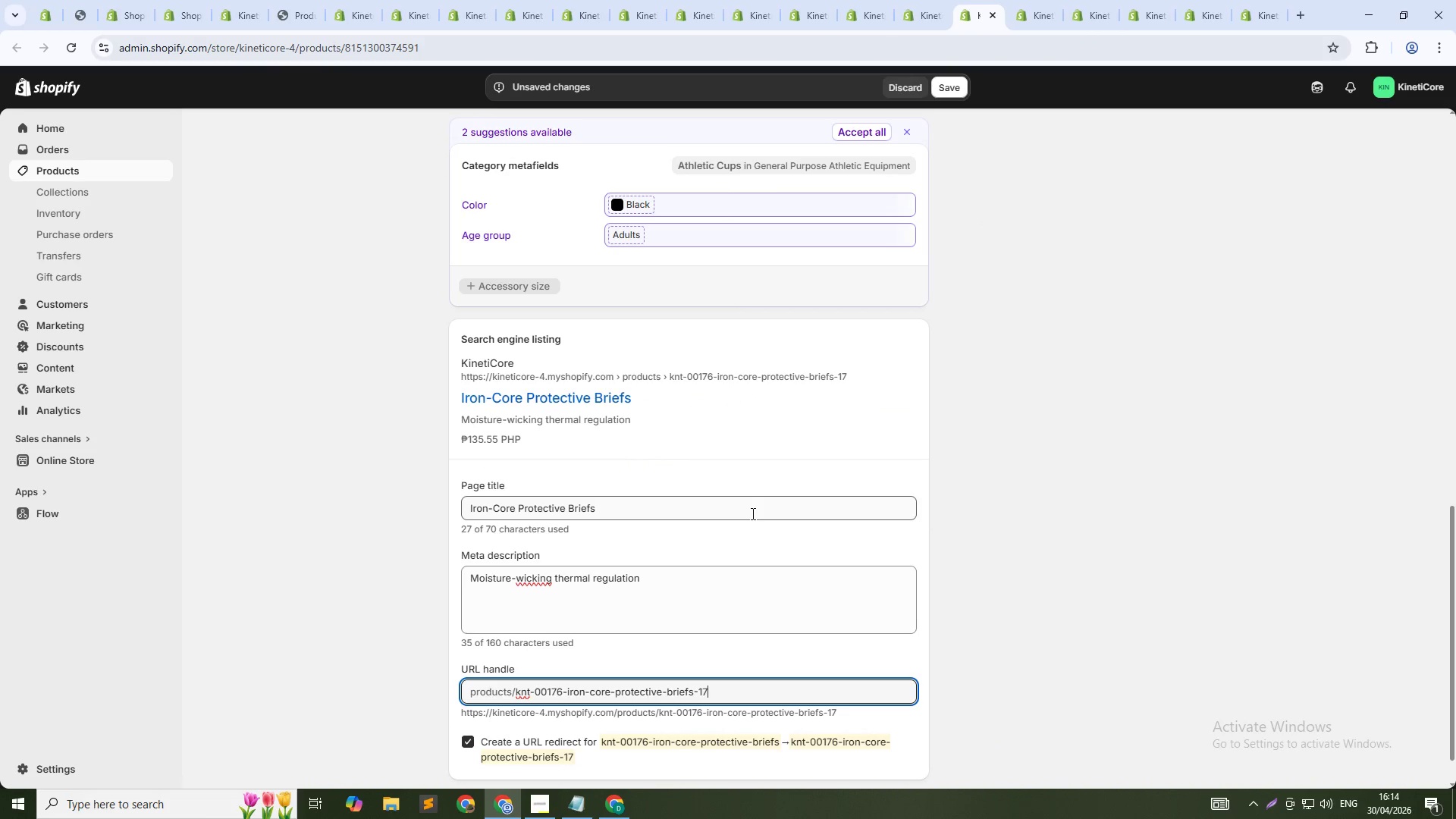 
key(Numpad6)
 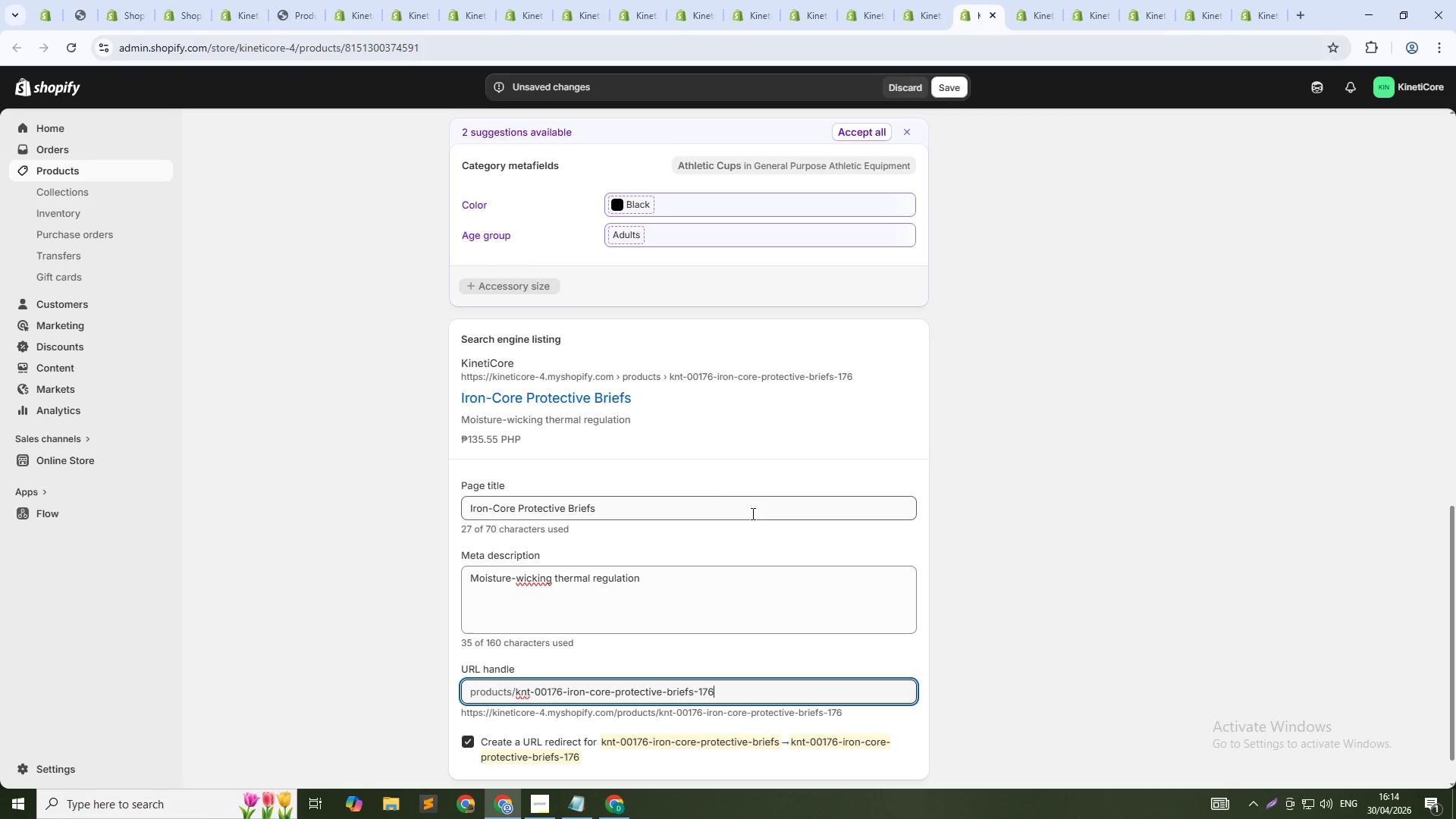 
key(ArrowUp)
 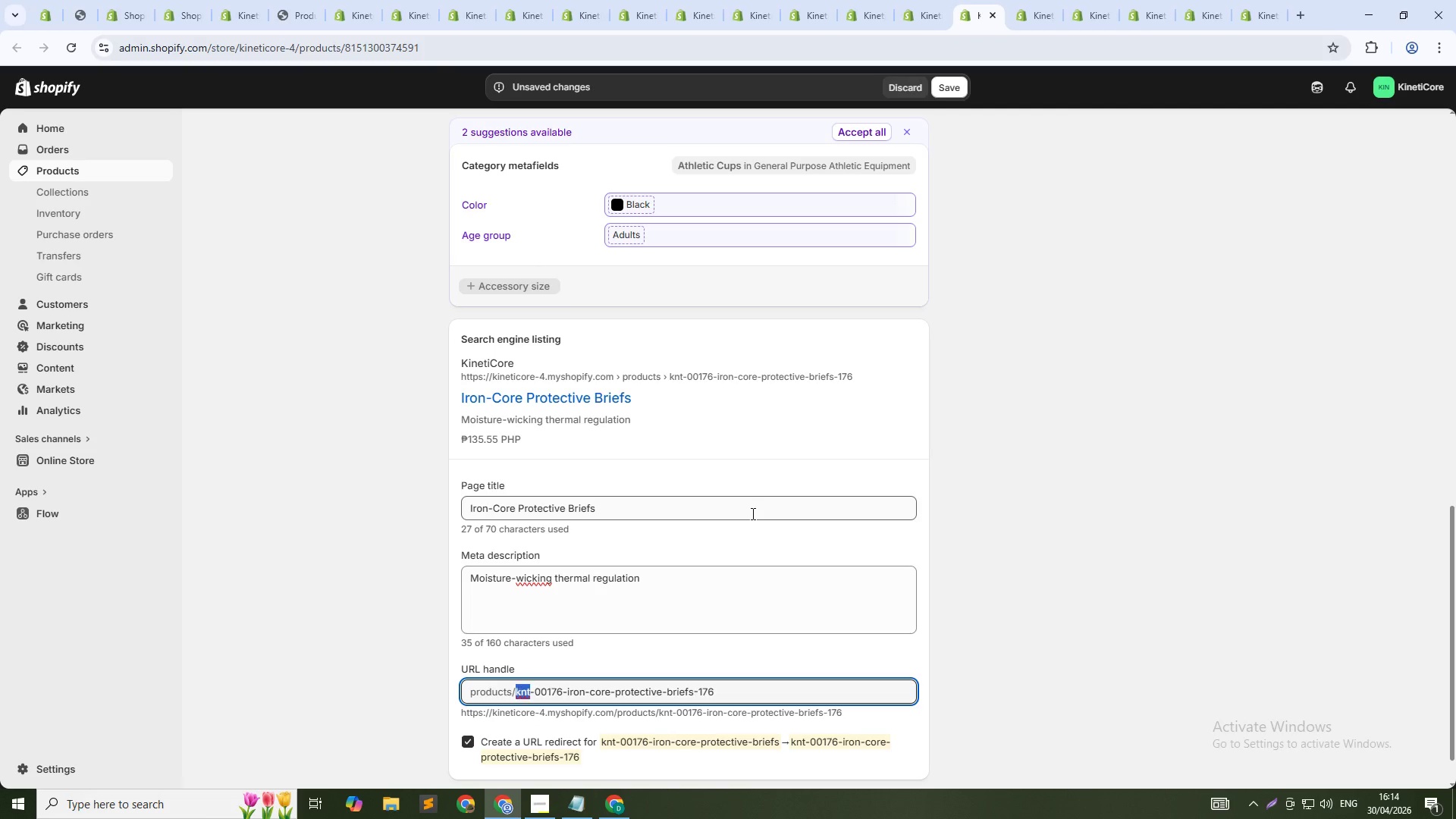 
key(Control+Shift+ArrowRight)
 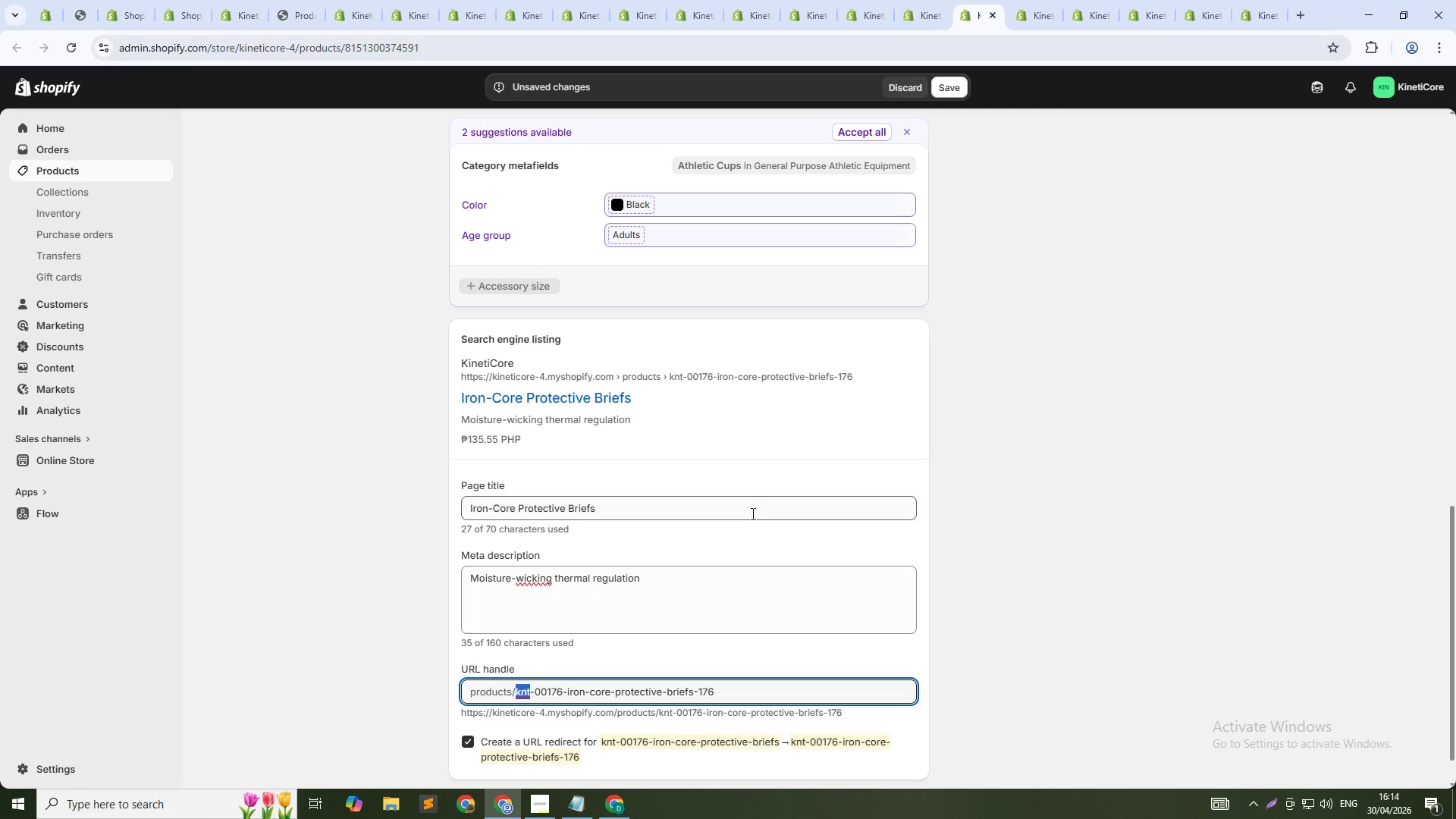 
key(Control+Shift+ArrowRight)
 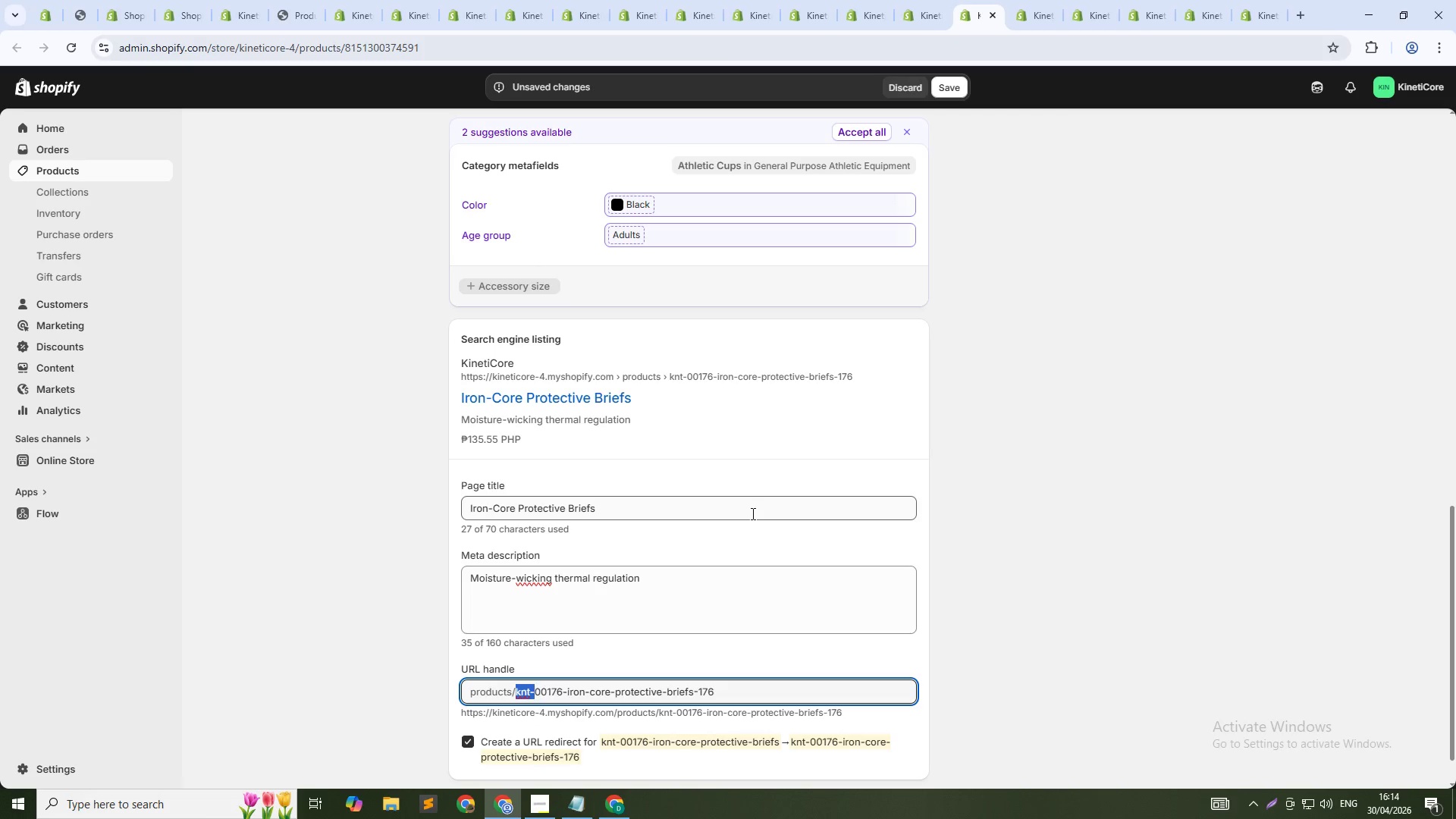 
key(Control+Shift+ArrowRight)
 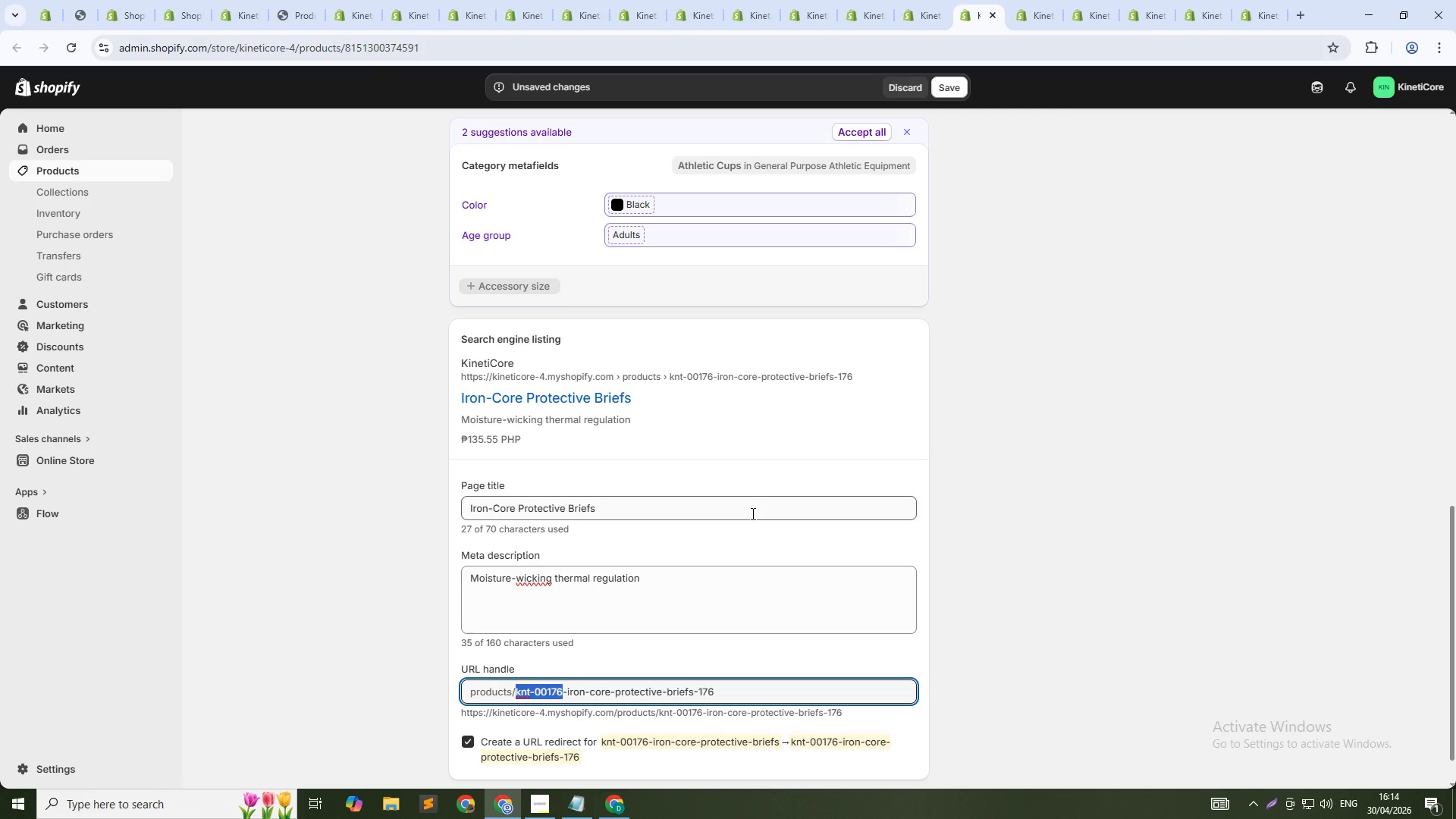 
key(Shift+ArrowRight)
 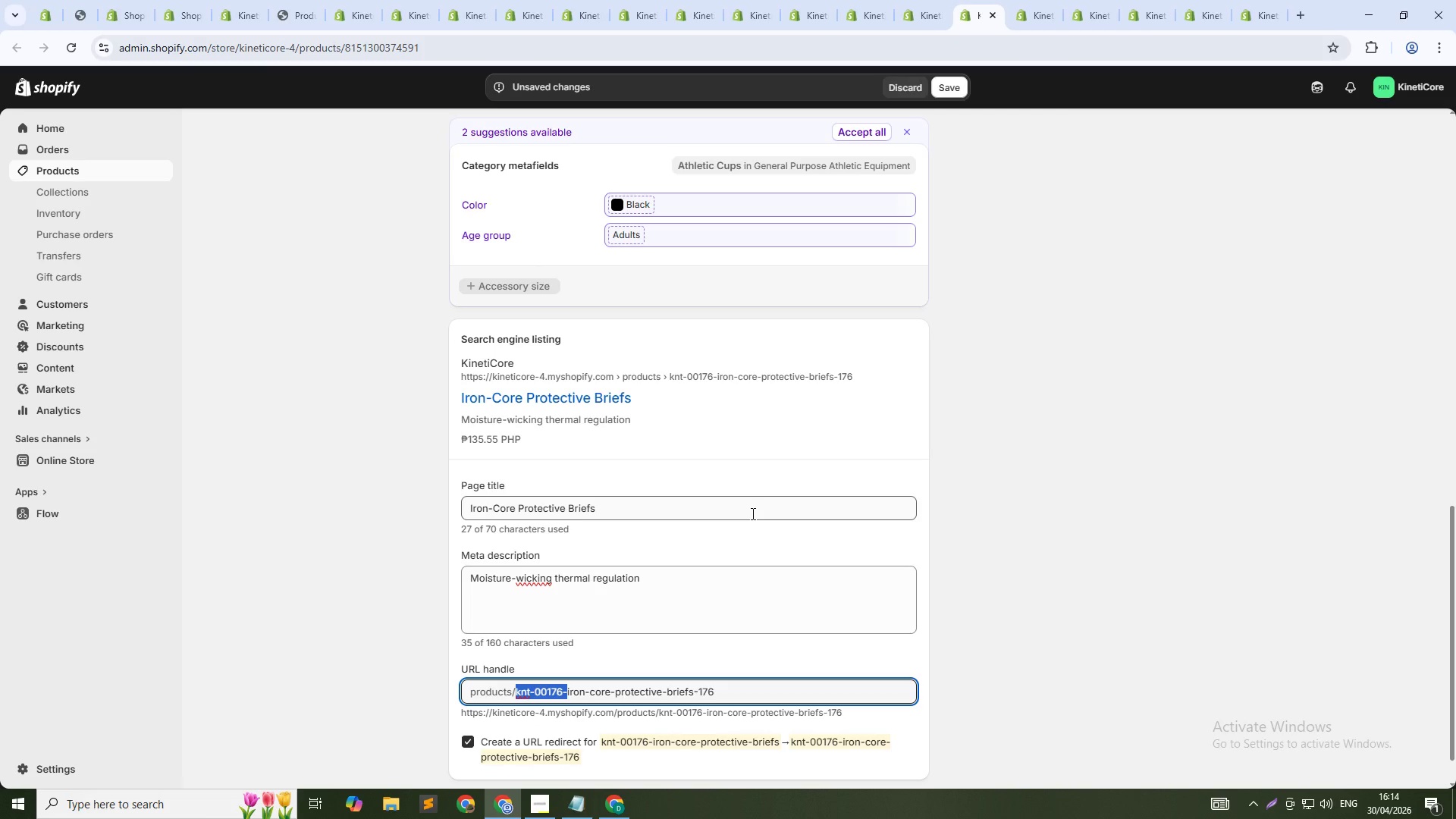 
key(Backspace)
 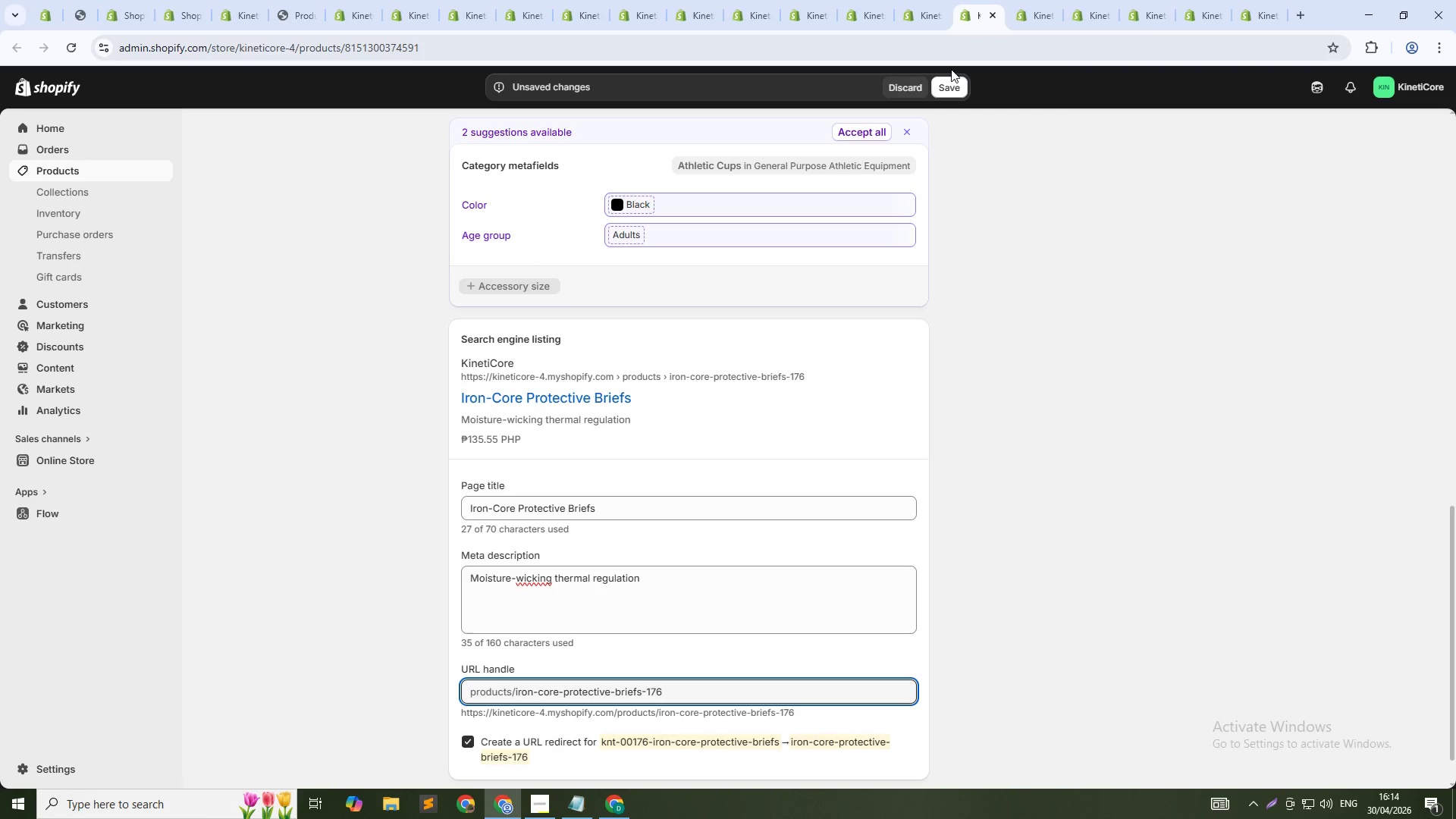 
left_click([955, 84])
 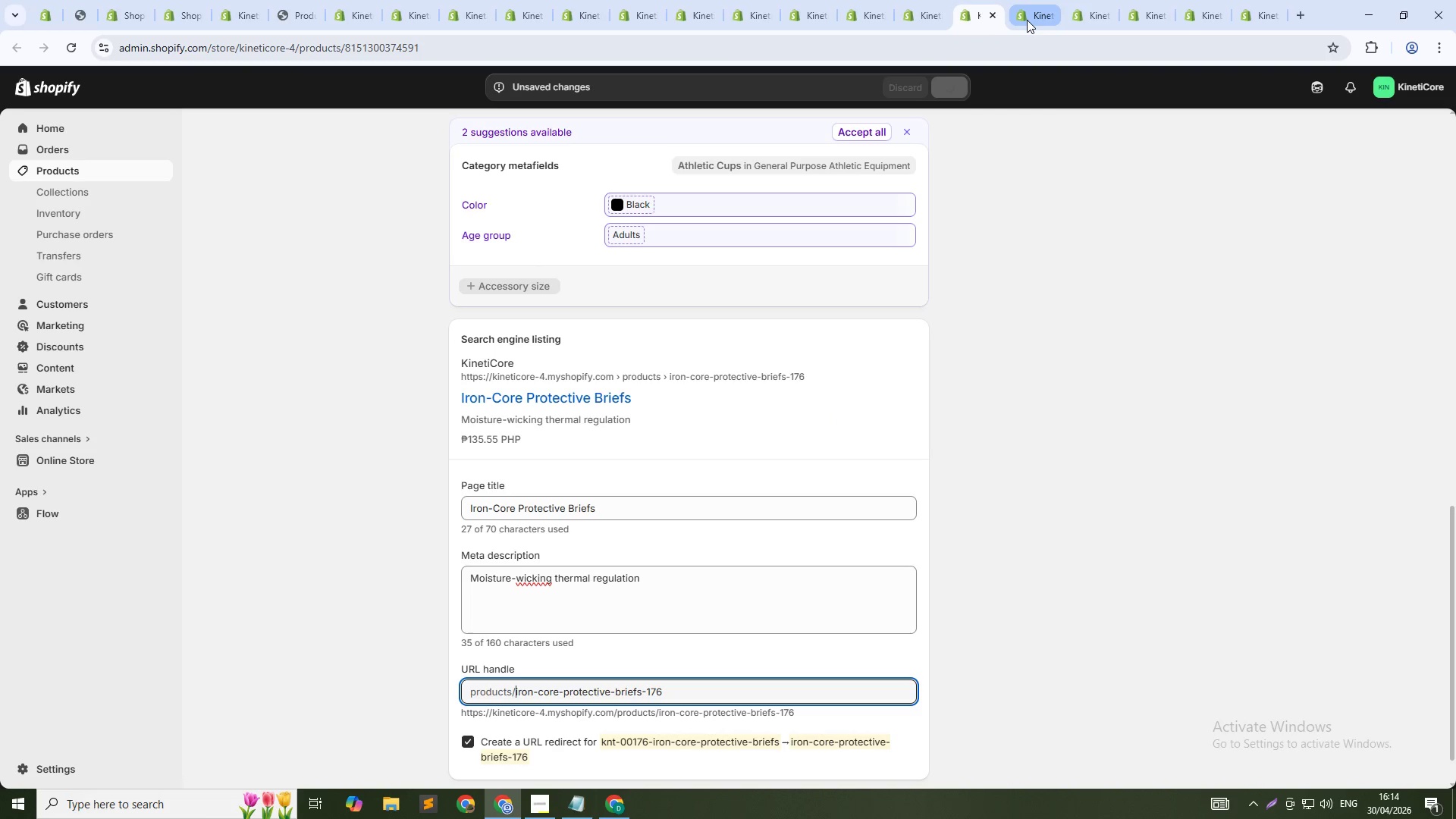 
left_click([1027, 20])
 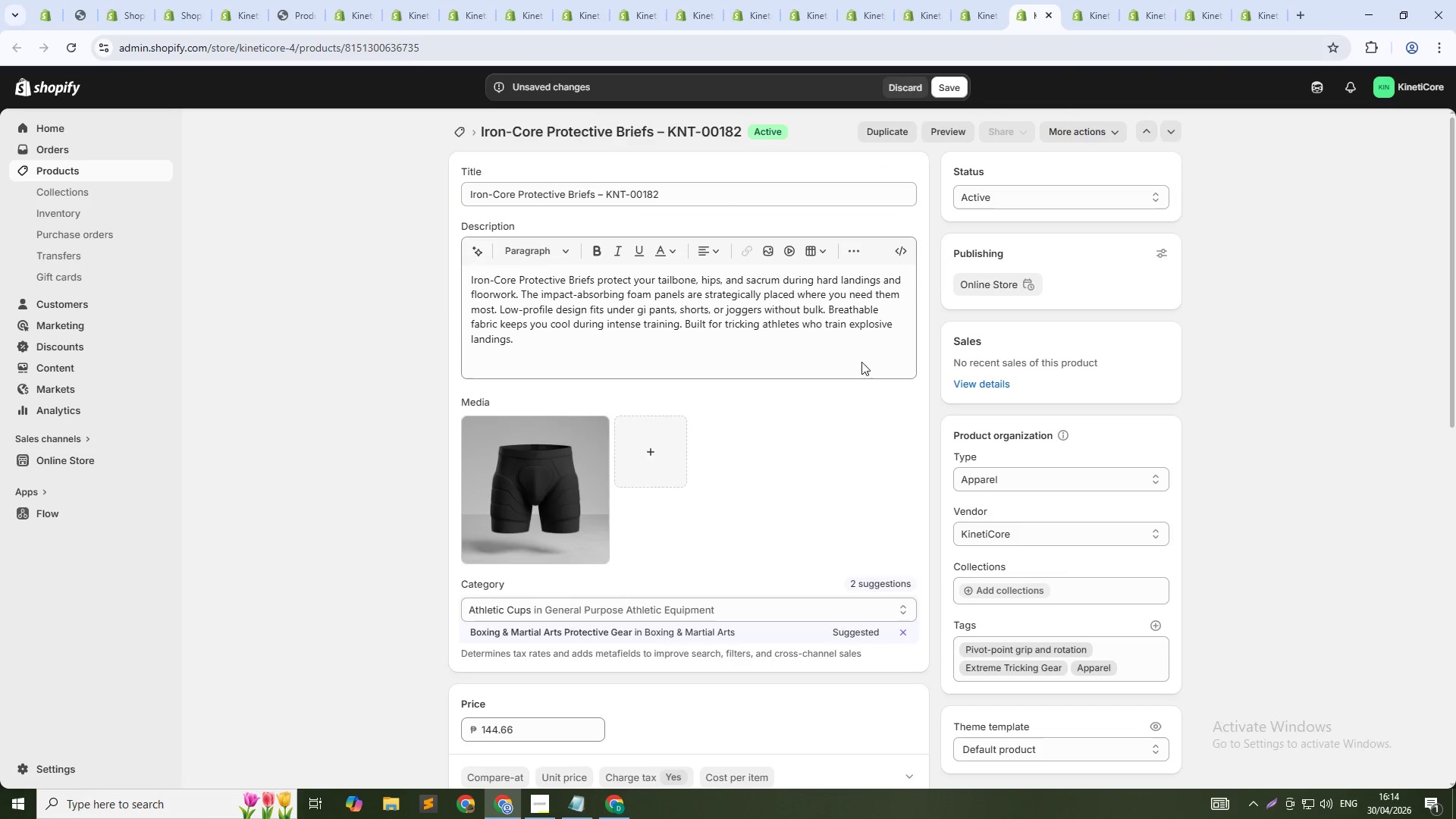 
scroll: coordinate [849, 430], scroll_direction: down, amount: 12.0
 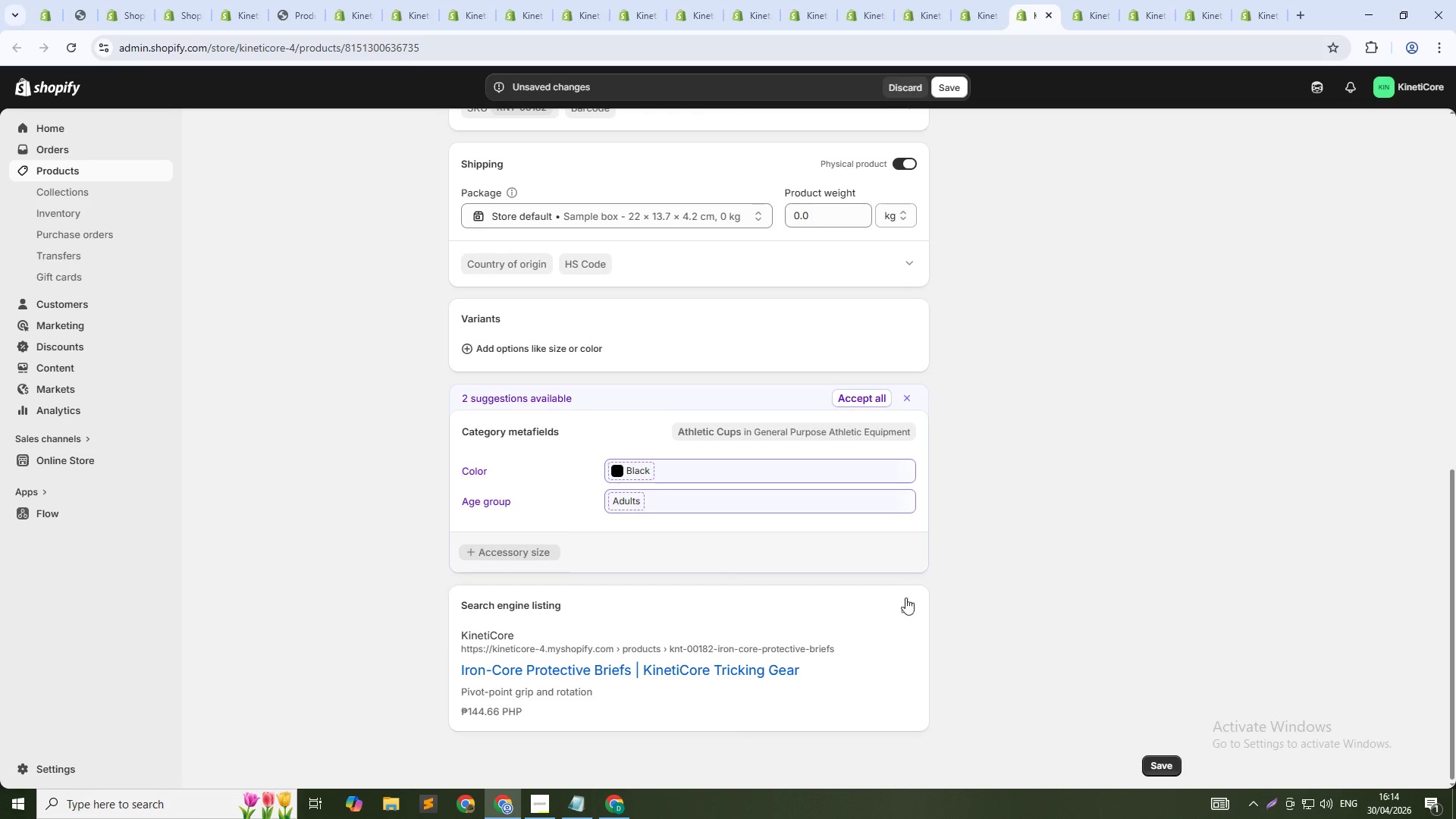 
left_click([906, 606])
 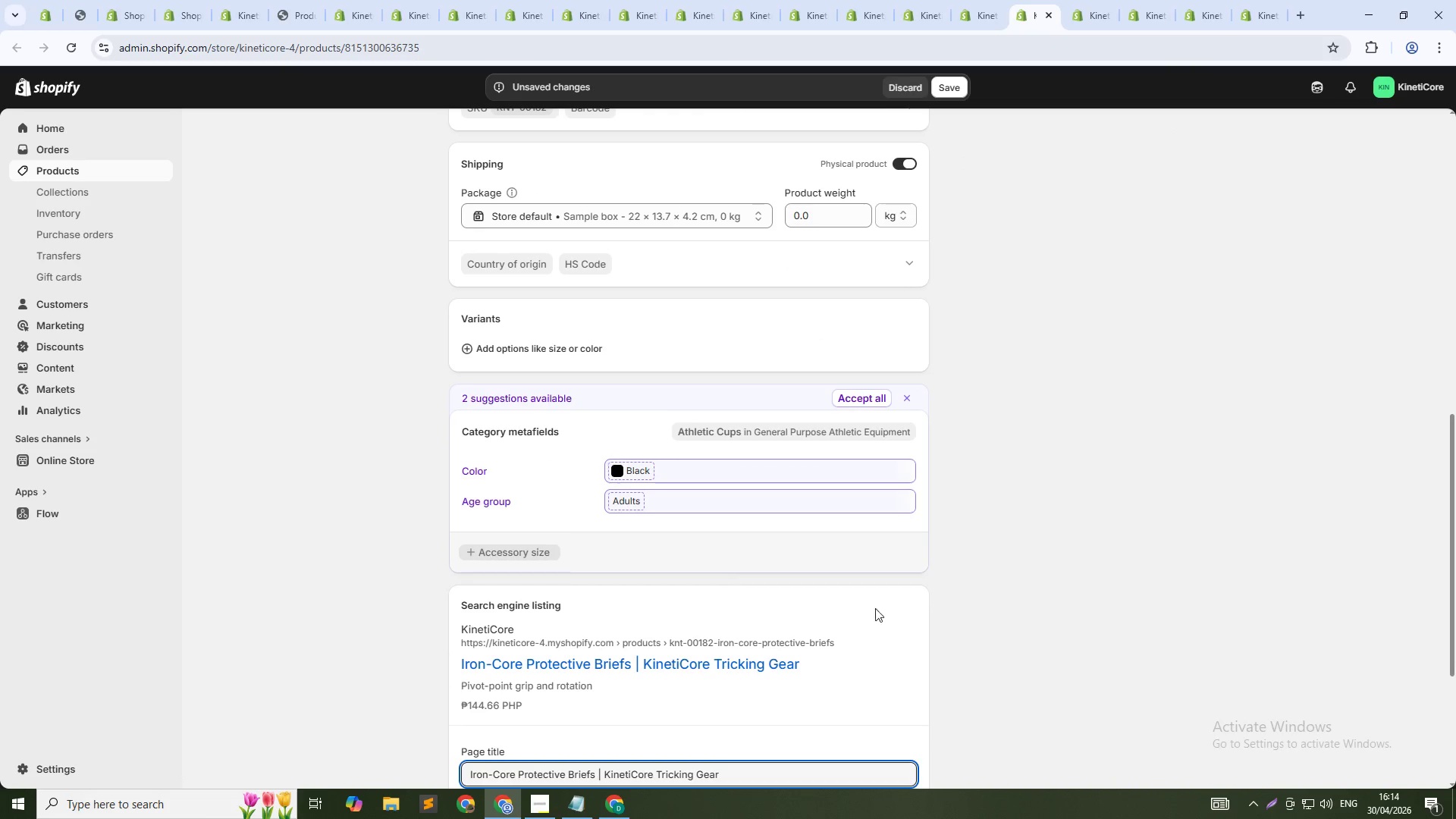 
scroll: coordinate [817, 639], scroll_direction: down, amount: 6.0
 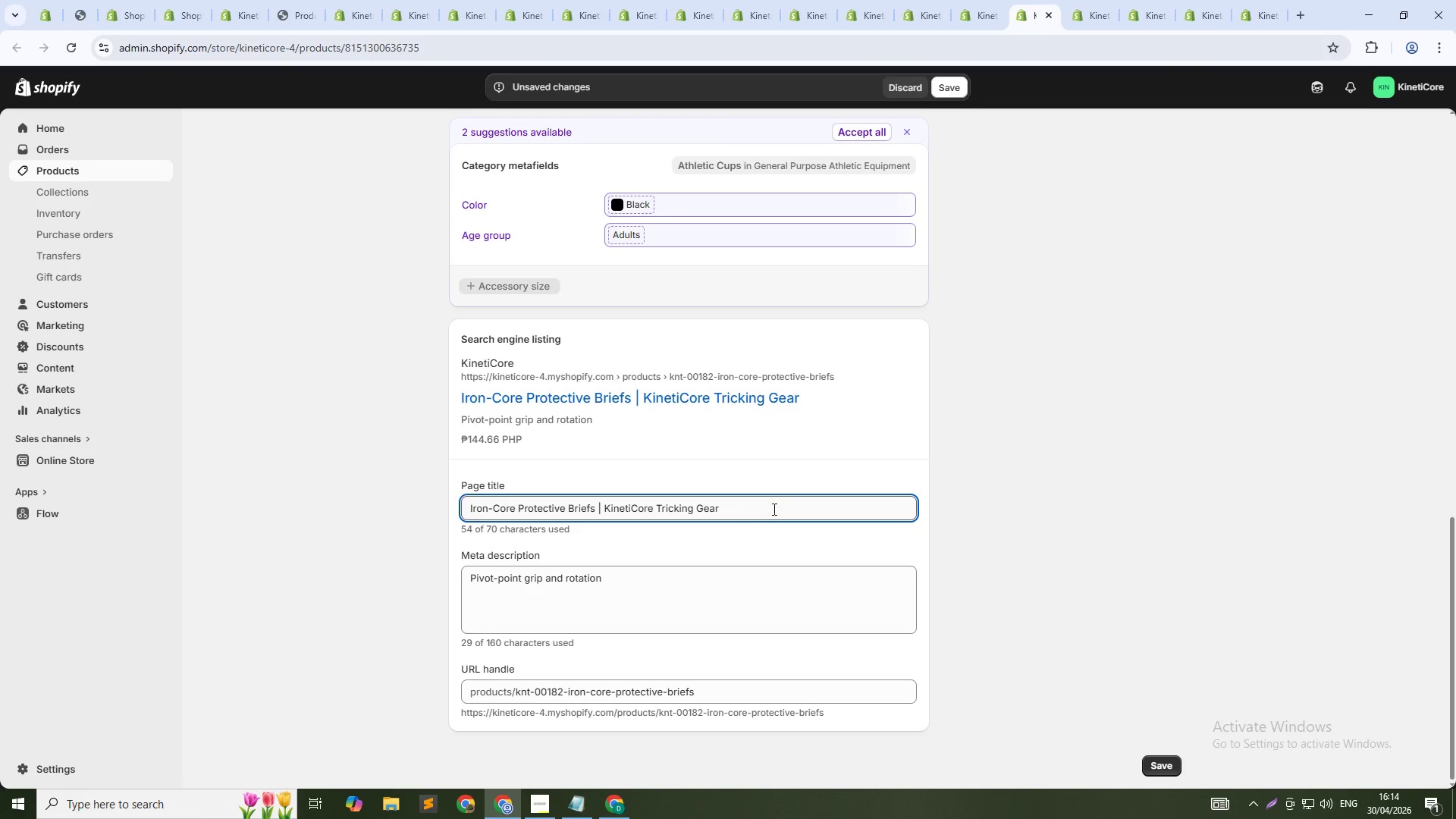 
left_click([778, 500])
 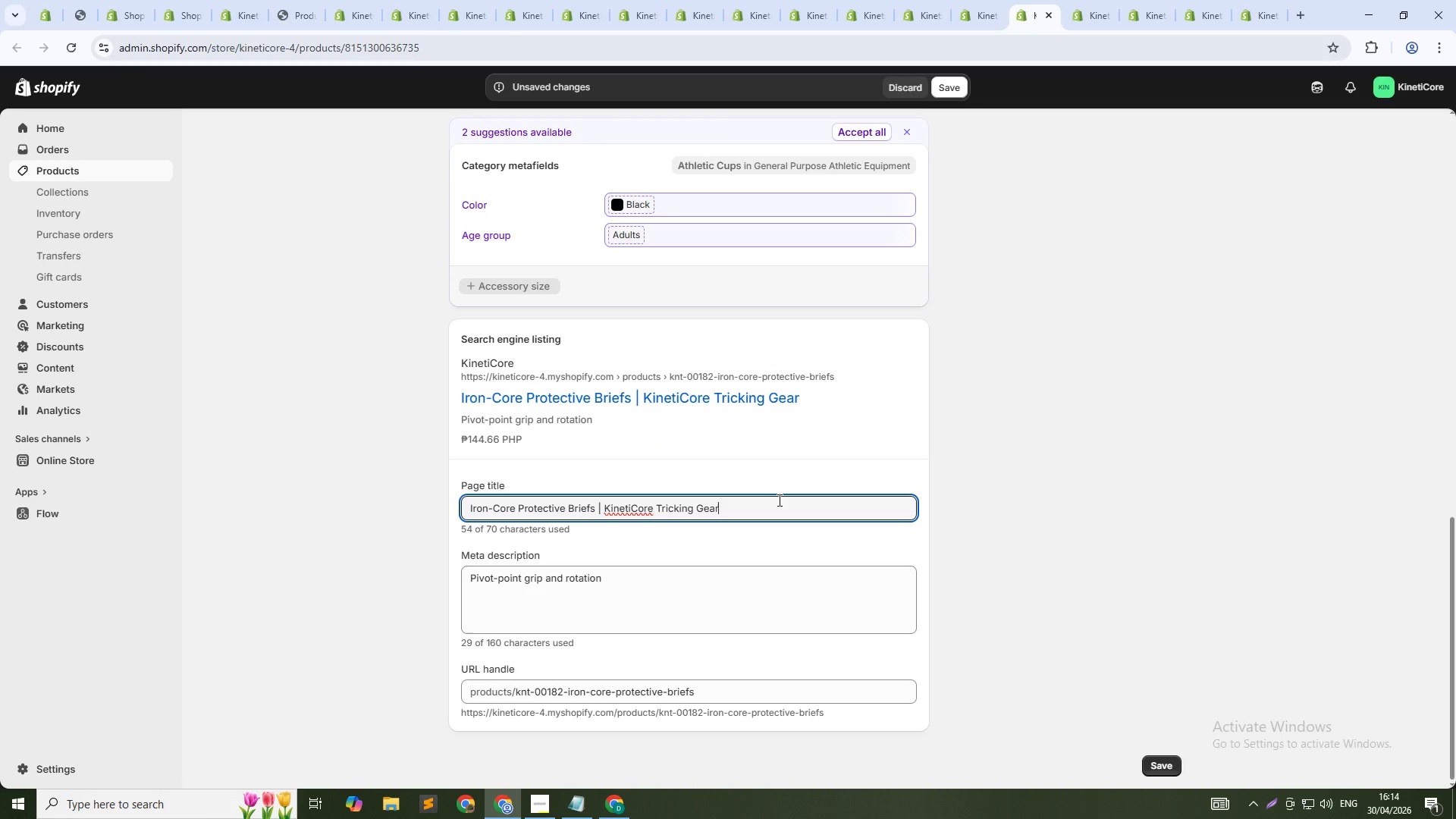 
key(Control+Shift+ArrowLeft)
 